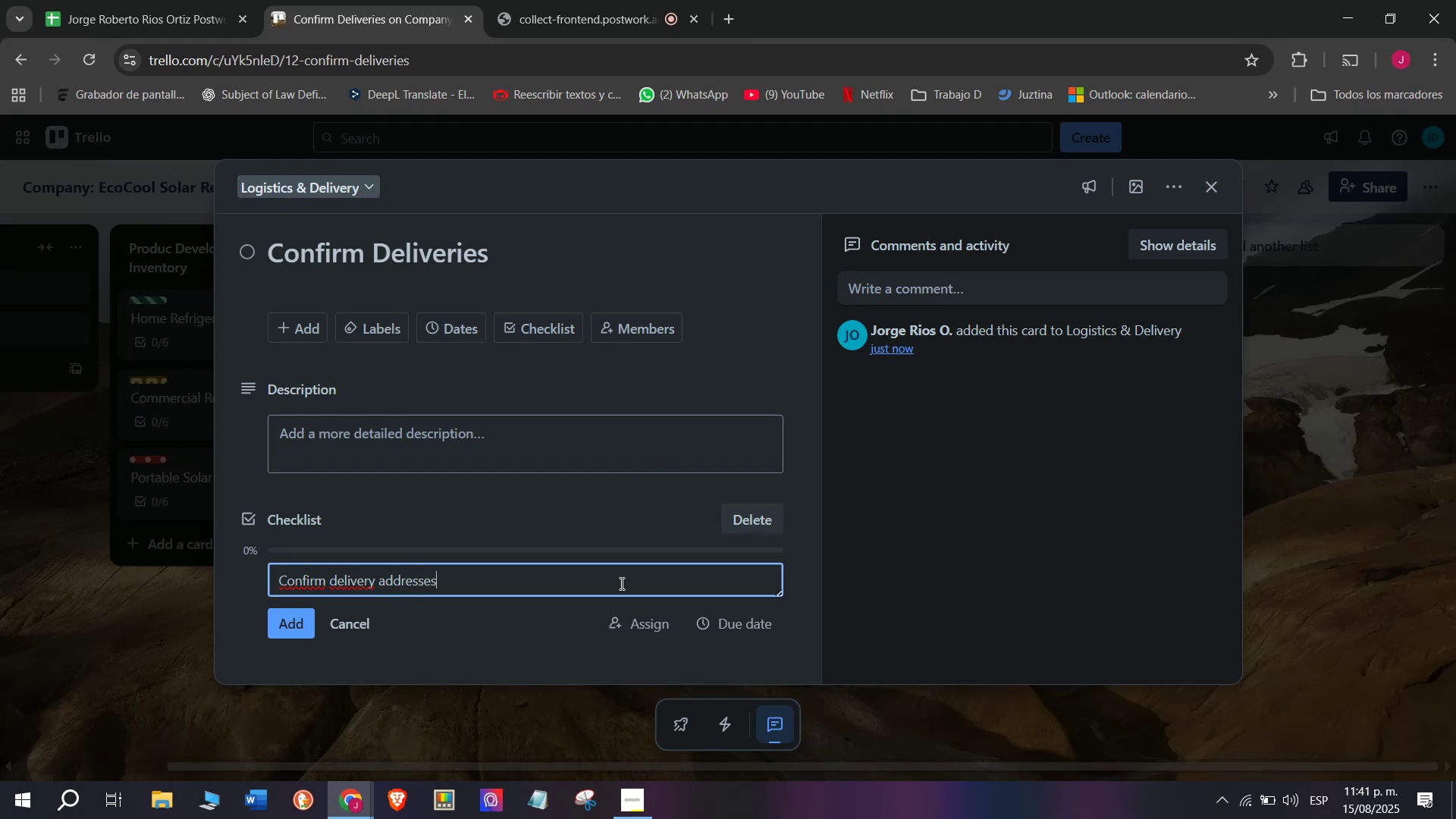 
key(Enter)
 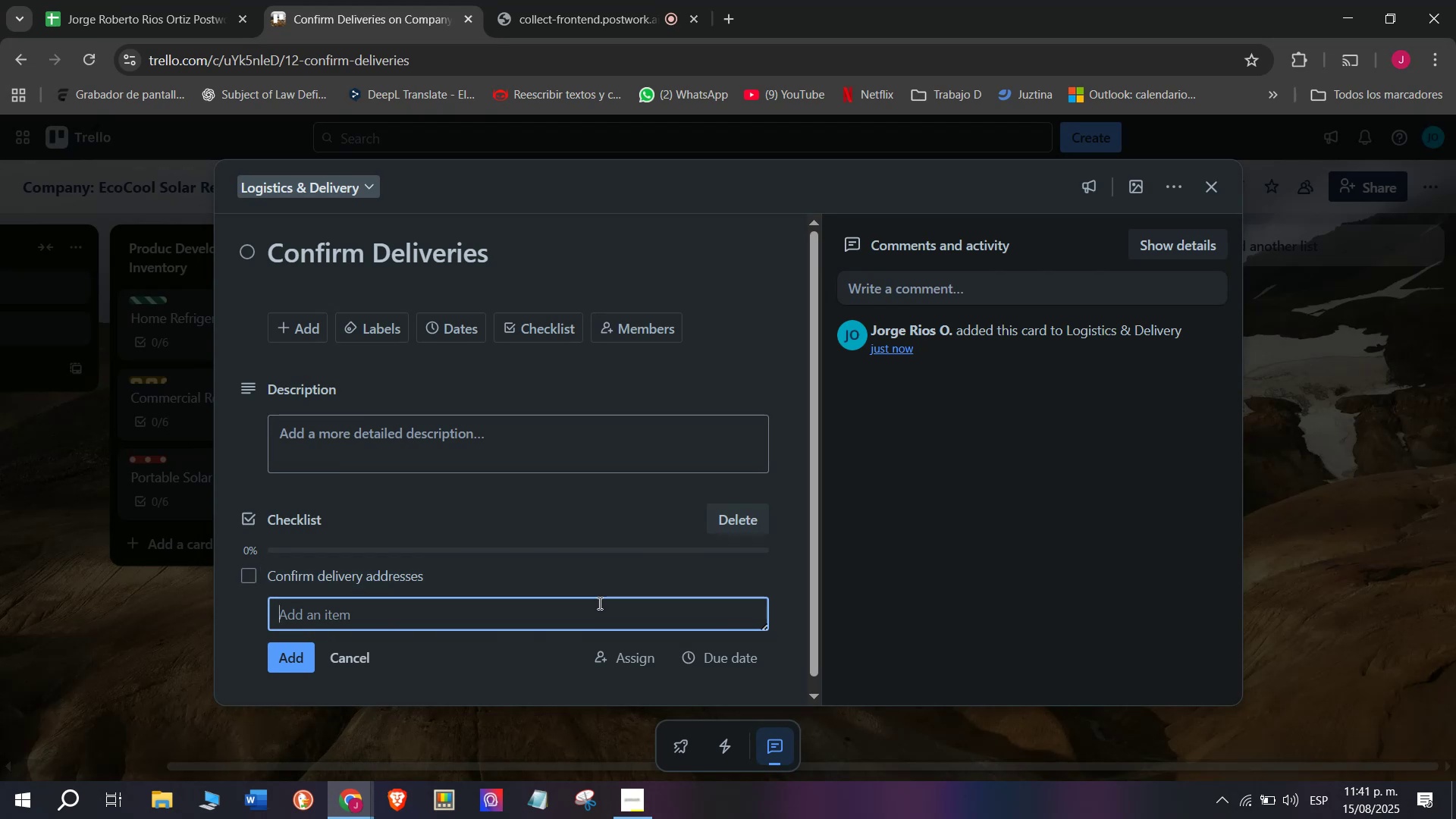 
left_click([593, 605])
 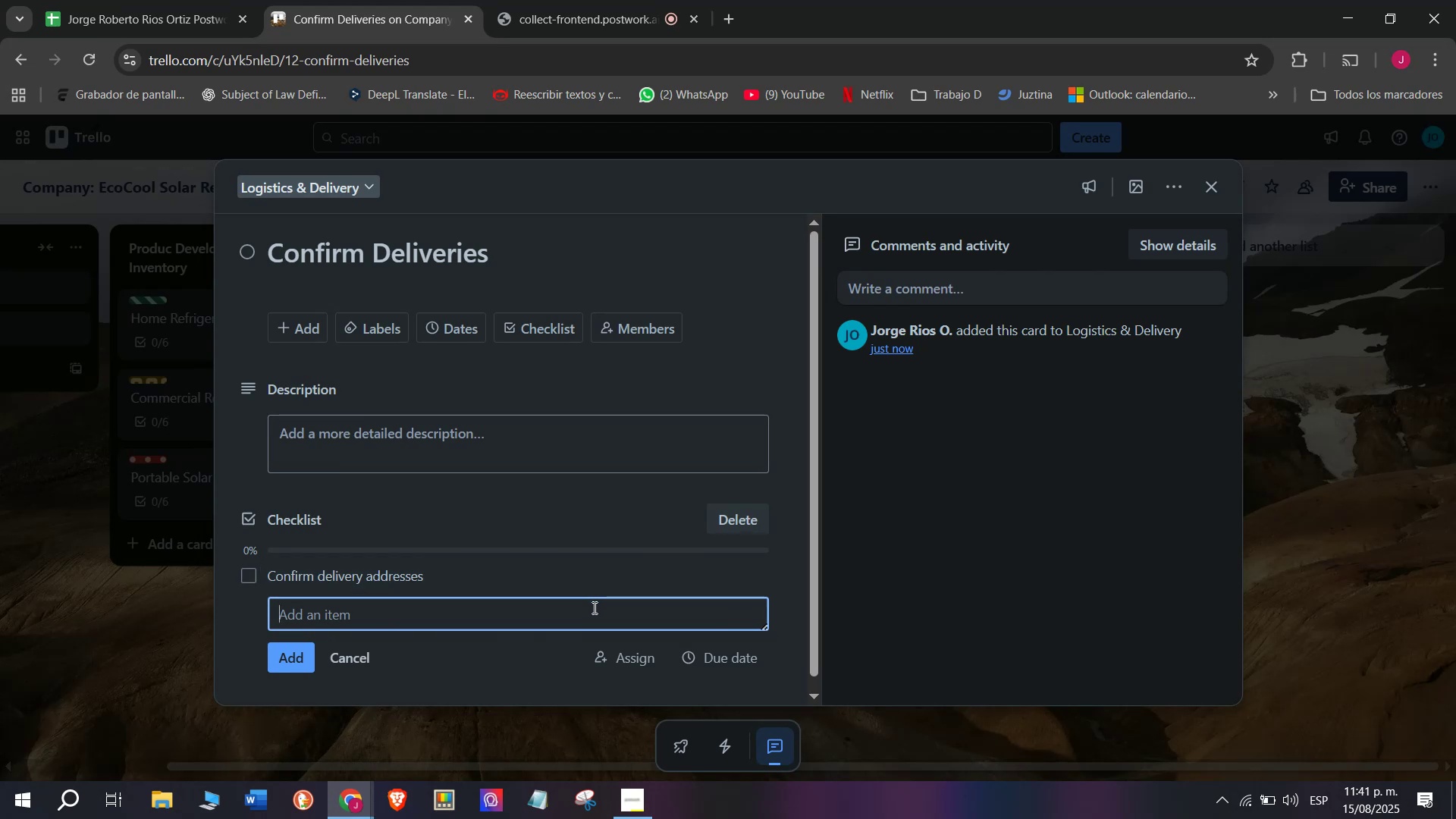 
type(Assign eco-frui)
key(Backspace)
key(Backspace)
type(iend)
 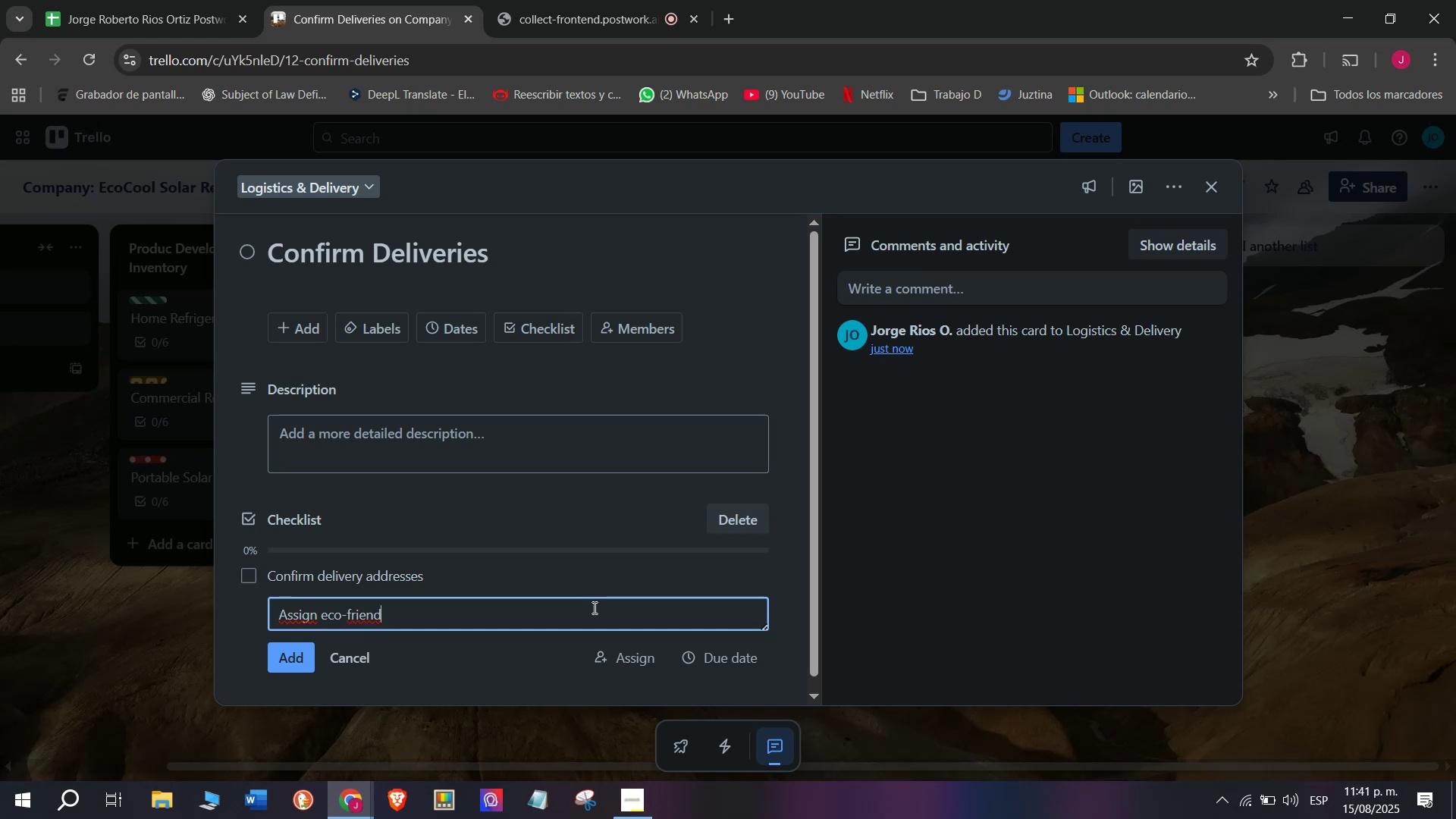 
type(lty)
 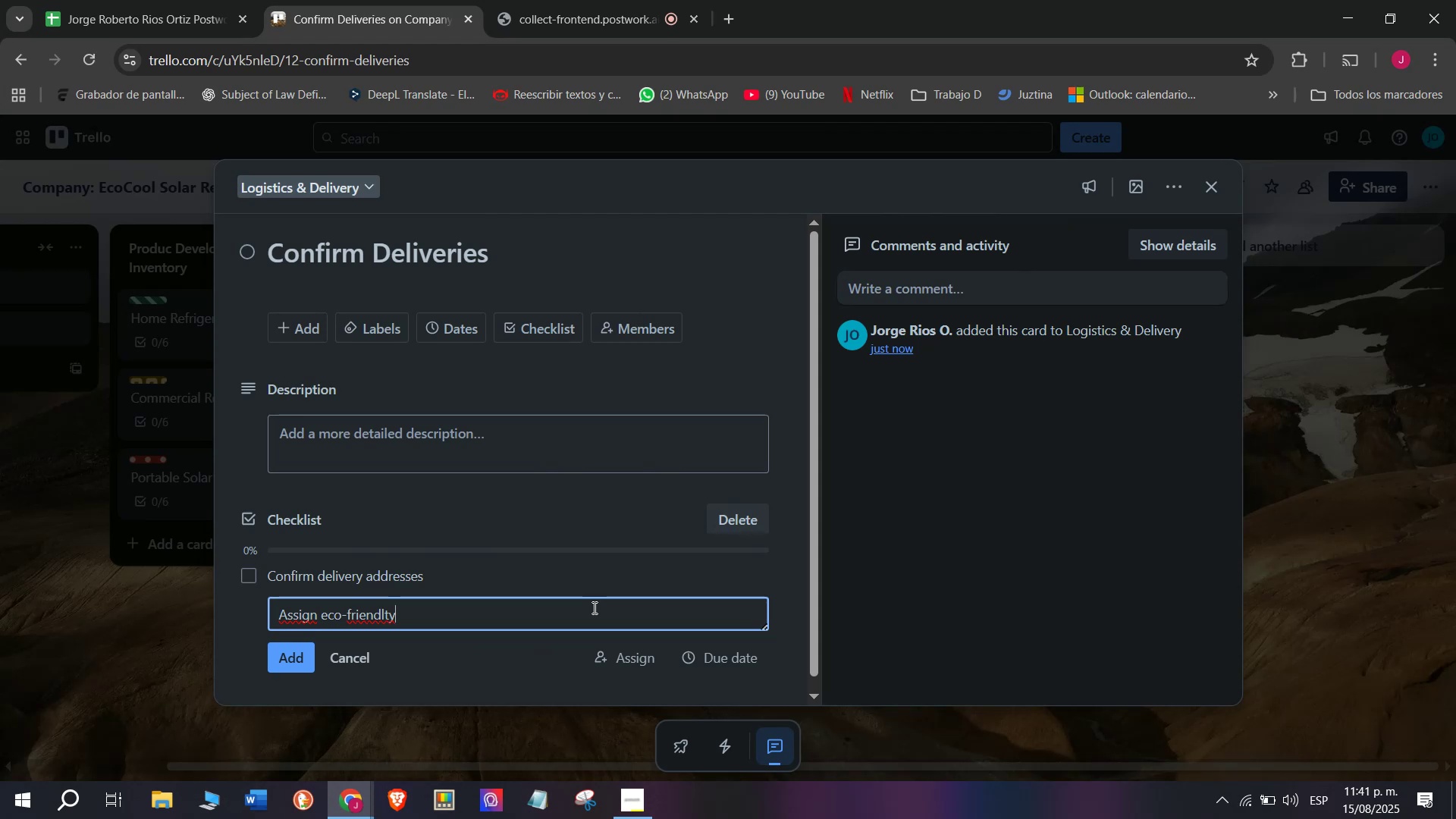 
wait(12.91)
 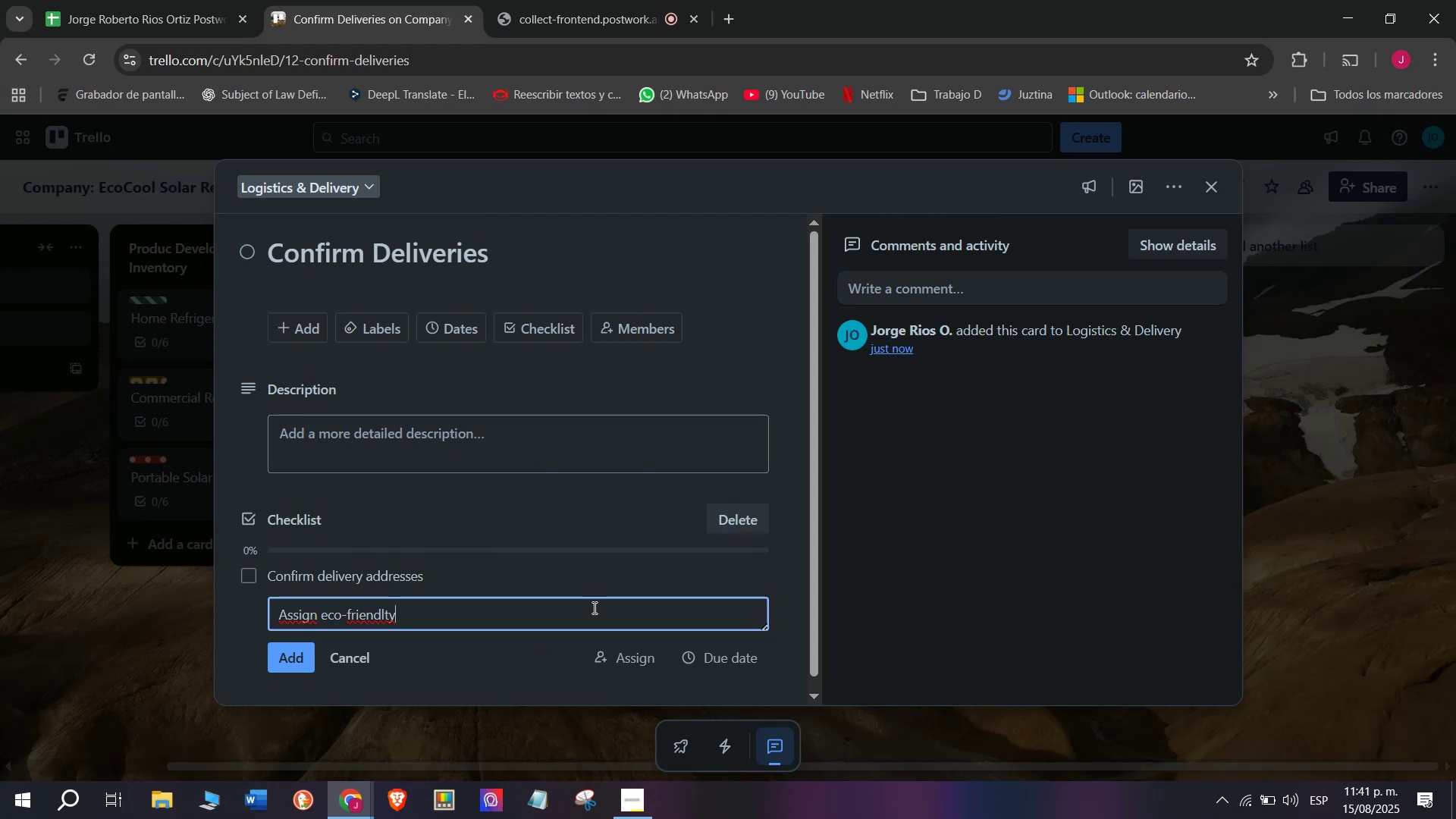 
type( copu)
key(Backspace)
key(Backspace)
type(uries)
 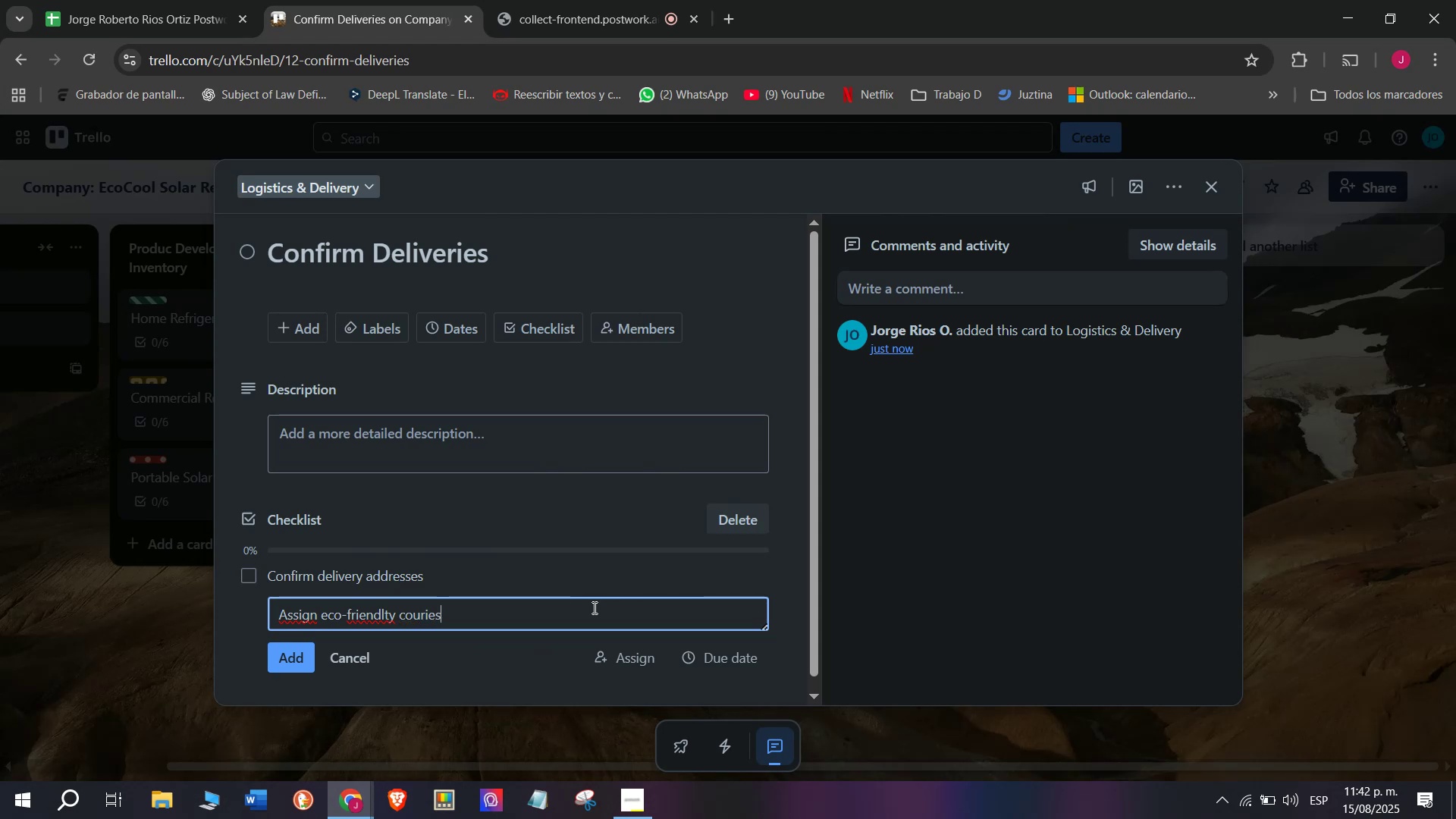 
key(Enter)
 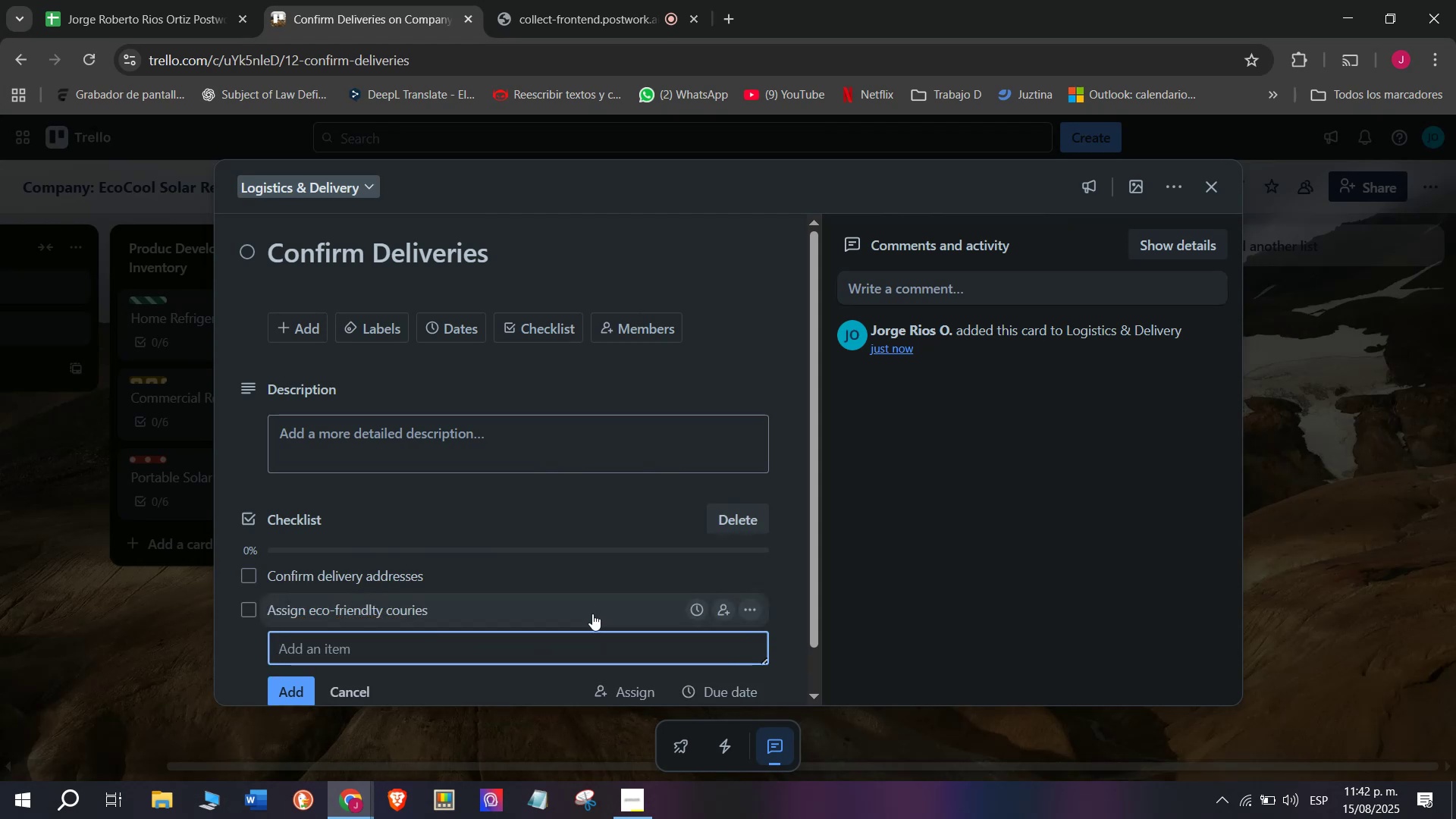 
left_click([588, 630])
 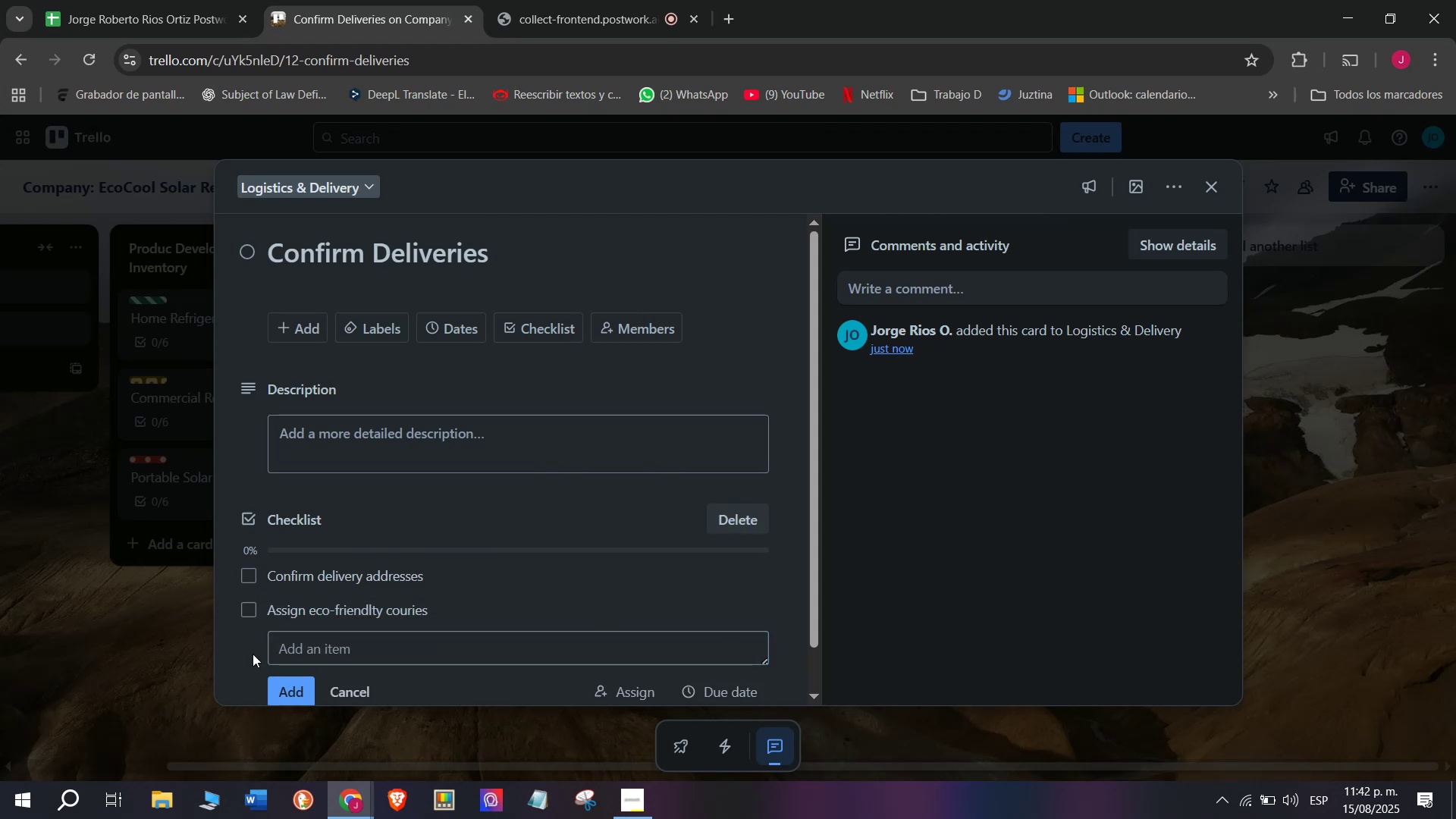 
left_click([318, 656])
 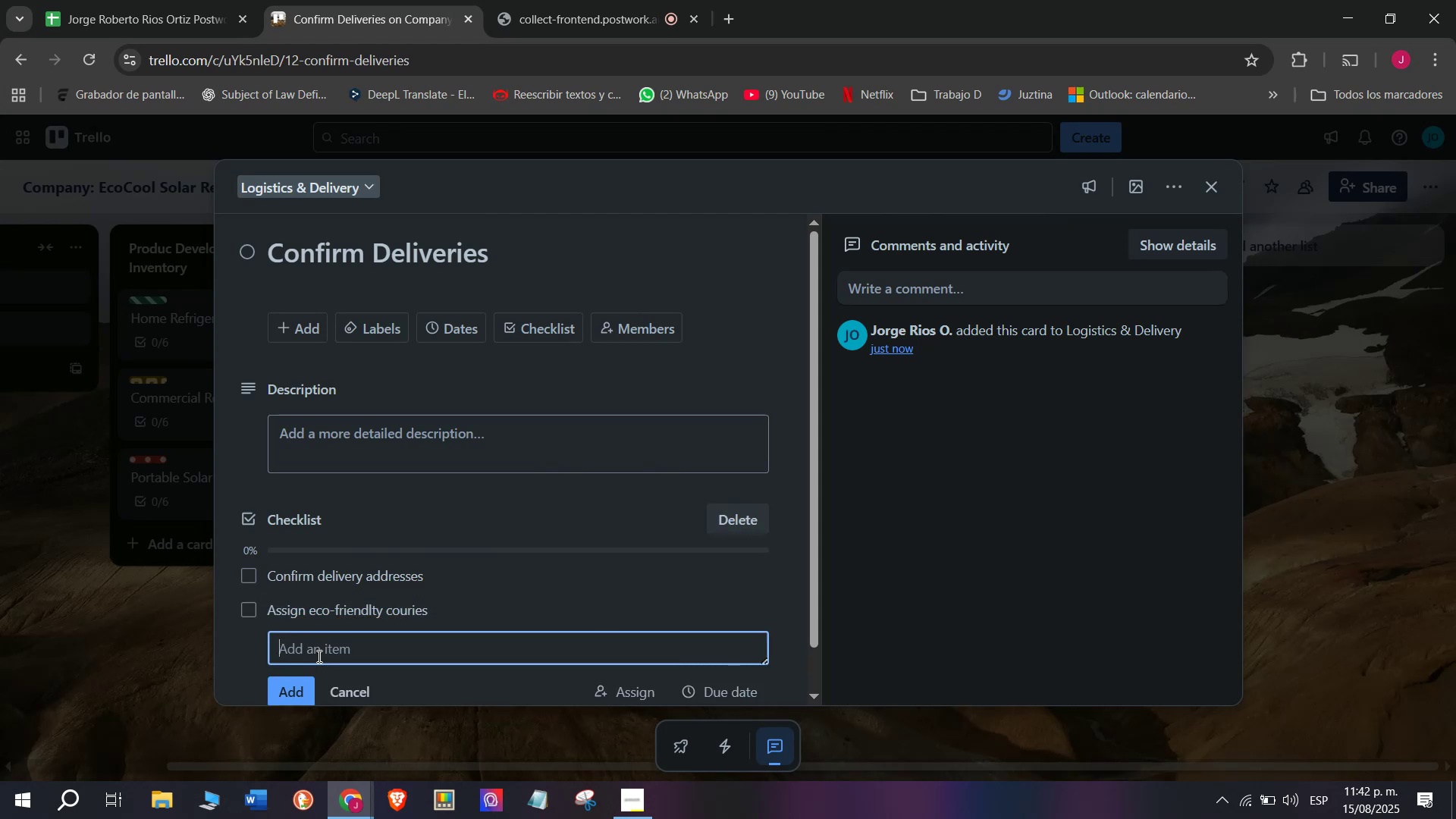 
type(Preopa)
key(Backspace)
key(Backspace)
key(Backspace)
type(pare )
 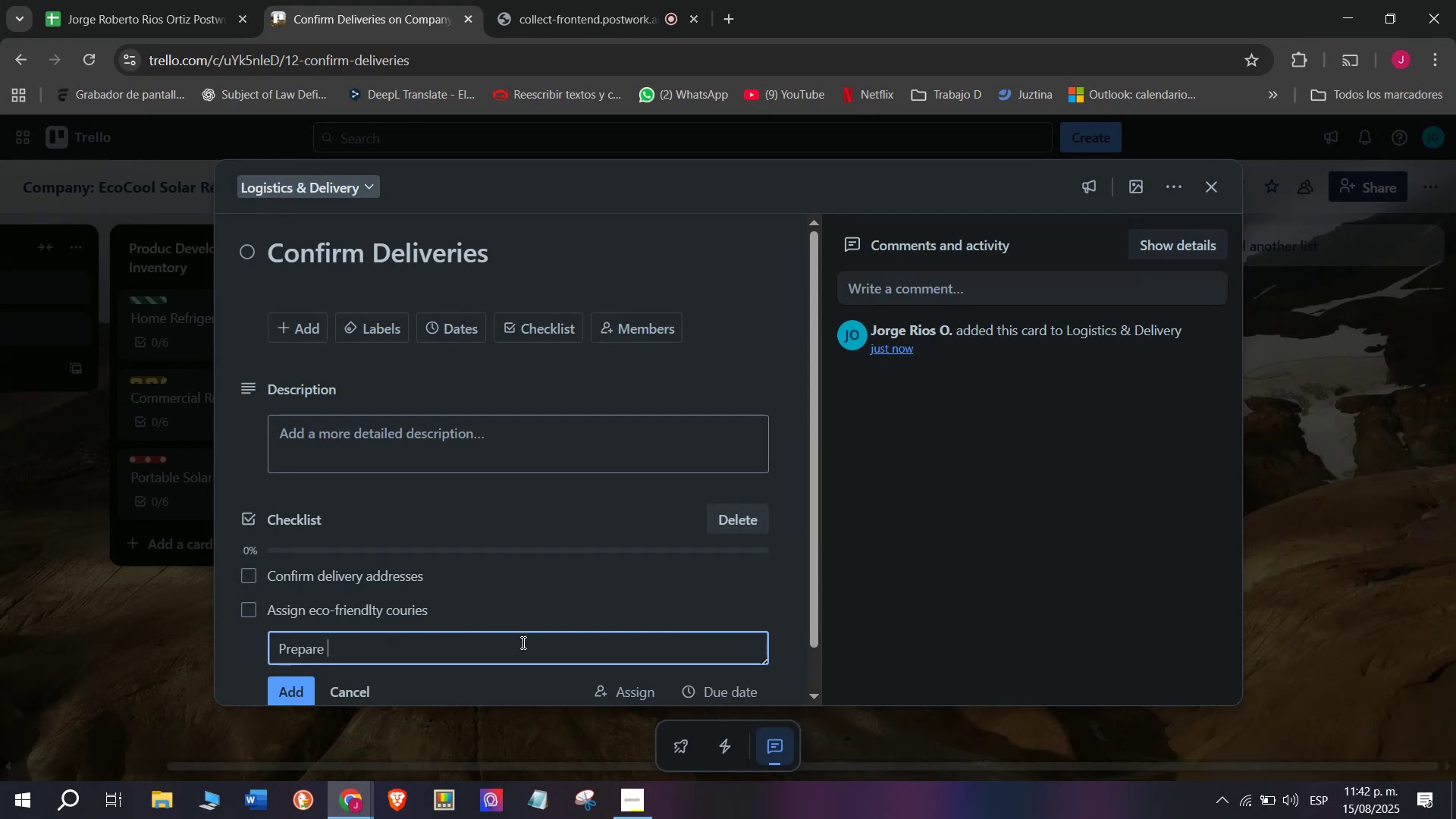 
type(packaging)
 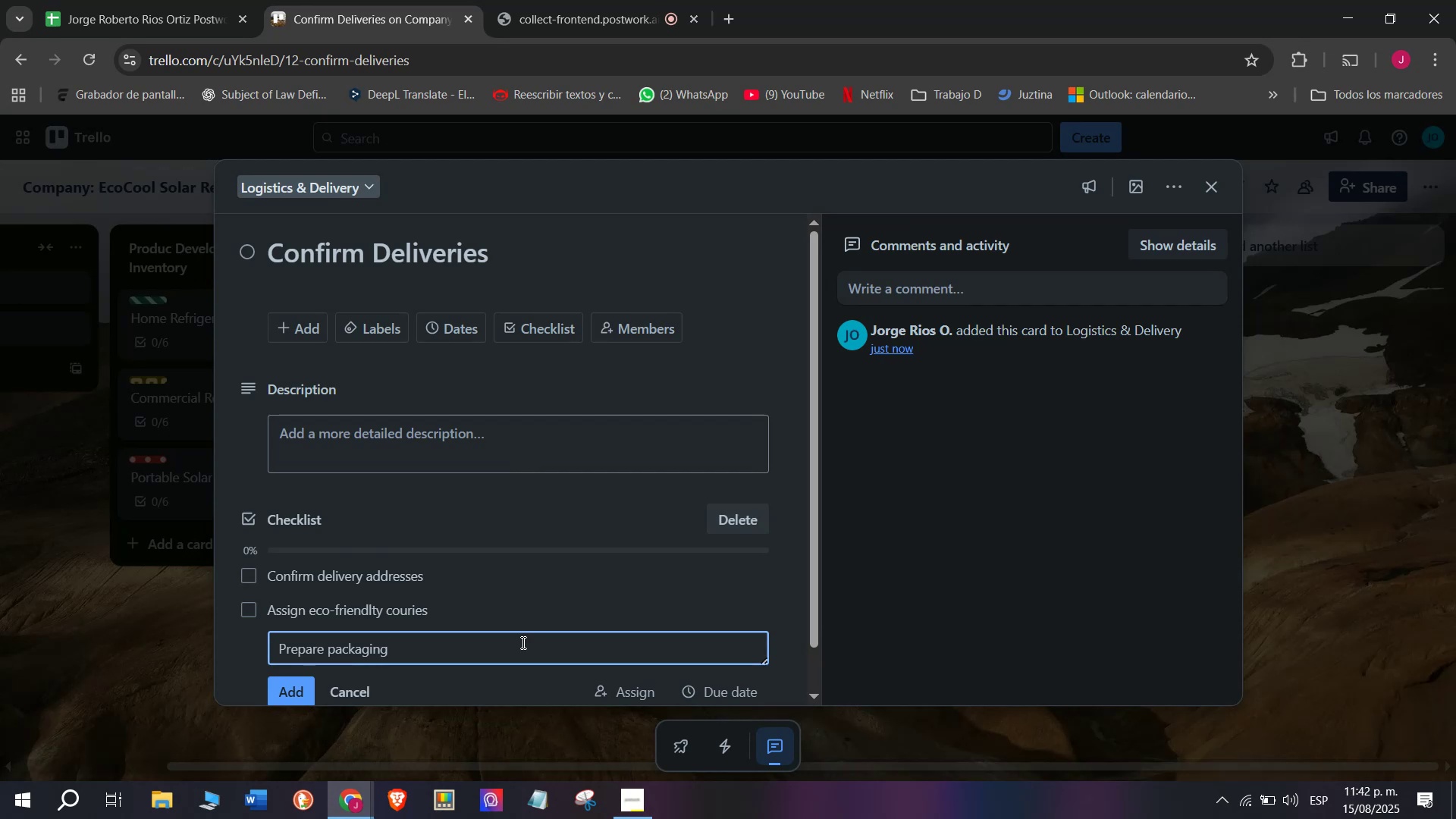 
key(Enter)
 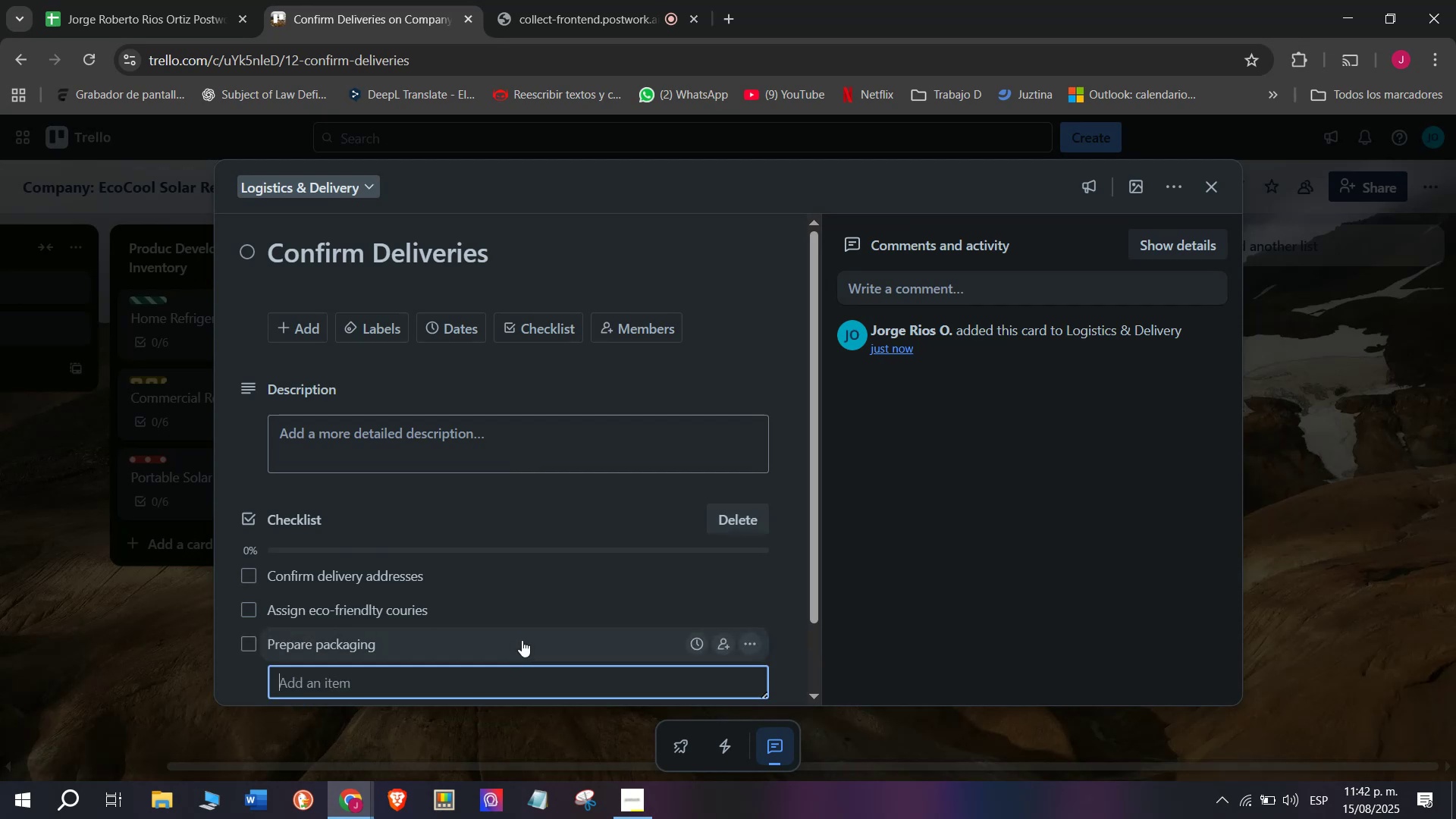 
scroll: coordinate [504, 642], scroll_direction: down, amount: 2.0
 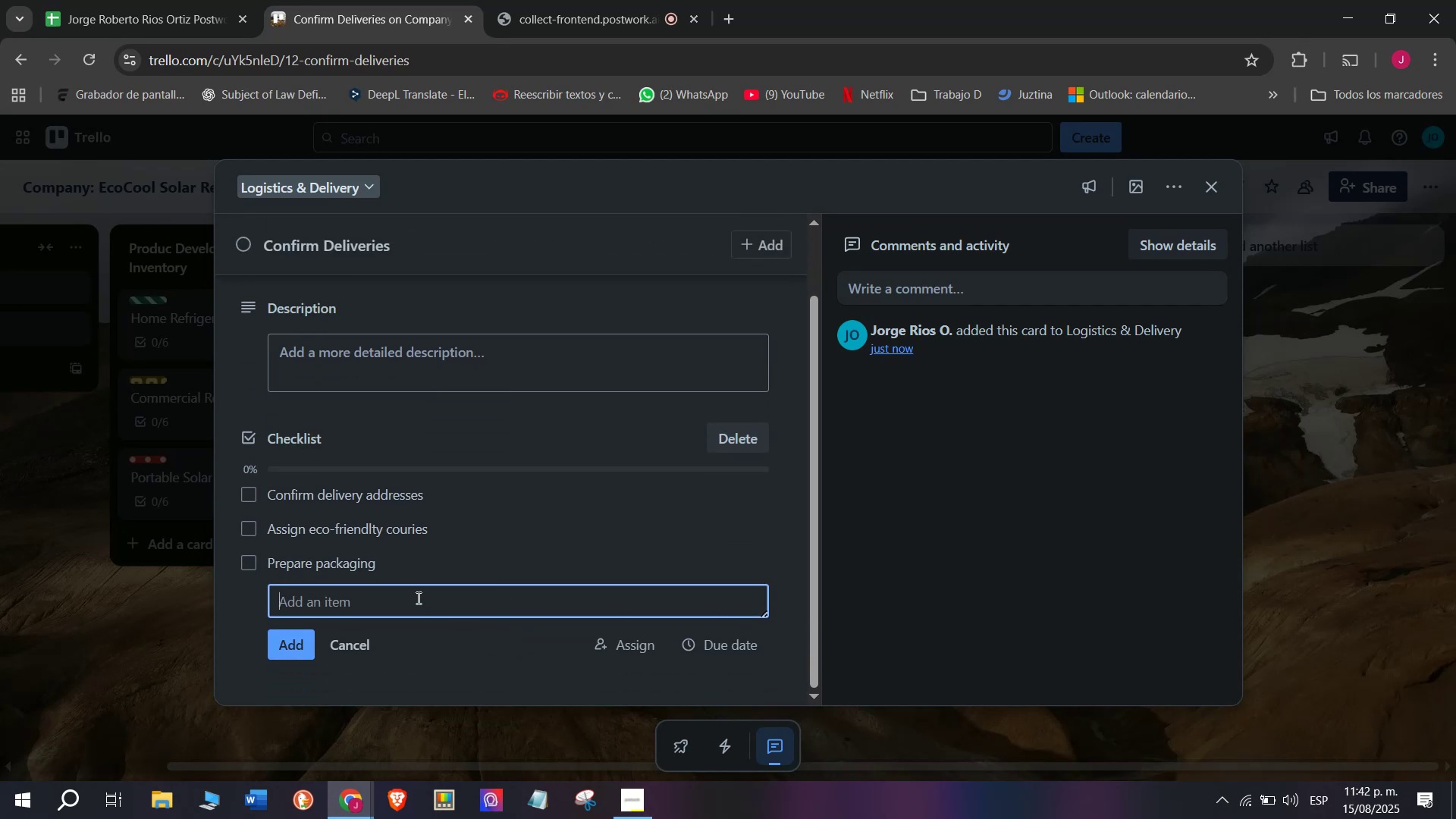 
type(Generate tranckung)
key(Backspace)
key(Backspace)
key(Backspace)
type(u)
key(Backspace)
type(ing codes )
 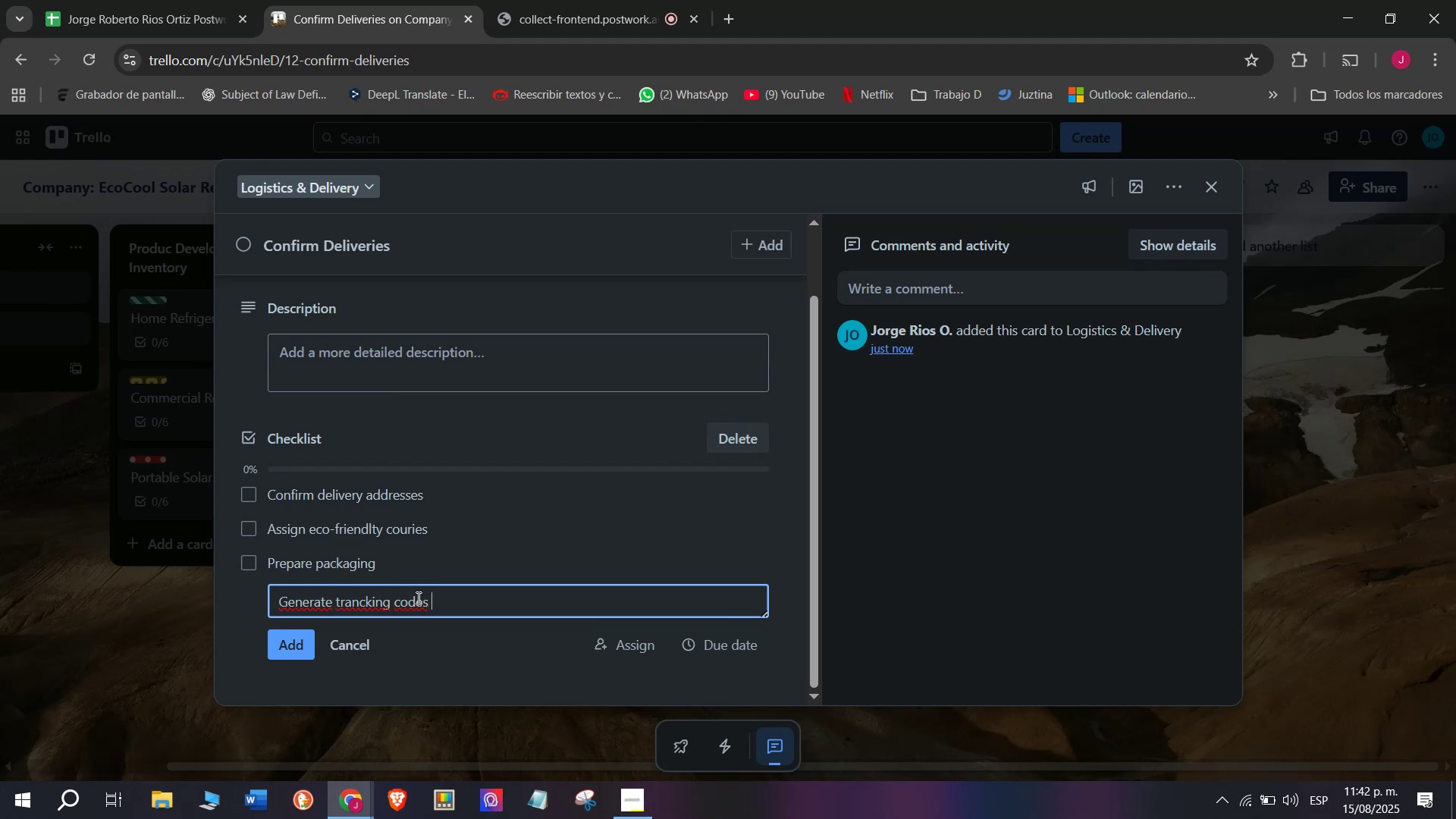 
key(Enter)
 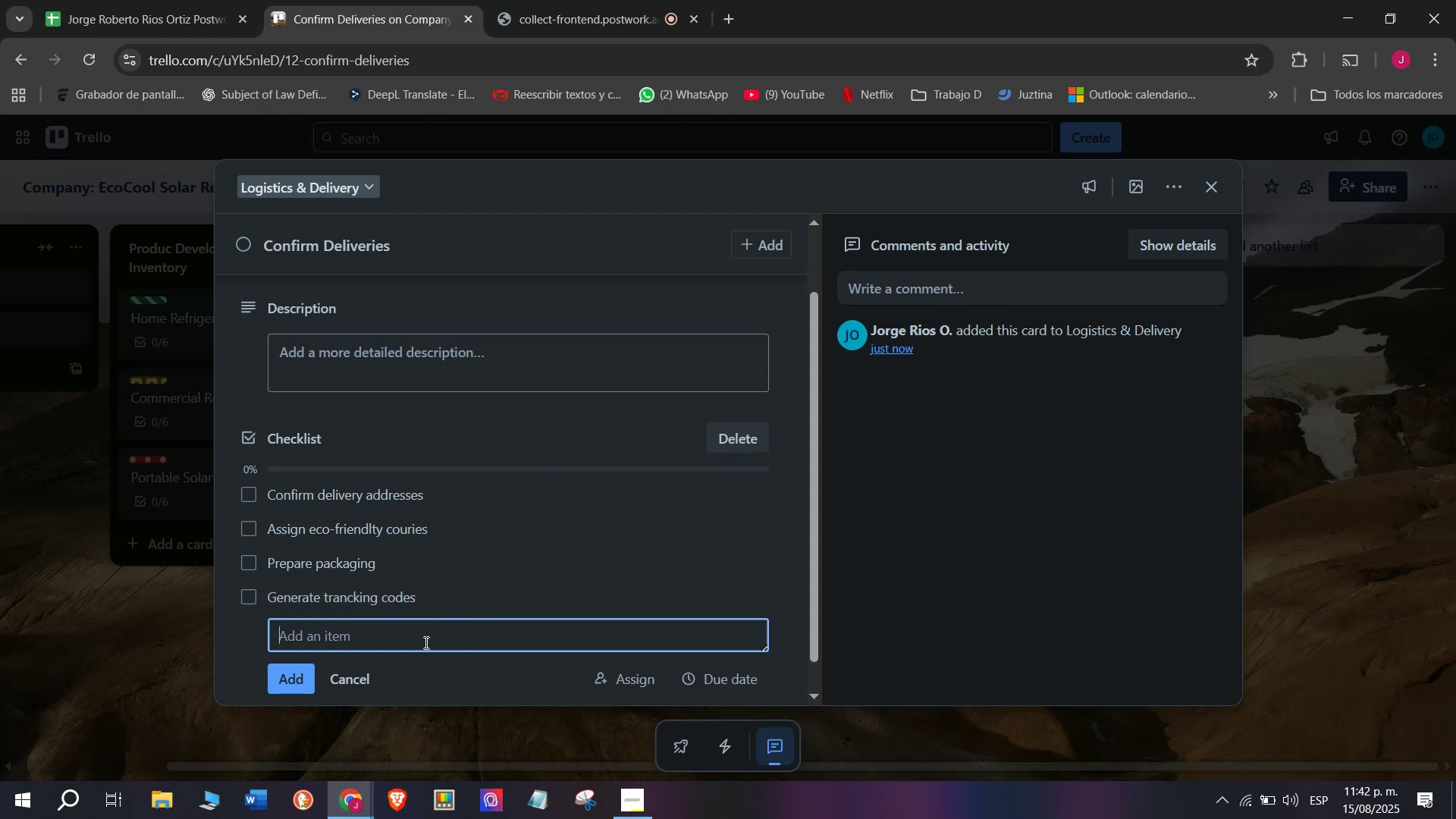 
type(Notify customers)
 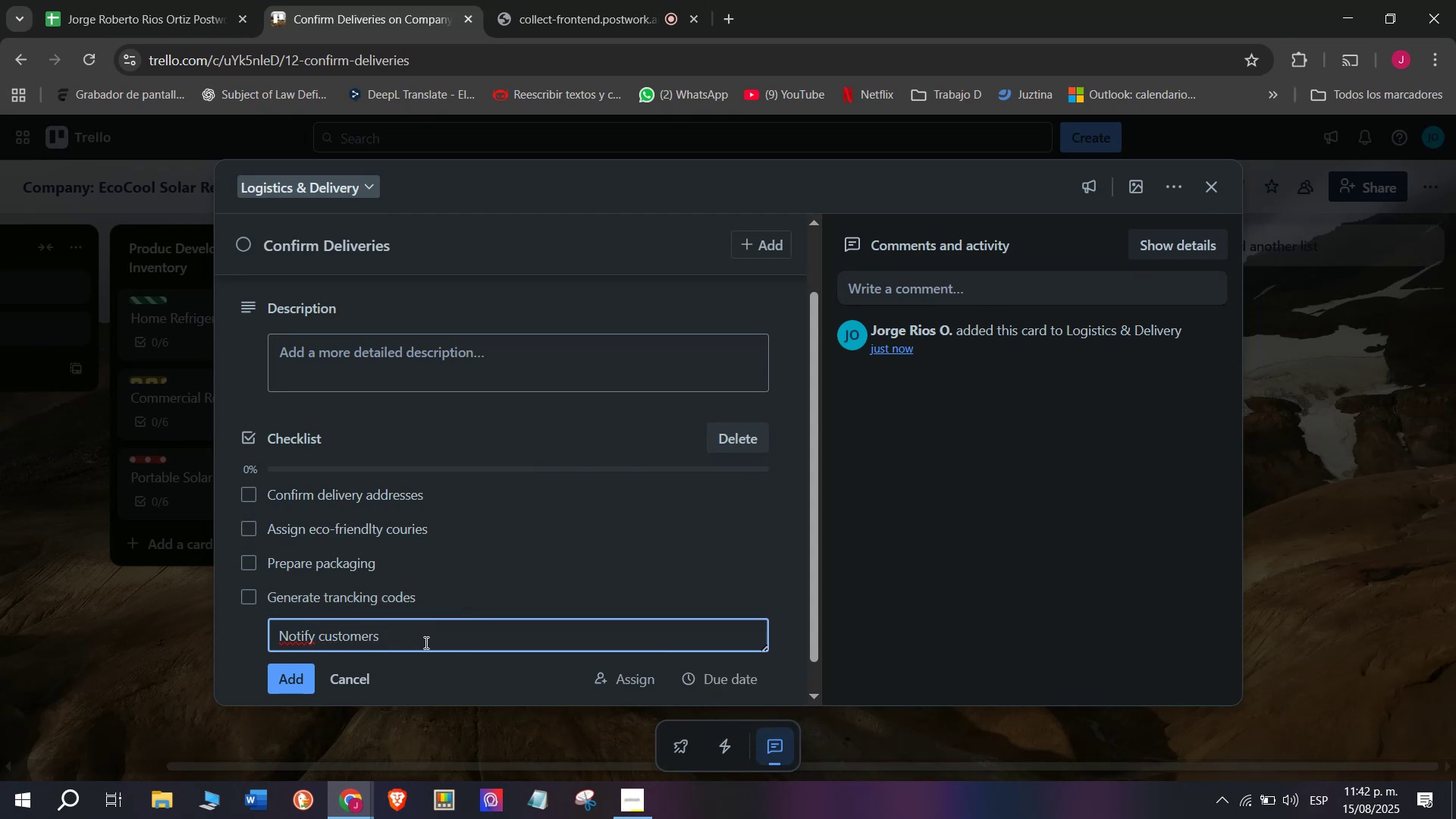 
key(Enter)
 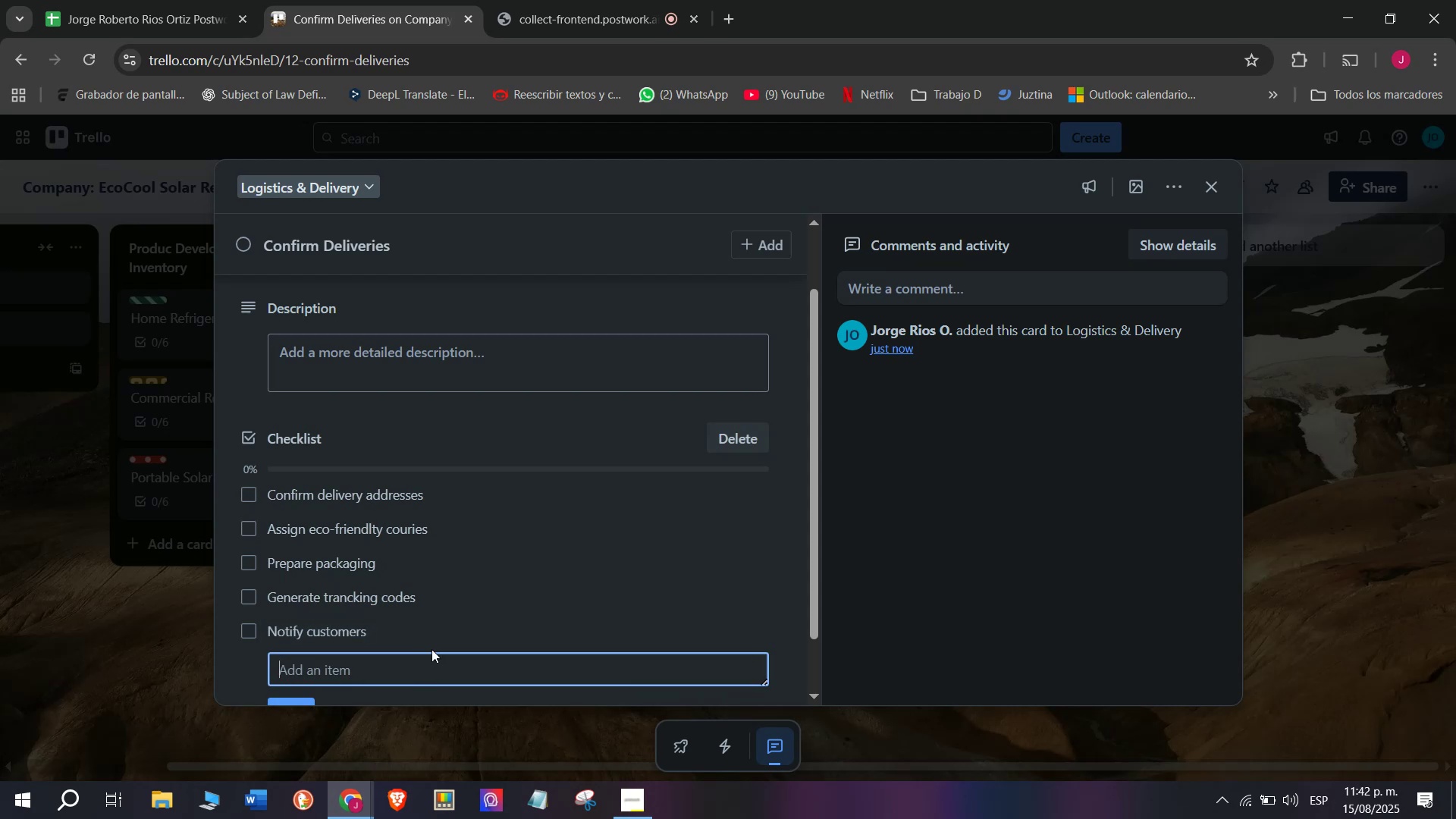 
left_click([435, 657])
 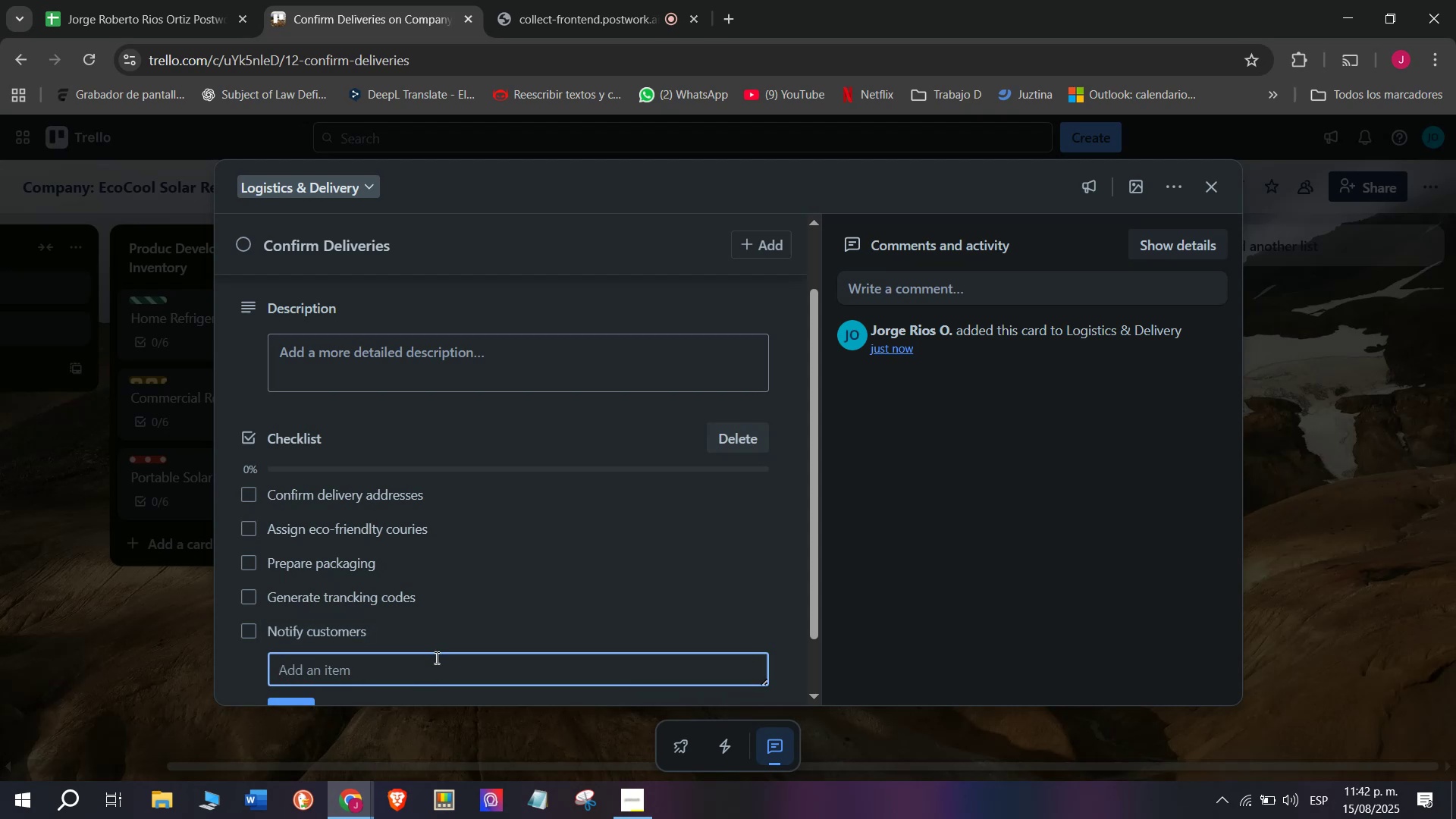 
type(Veryu)
key(Backspace)
key(Backspace)
type(ify deli)
 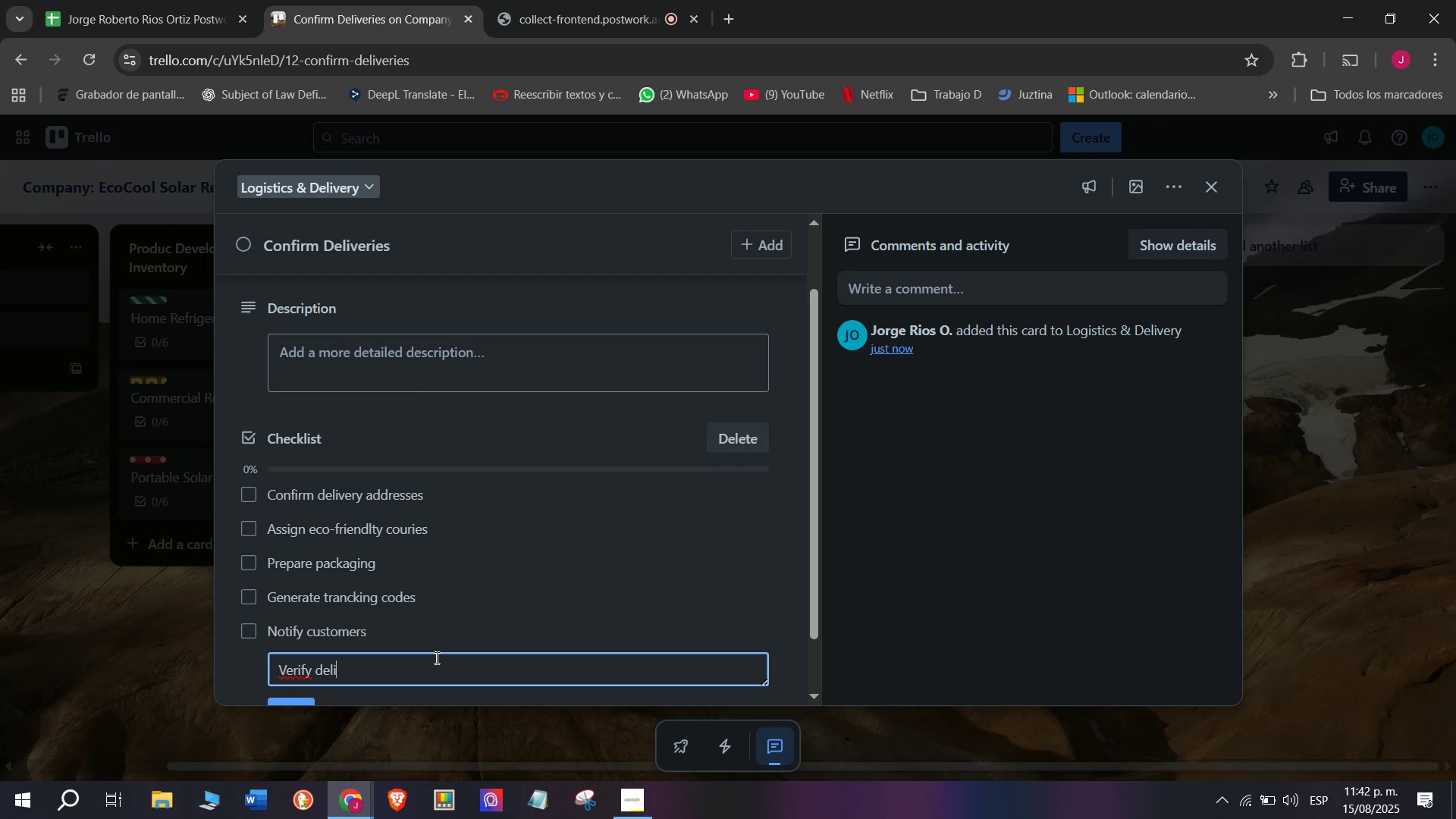 
wait(5.81)
 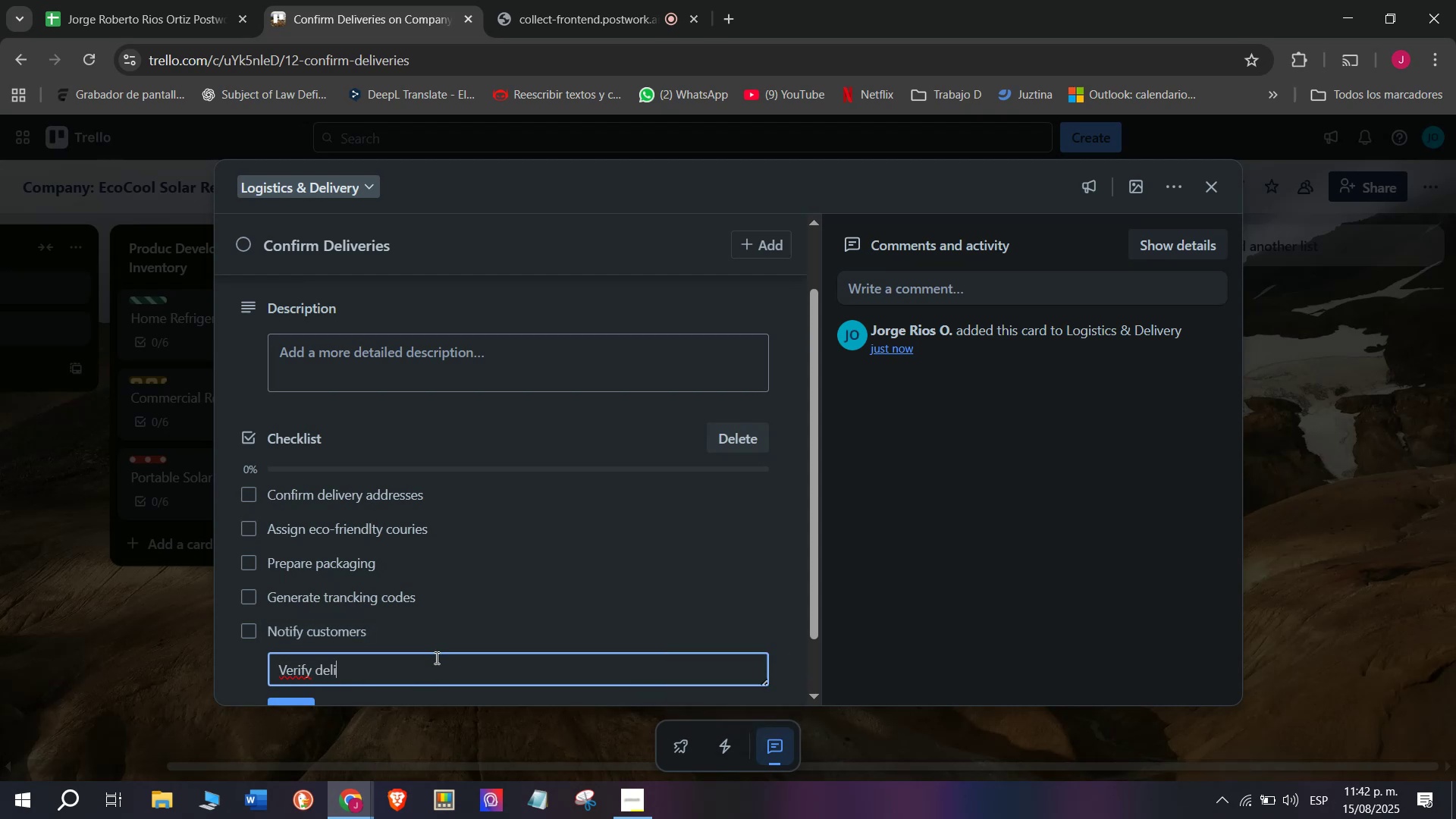 
type(very)
 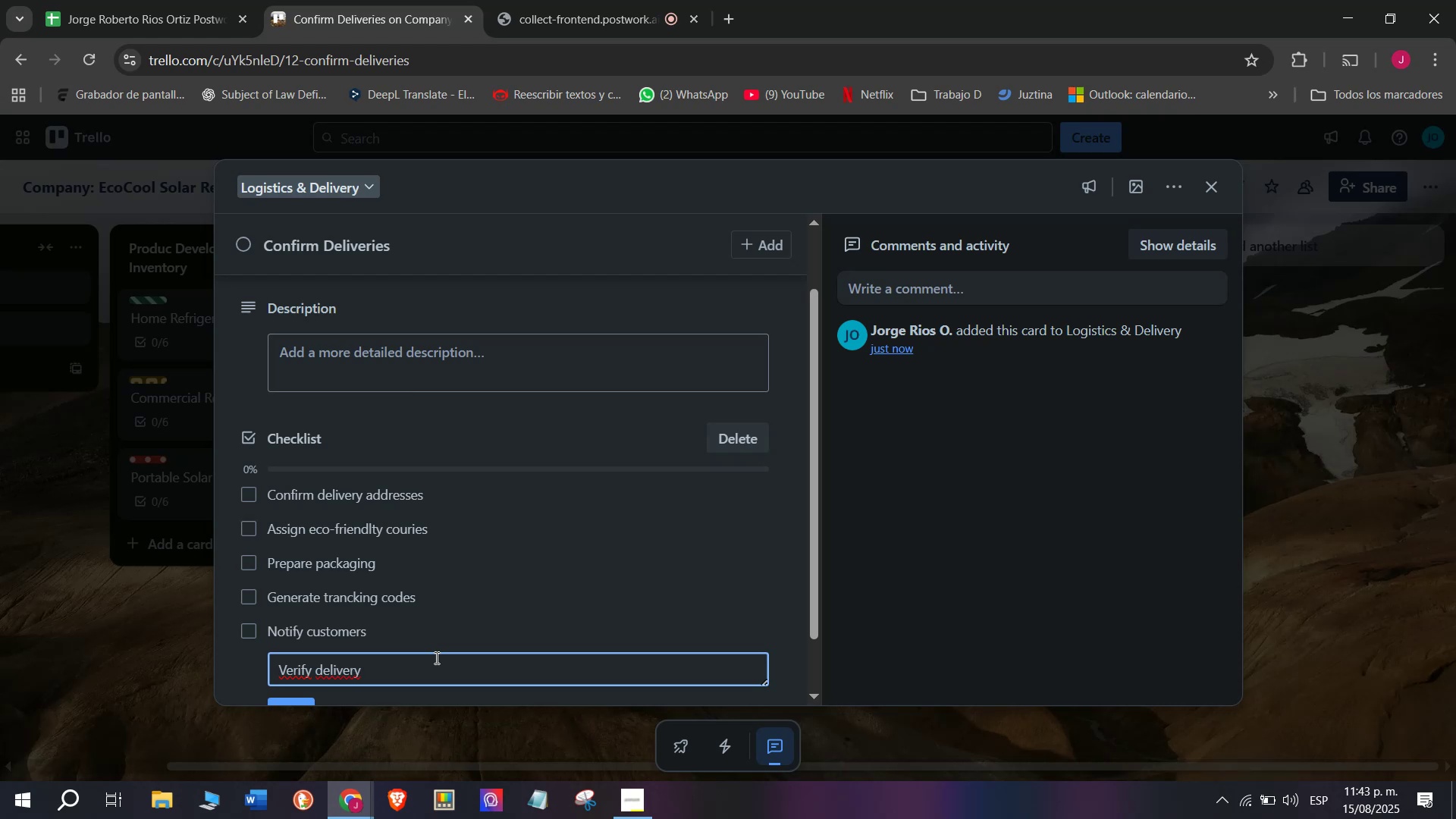 
wait(7.86)
 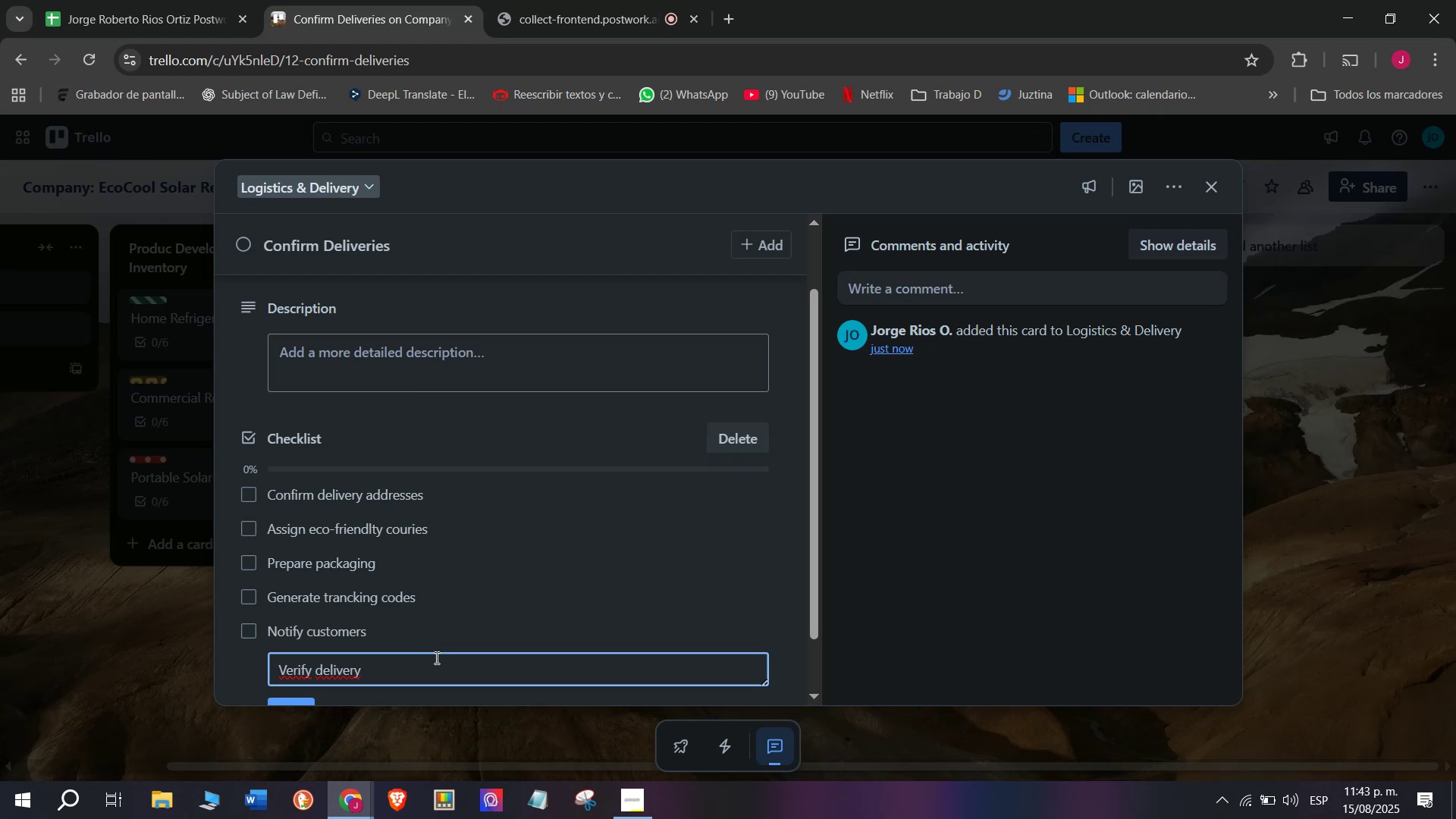 
type( srta)
key(Backspace)
key(Backspace)
key(Backspace)
type(tut)
key(Backspace)
key(Backspace)
 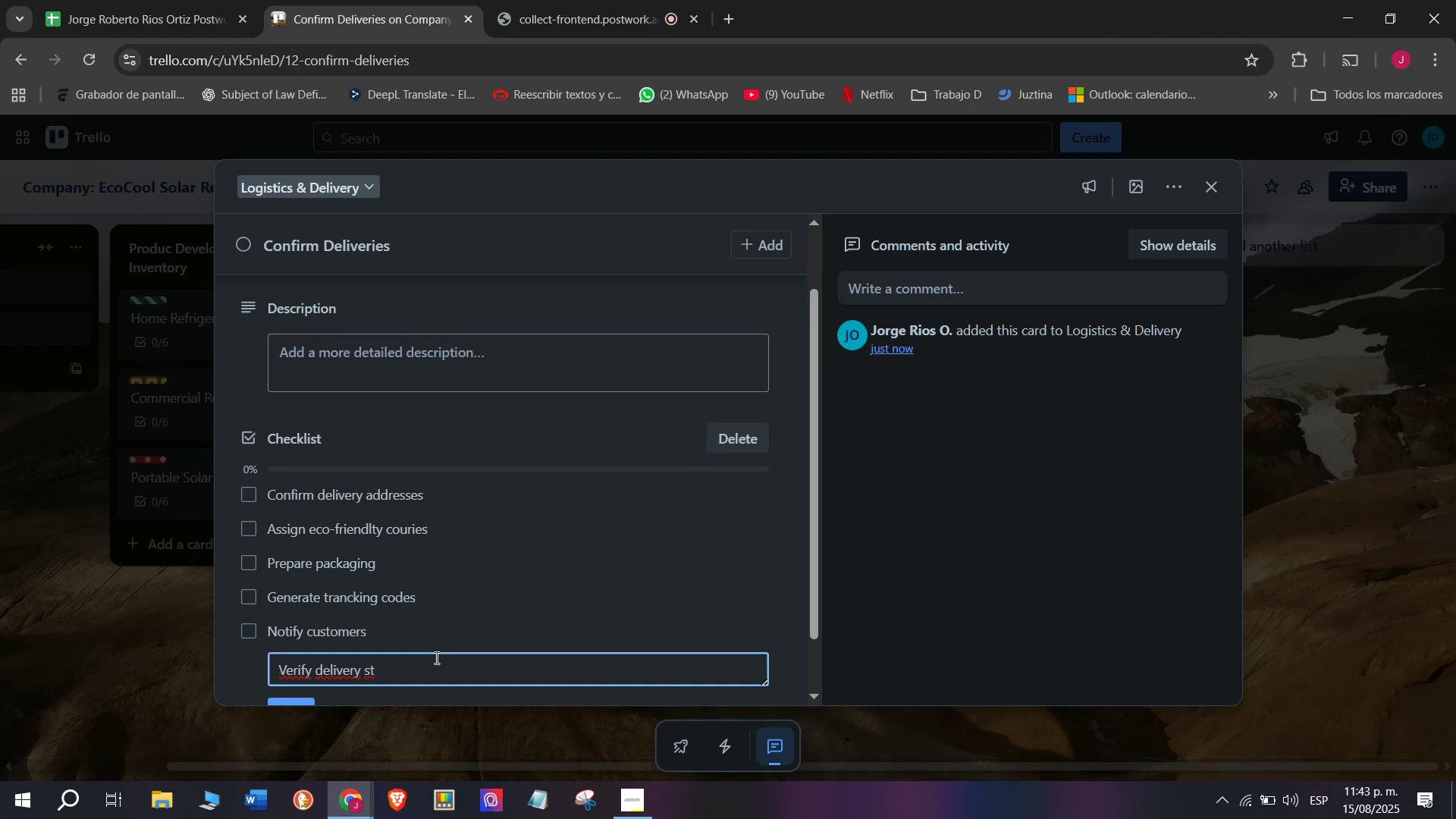 
wait(5.29)
 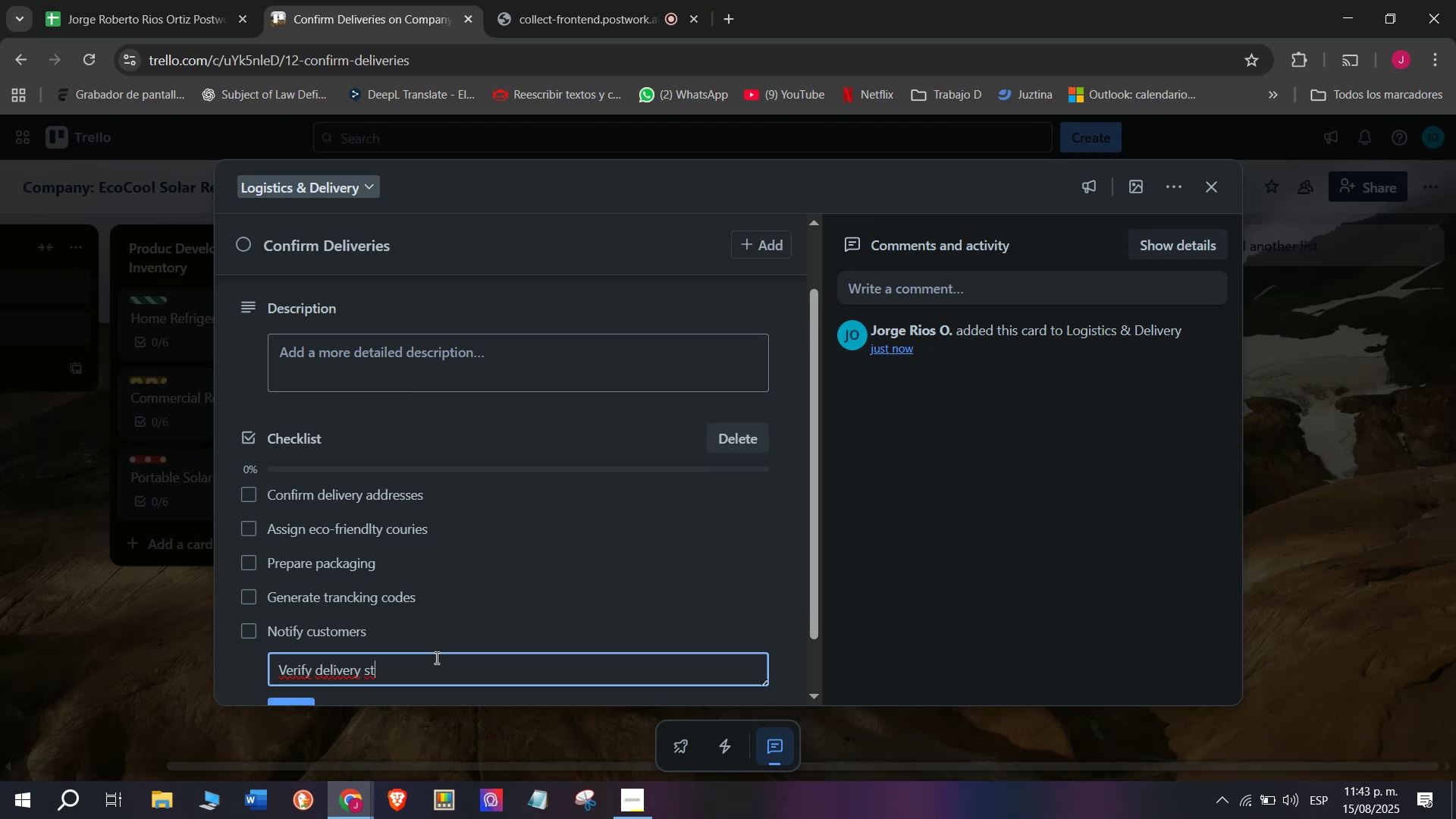 
type(atus)
 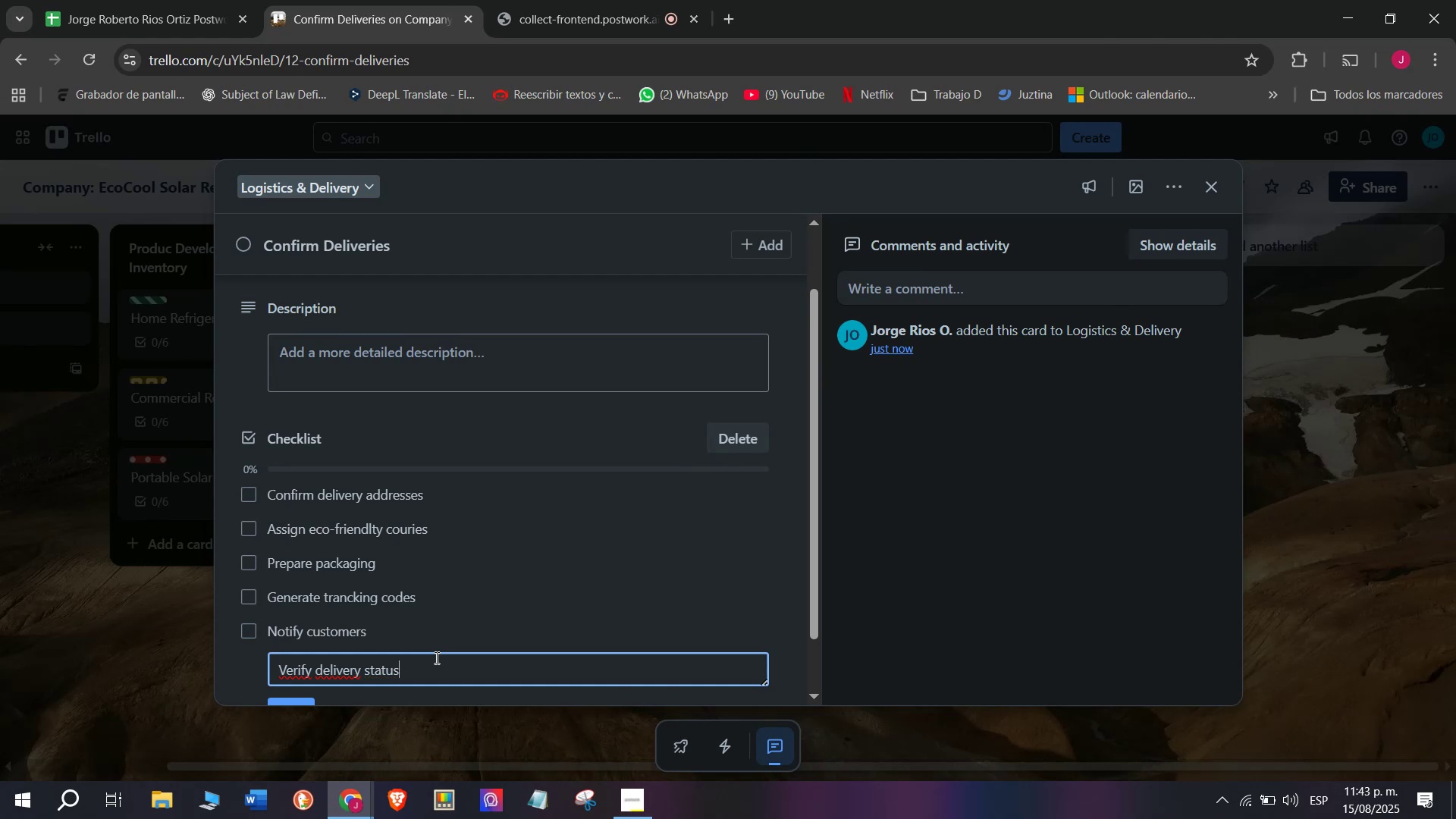 
key(Enter)
 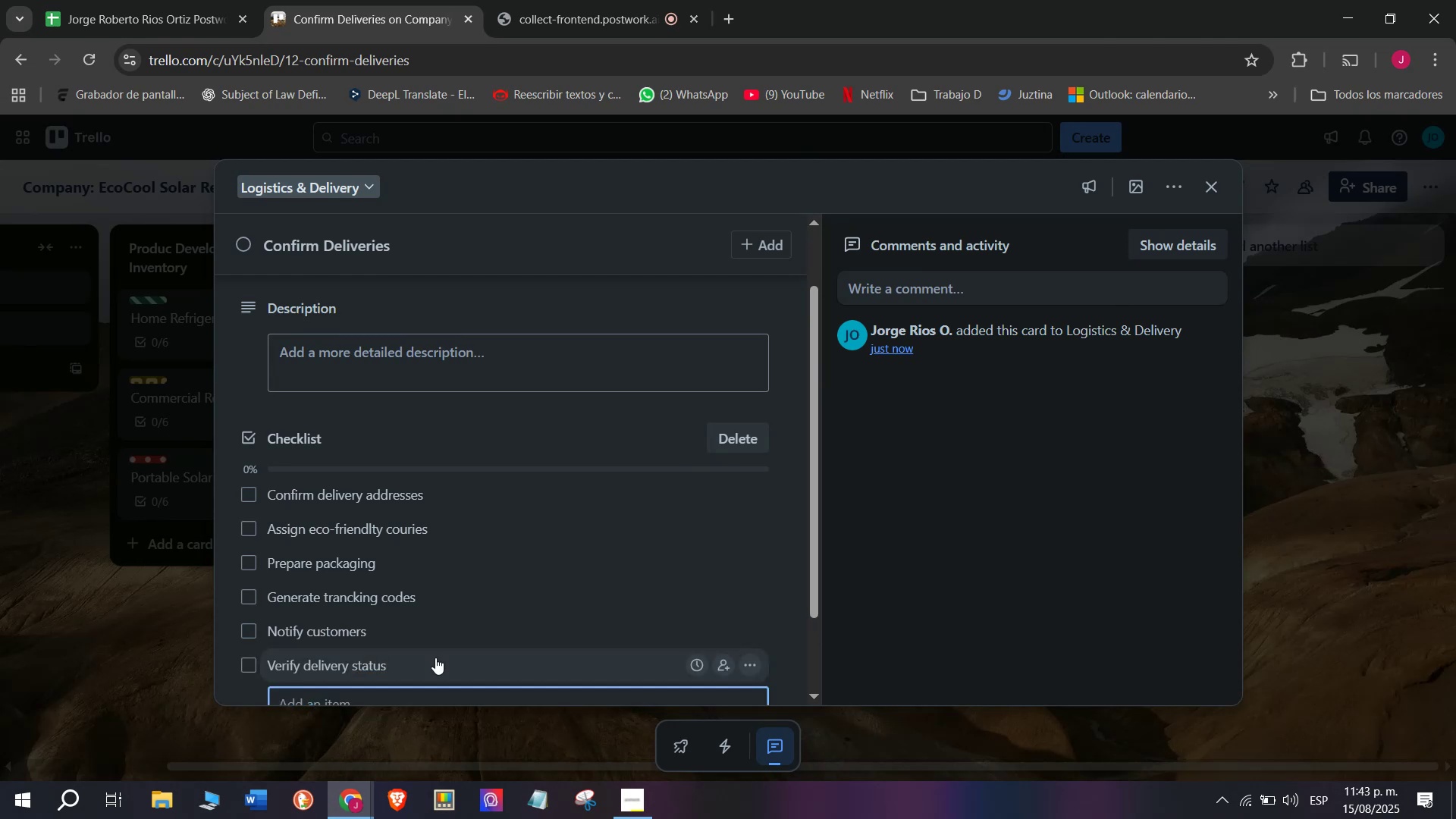 
scroll: coordinate [432, 650], scroll_direction: up, amount: 5.0
 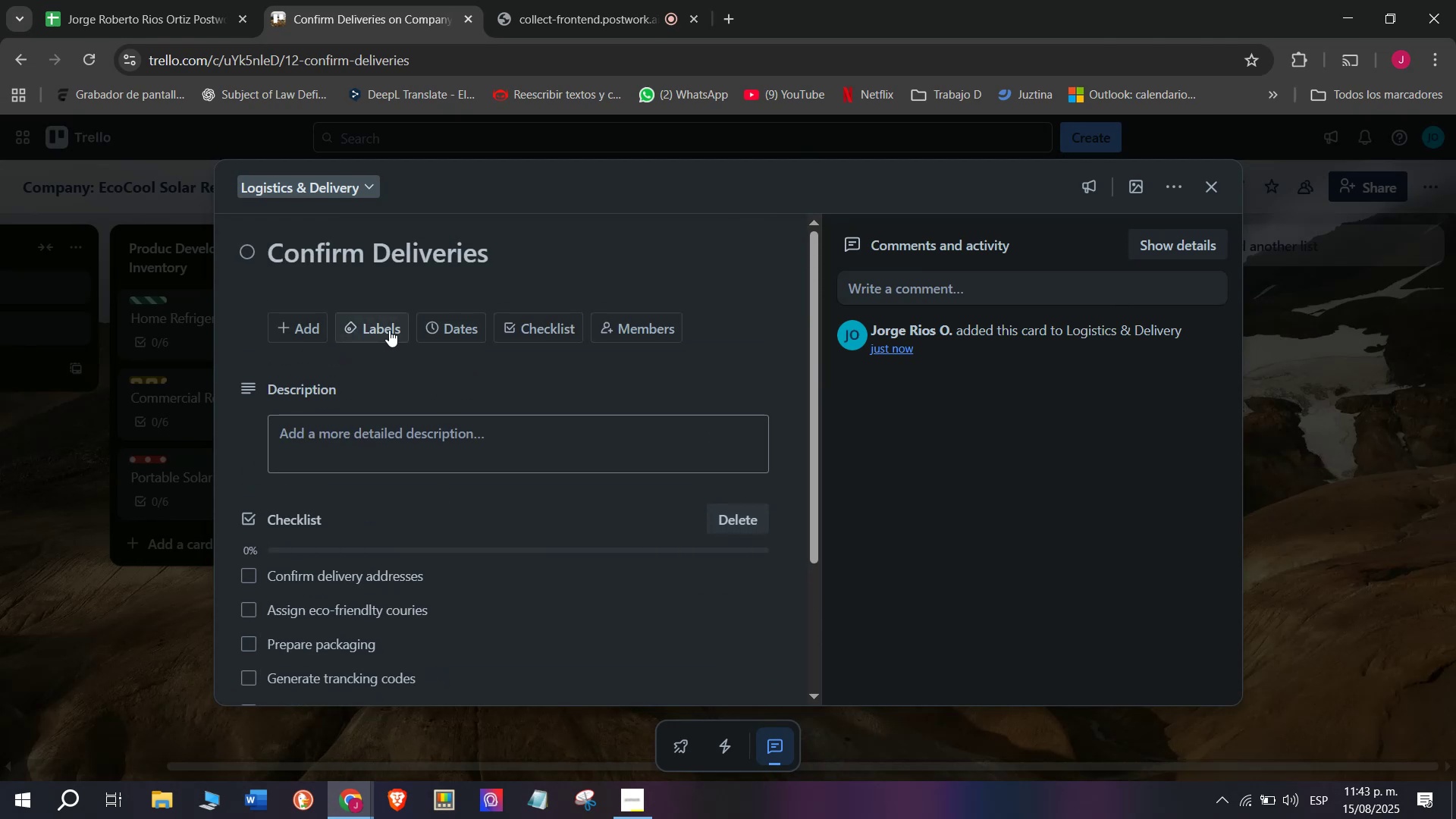 
left_click([389, 328])
 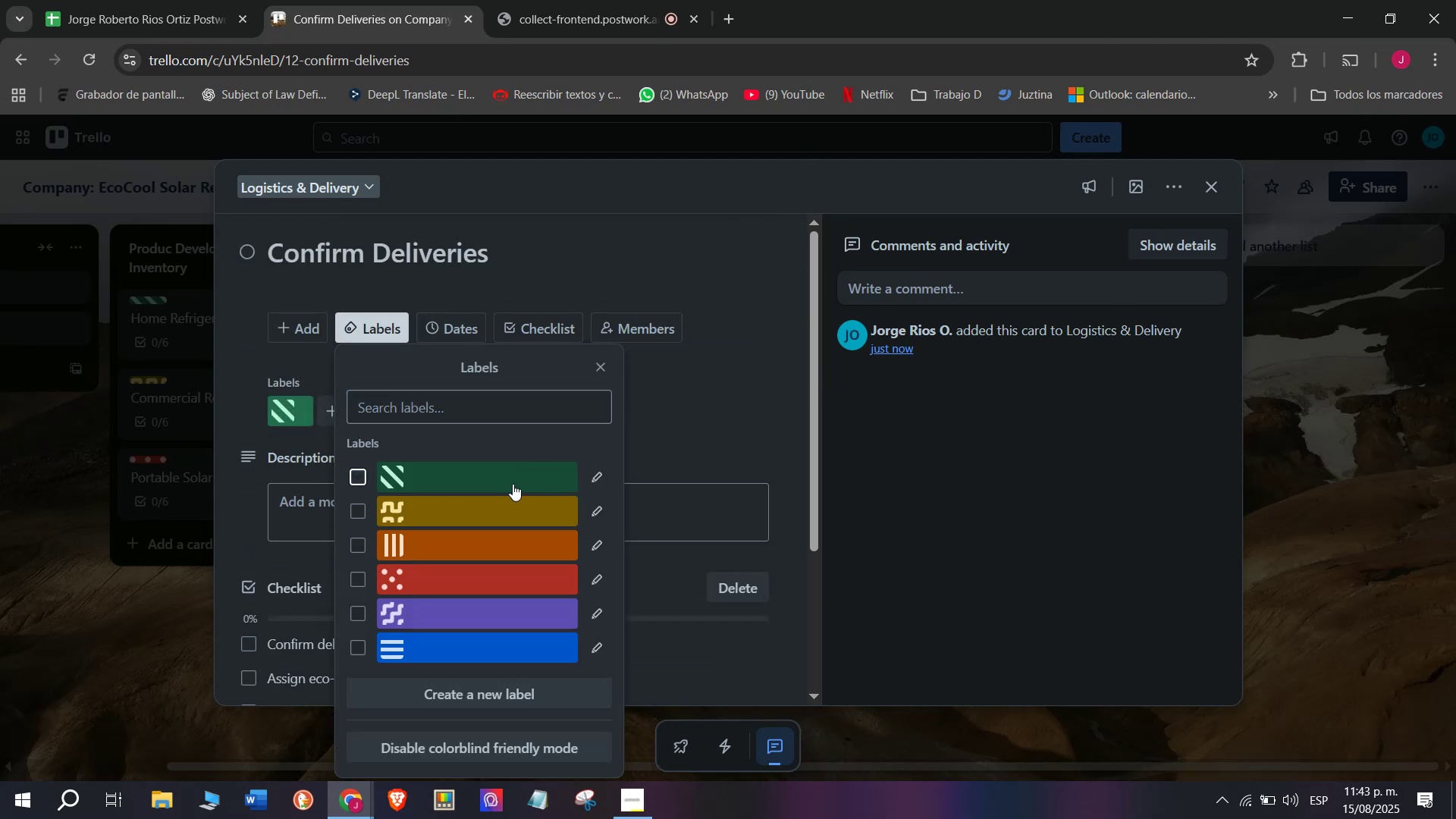 
left_click([79, 677])
 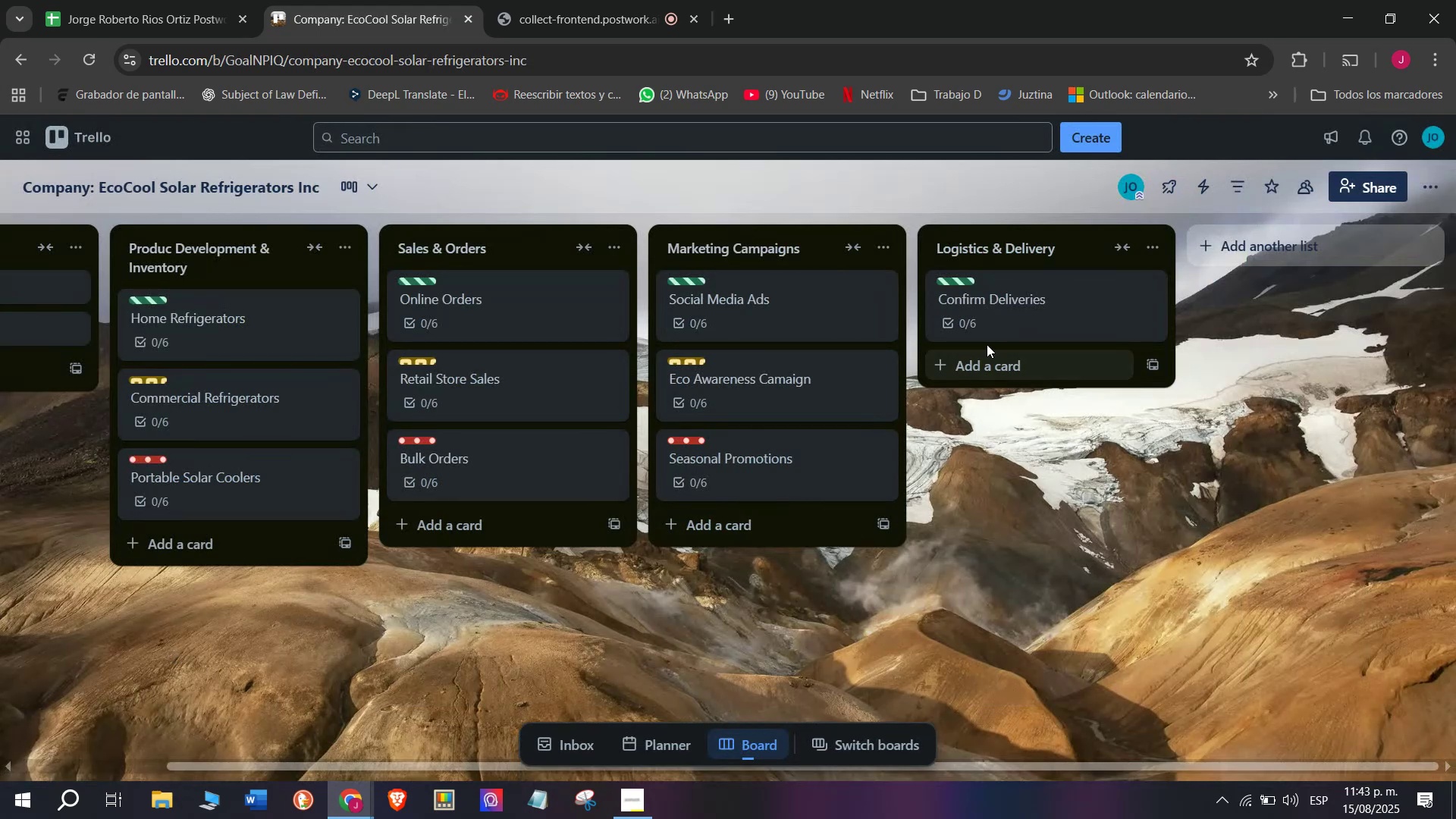 
left_click([990, 367])
 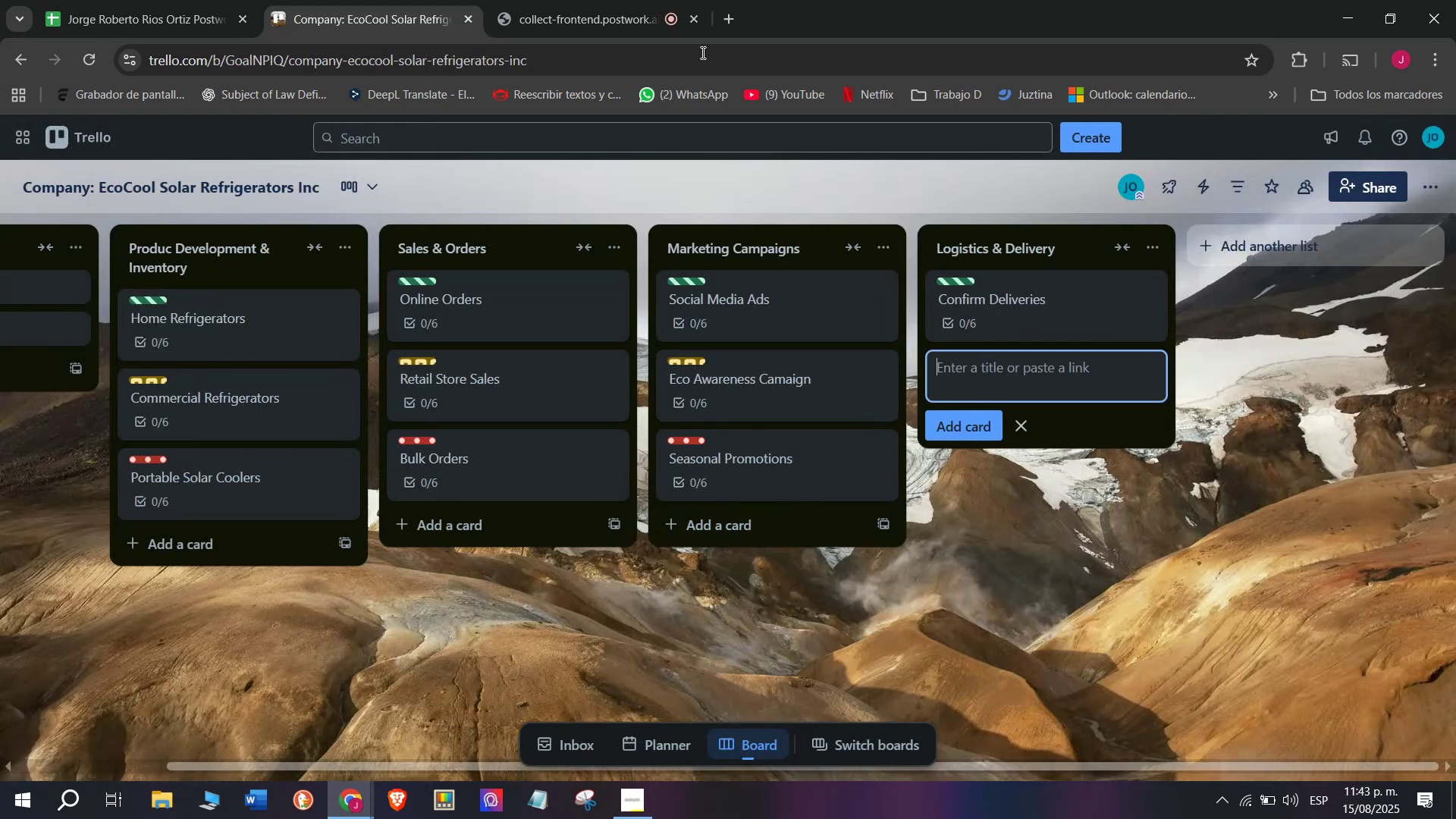 
double_click([662, 0])
 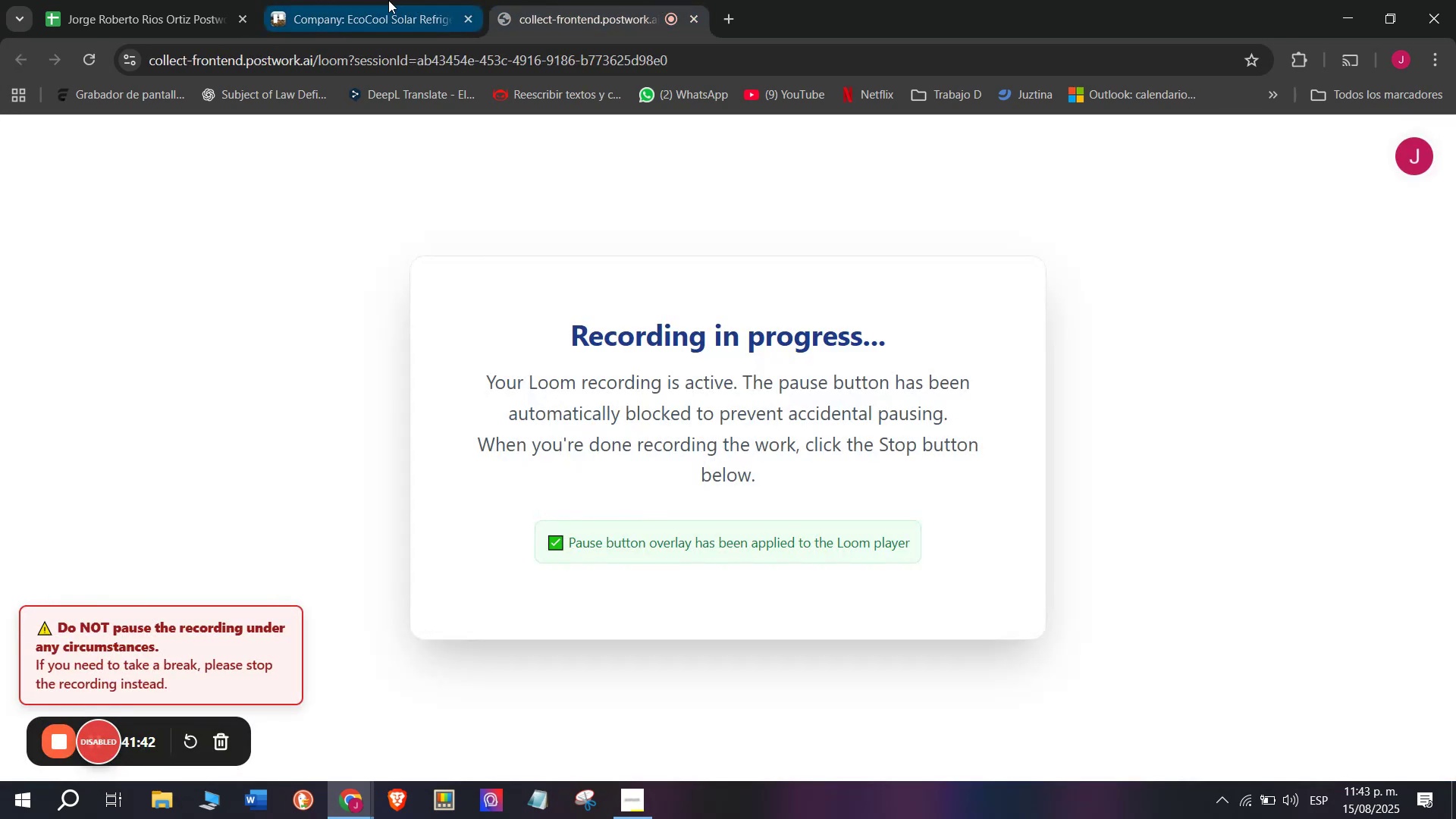 
left_click([379, 0])
 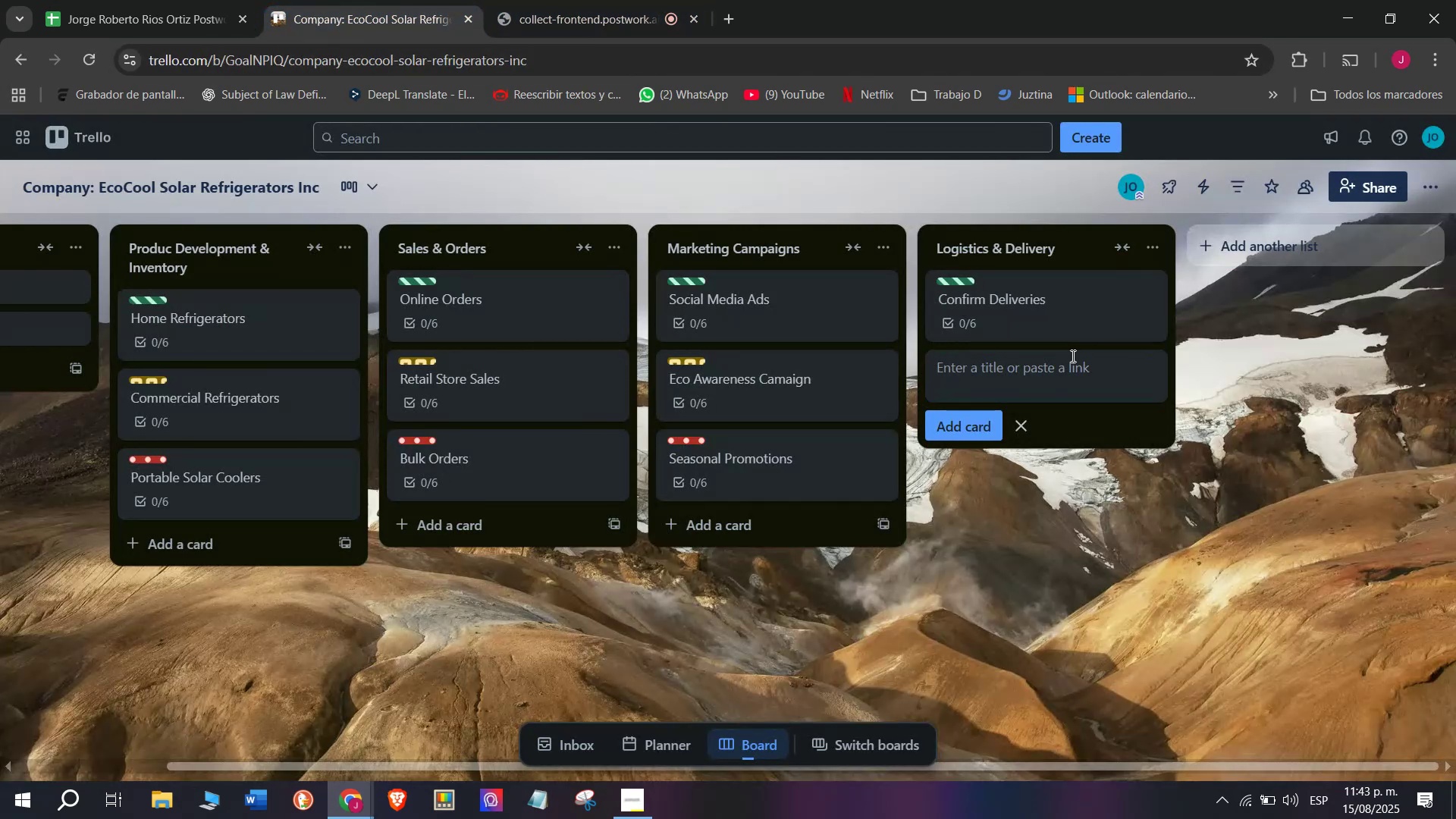 
left_click([1067, 381])
 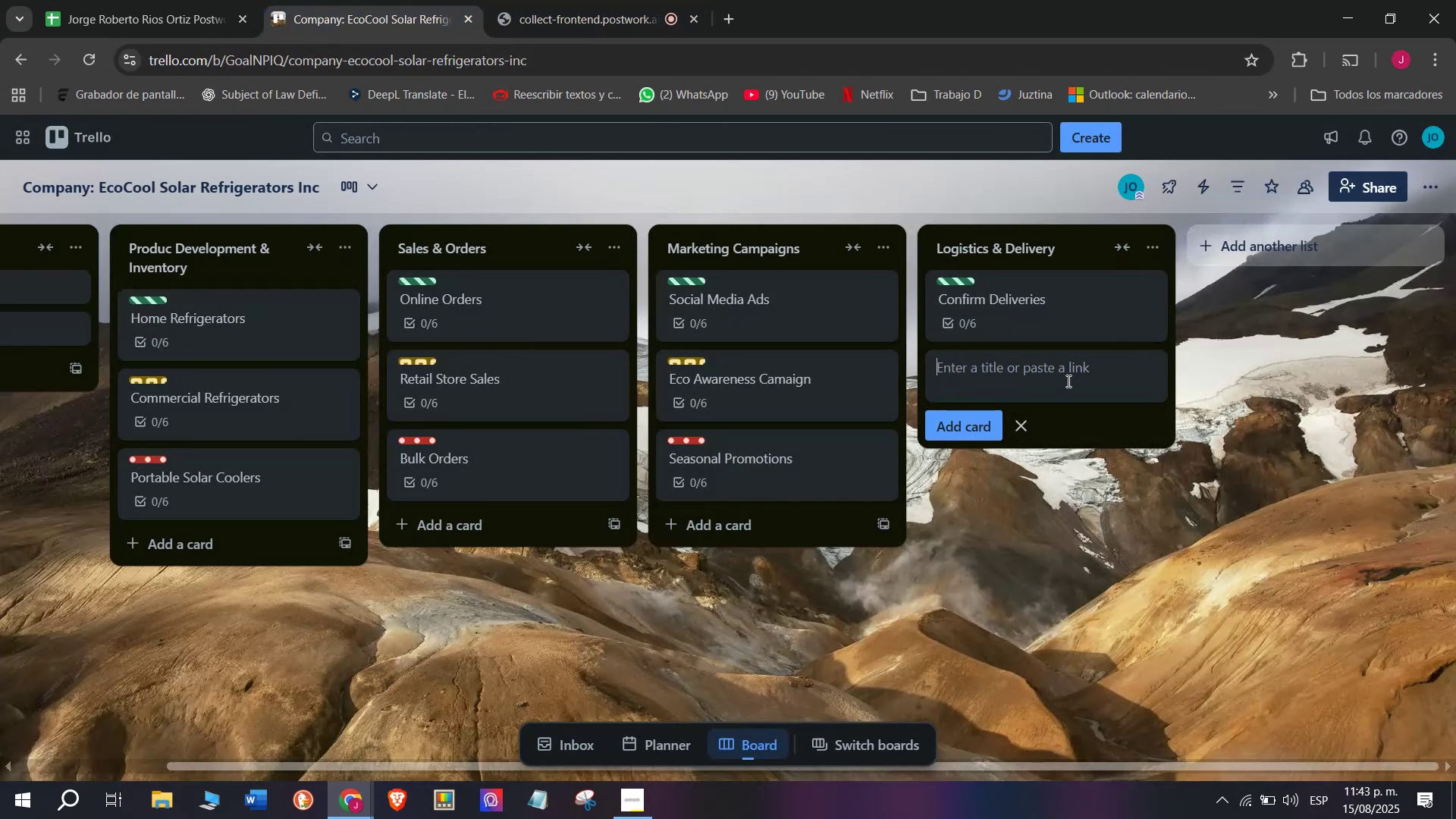 
wait(7.26)
 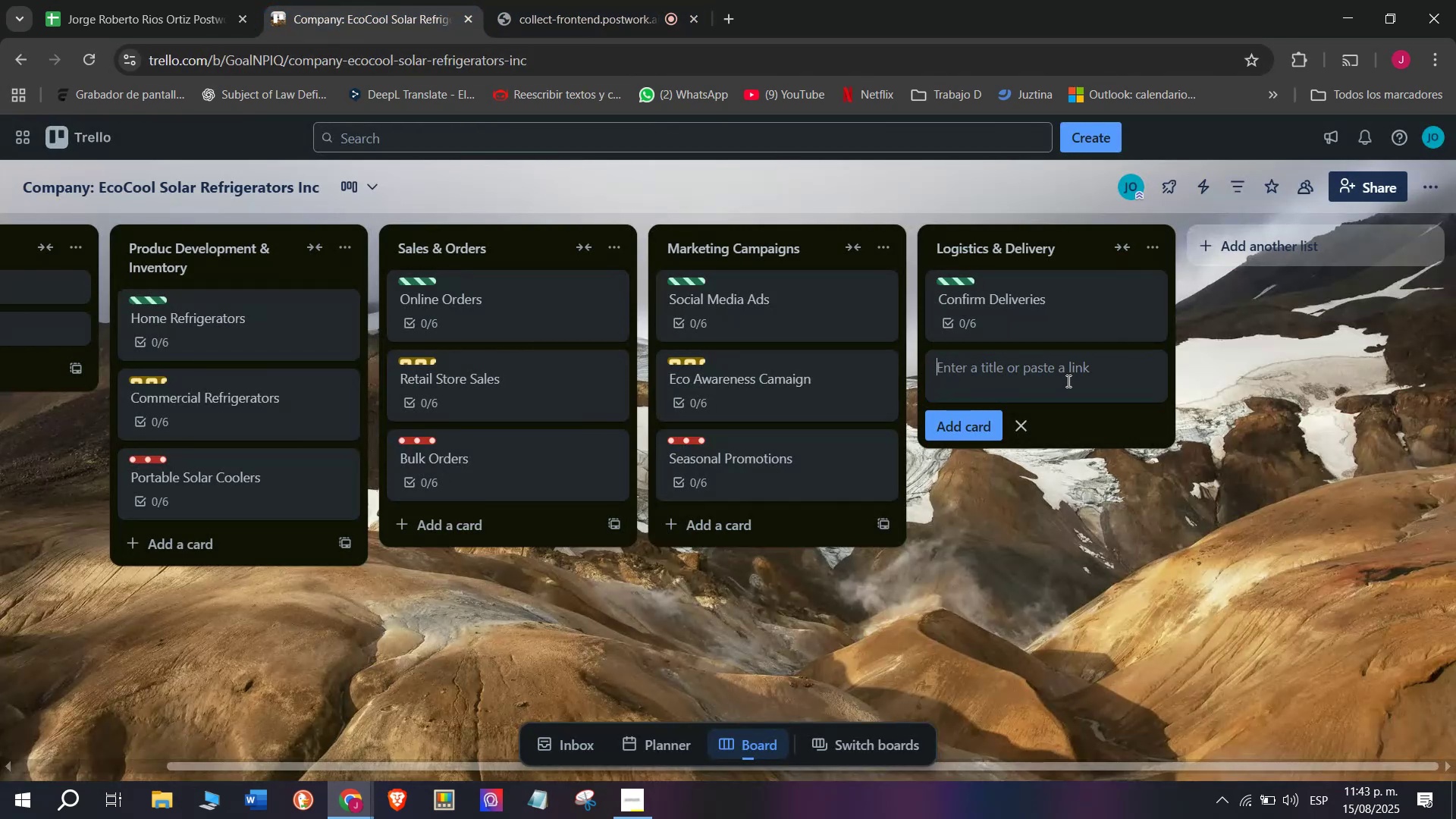 
type(National SDh)
key(Backspace)
key(Backspace)
key(Backspace)
type(Shio)
key(Backspace)
type(pping)
 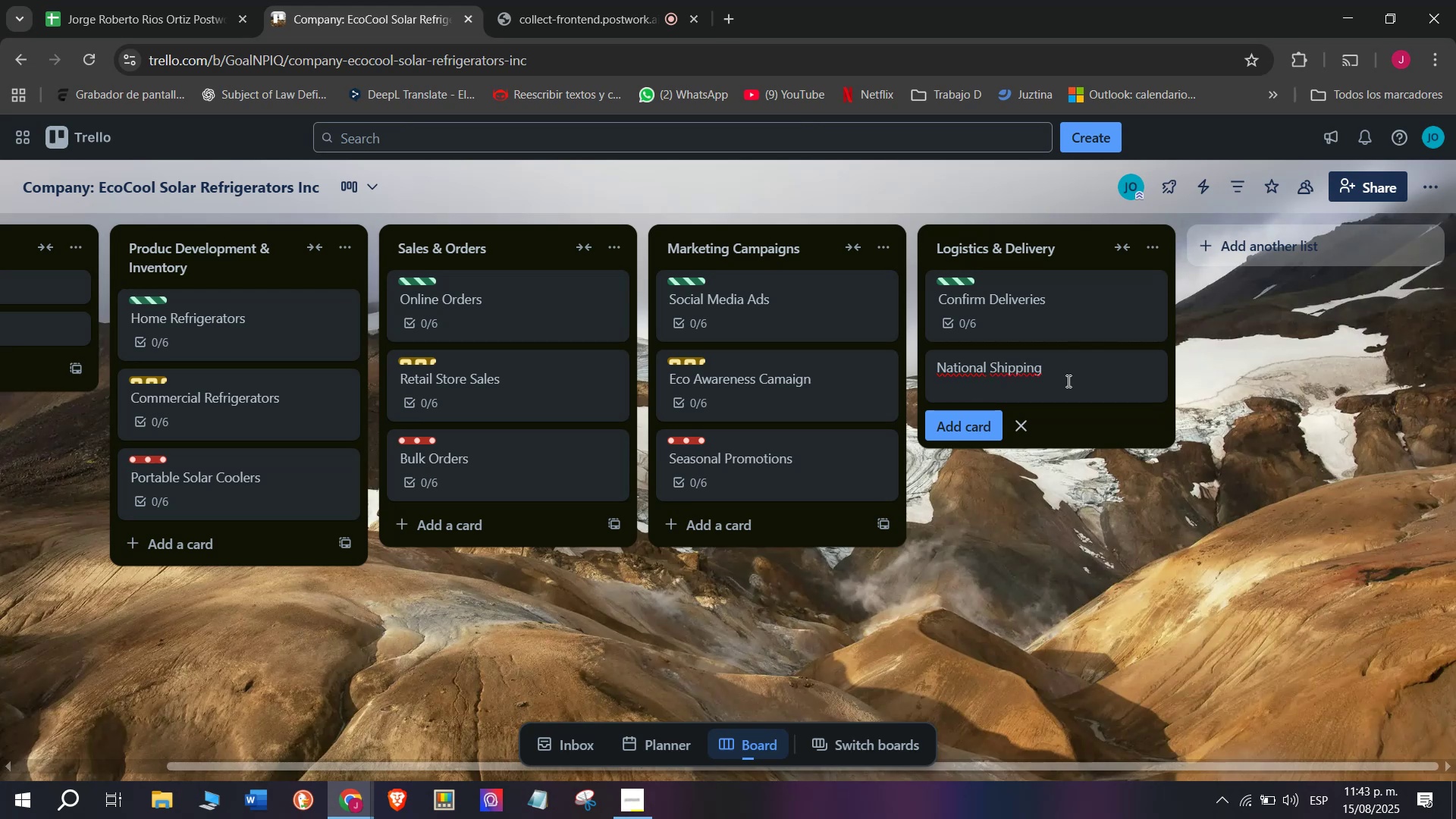 
wait(7.87)
 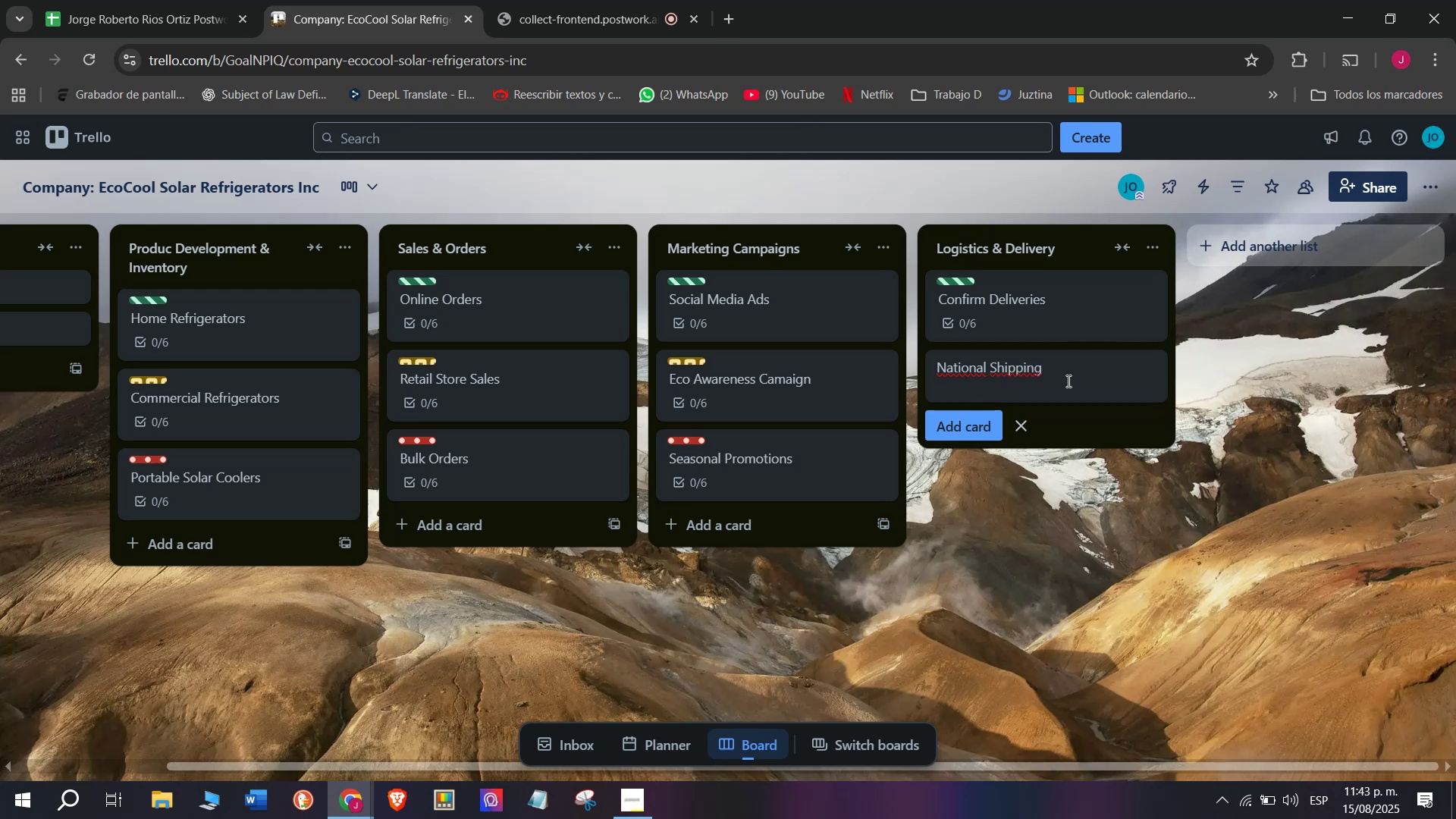 
key(Backspace)
 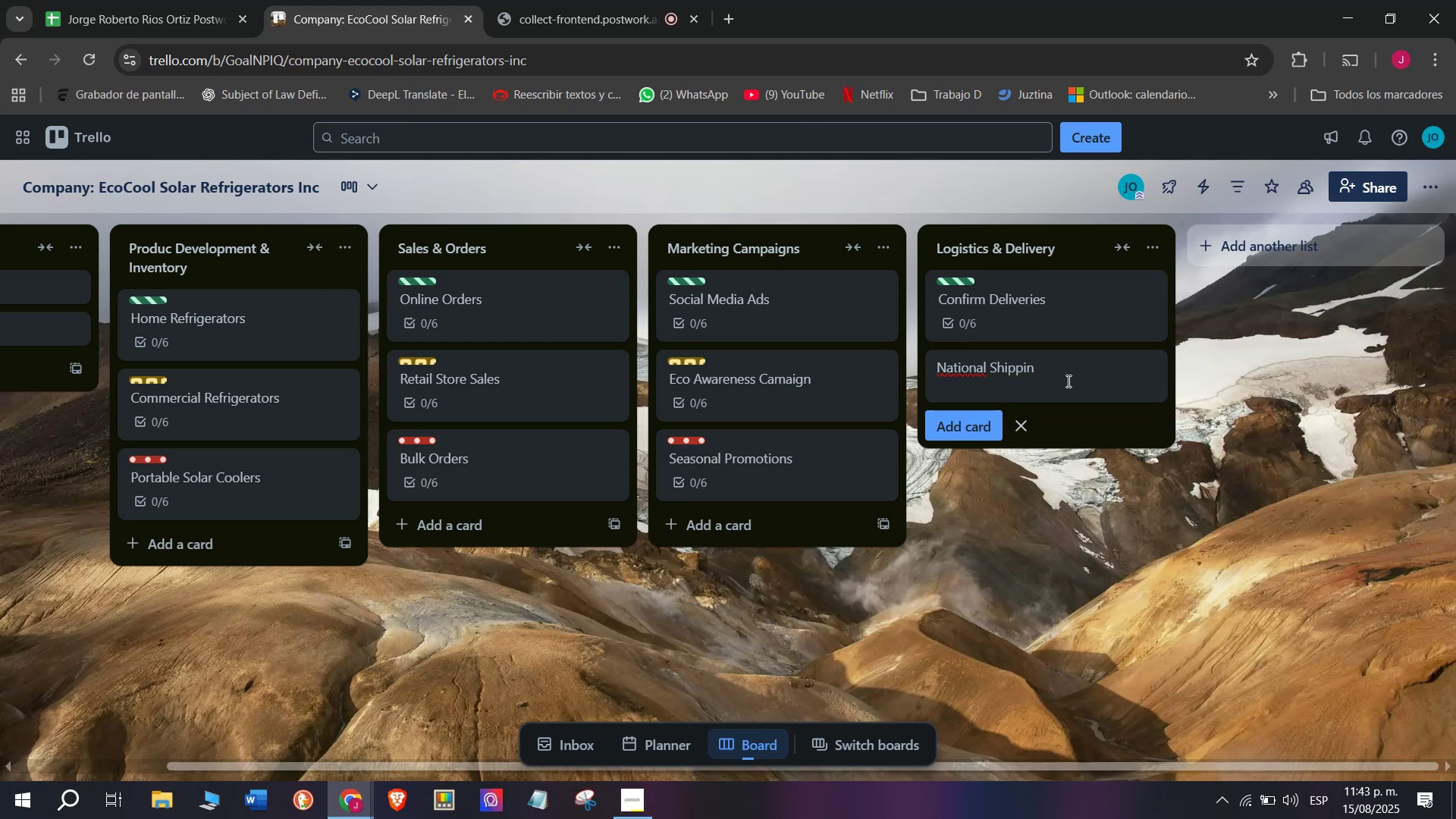 
key(Backspace)
 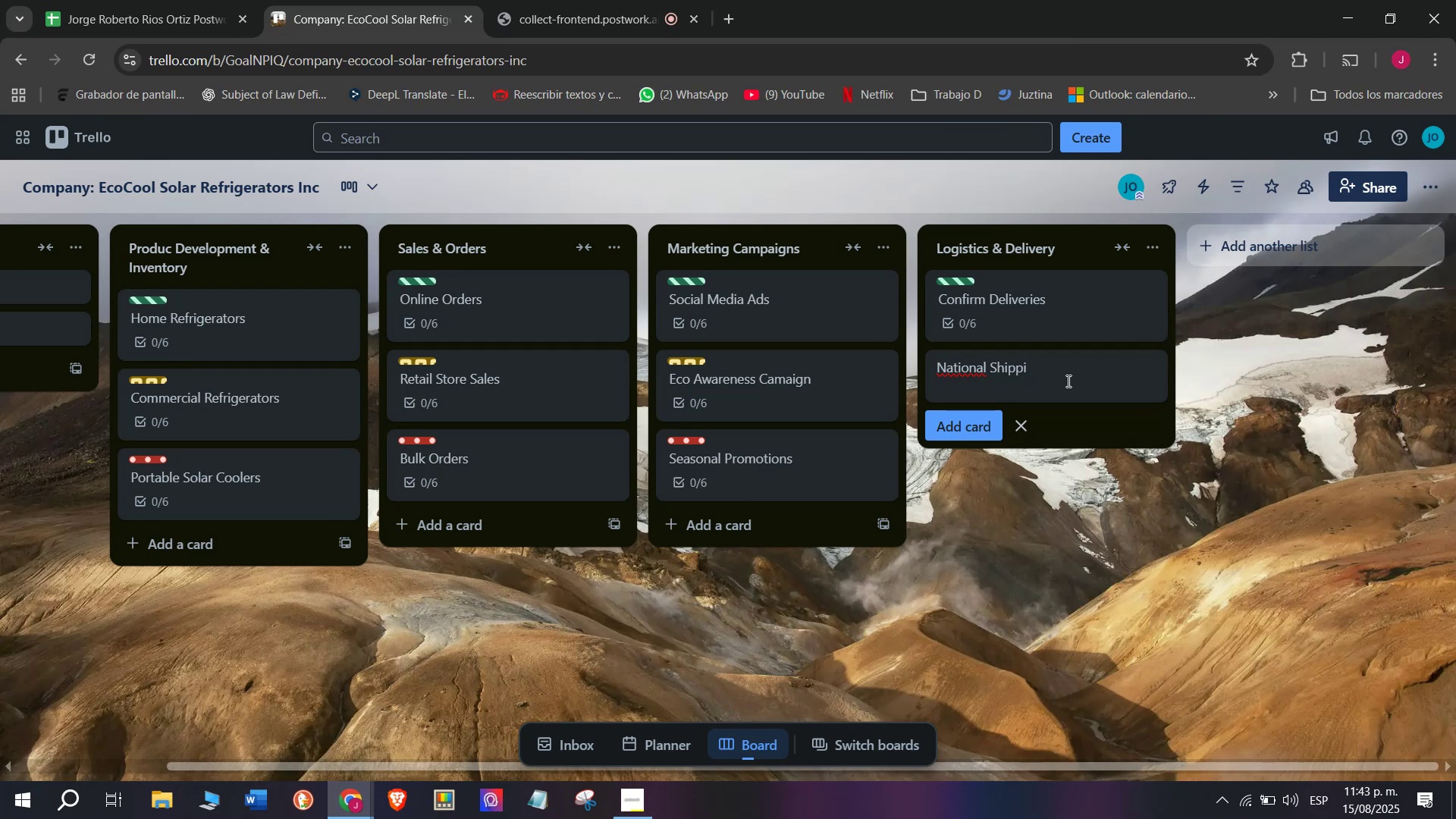 
wait(6.1)
 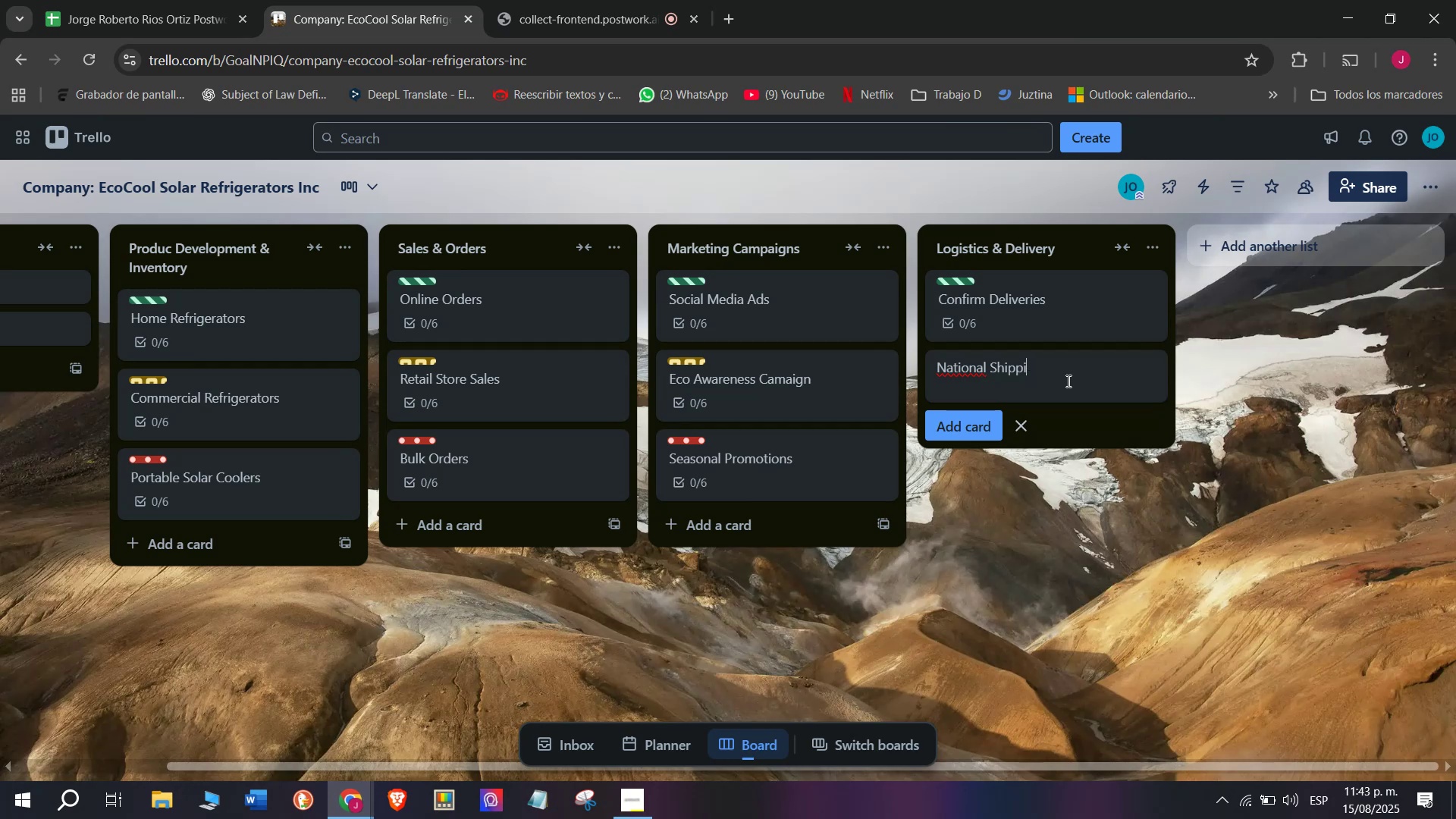 
key(Backspace)
key(Backspace)
type(ments)
 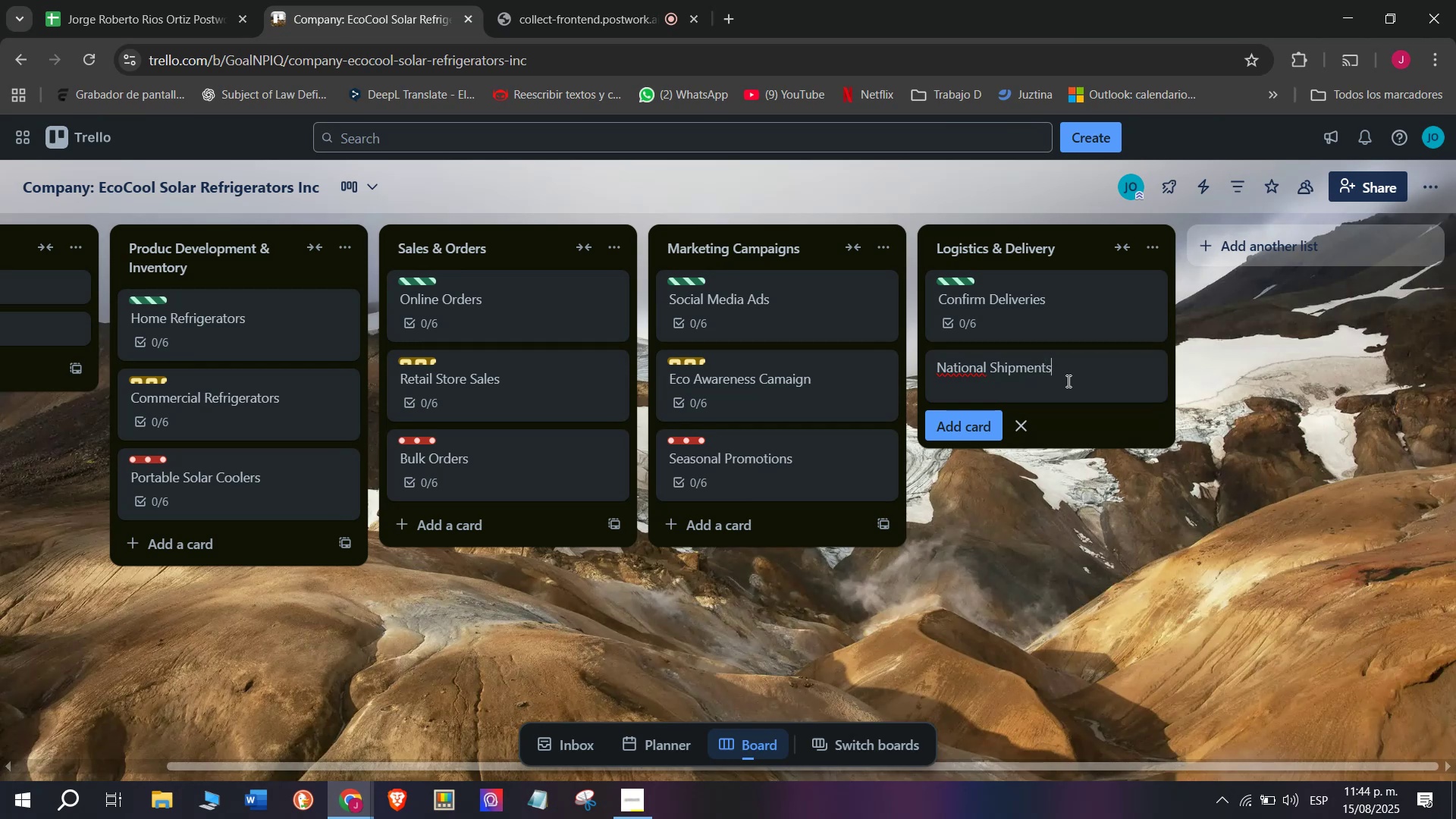 
key(Enter)
 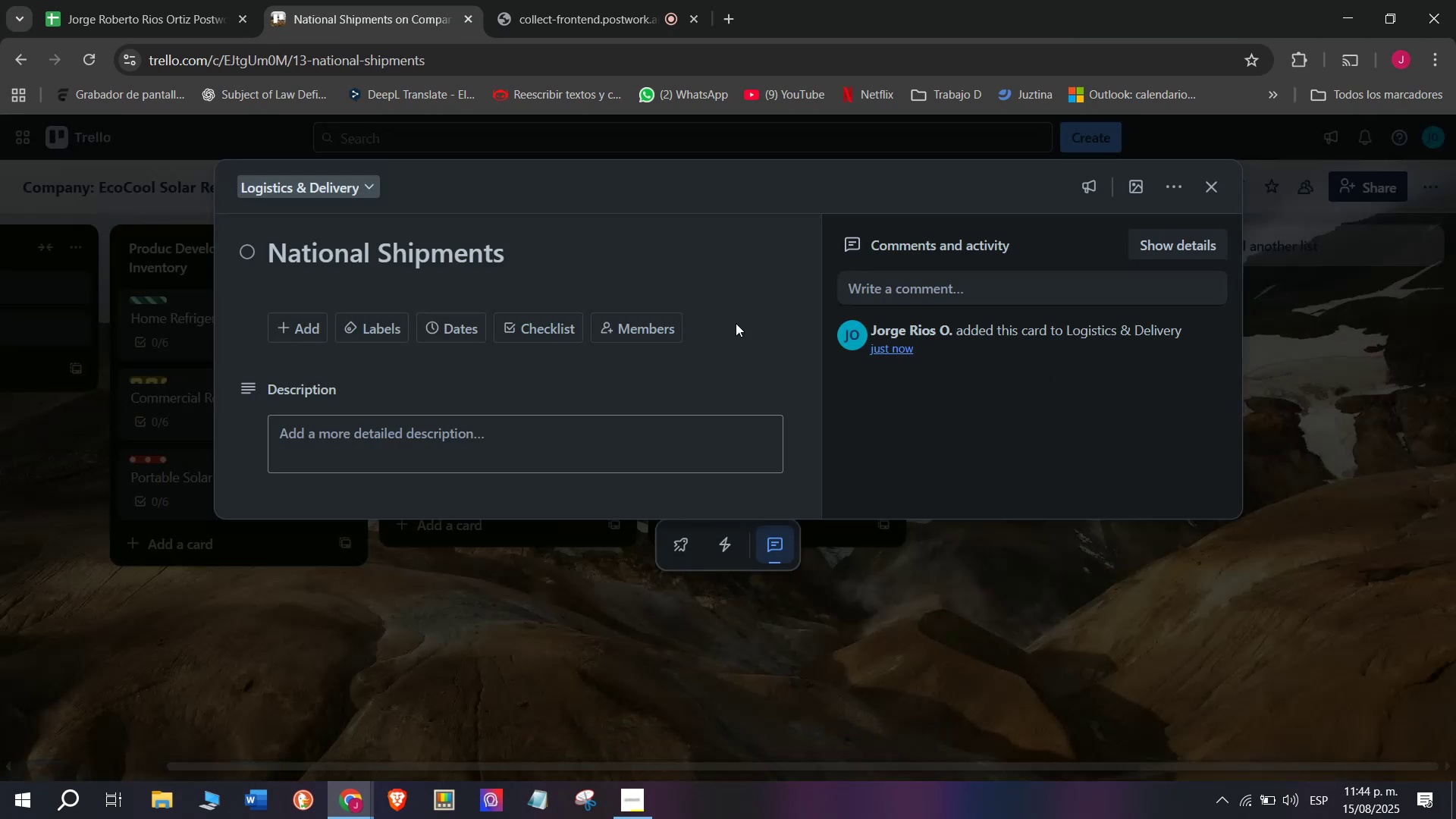 
left_click([563, 318])
 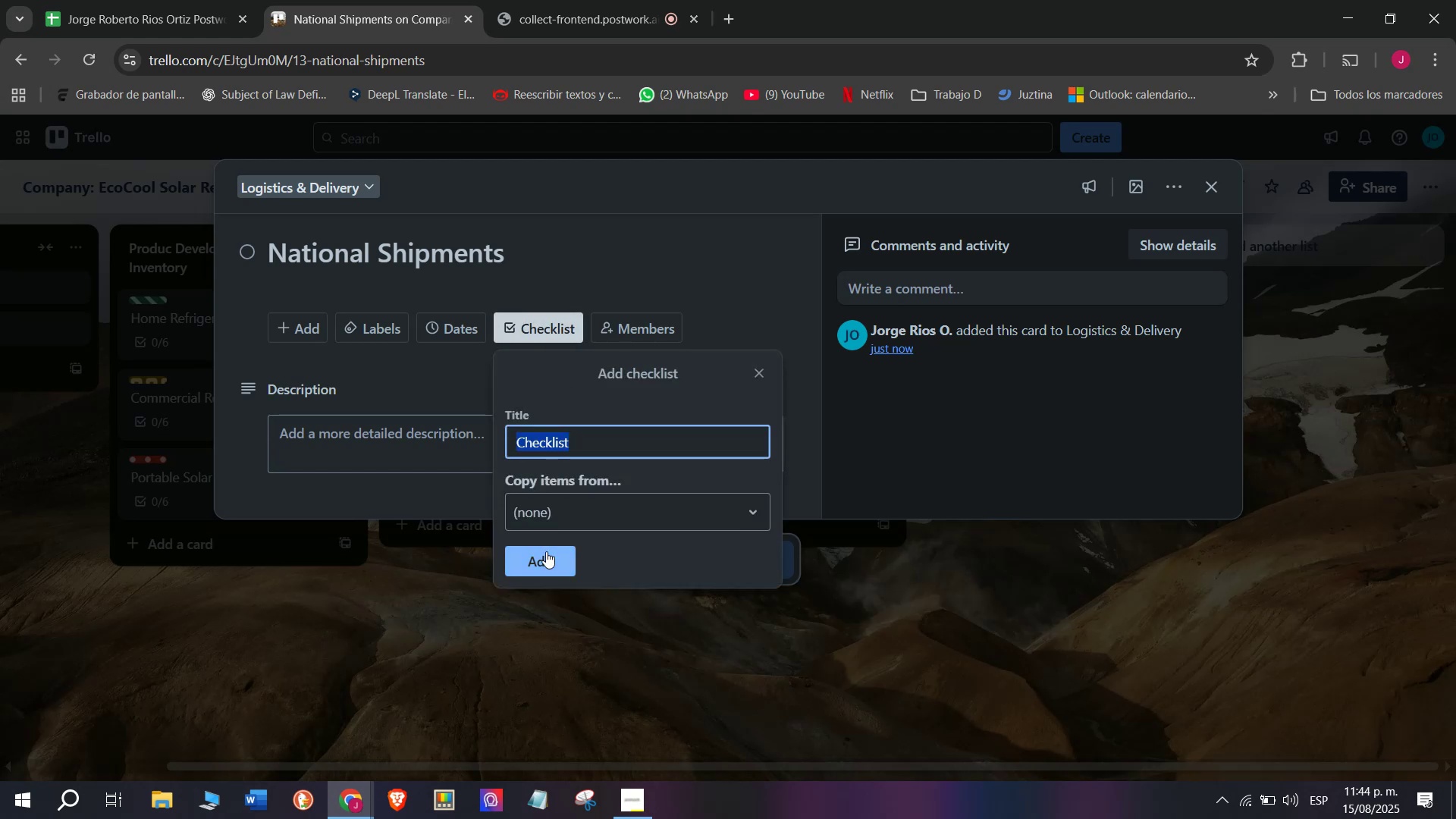 
left_click([546, 554])
 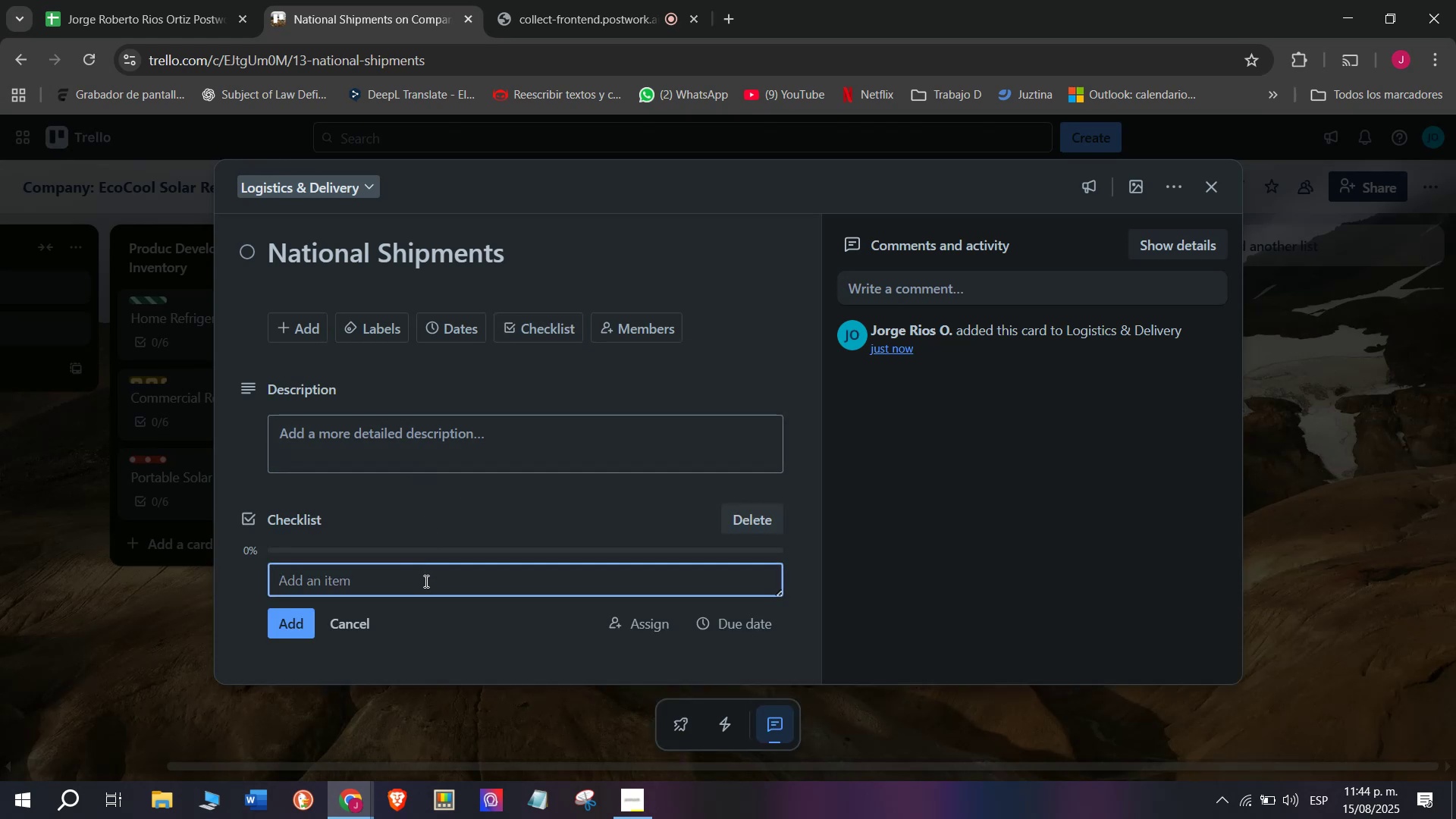 
left_click([422, 589])
 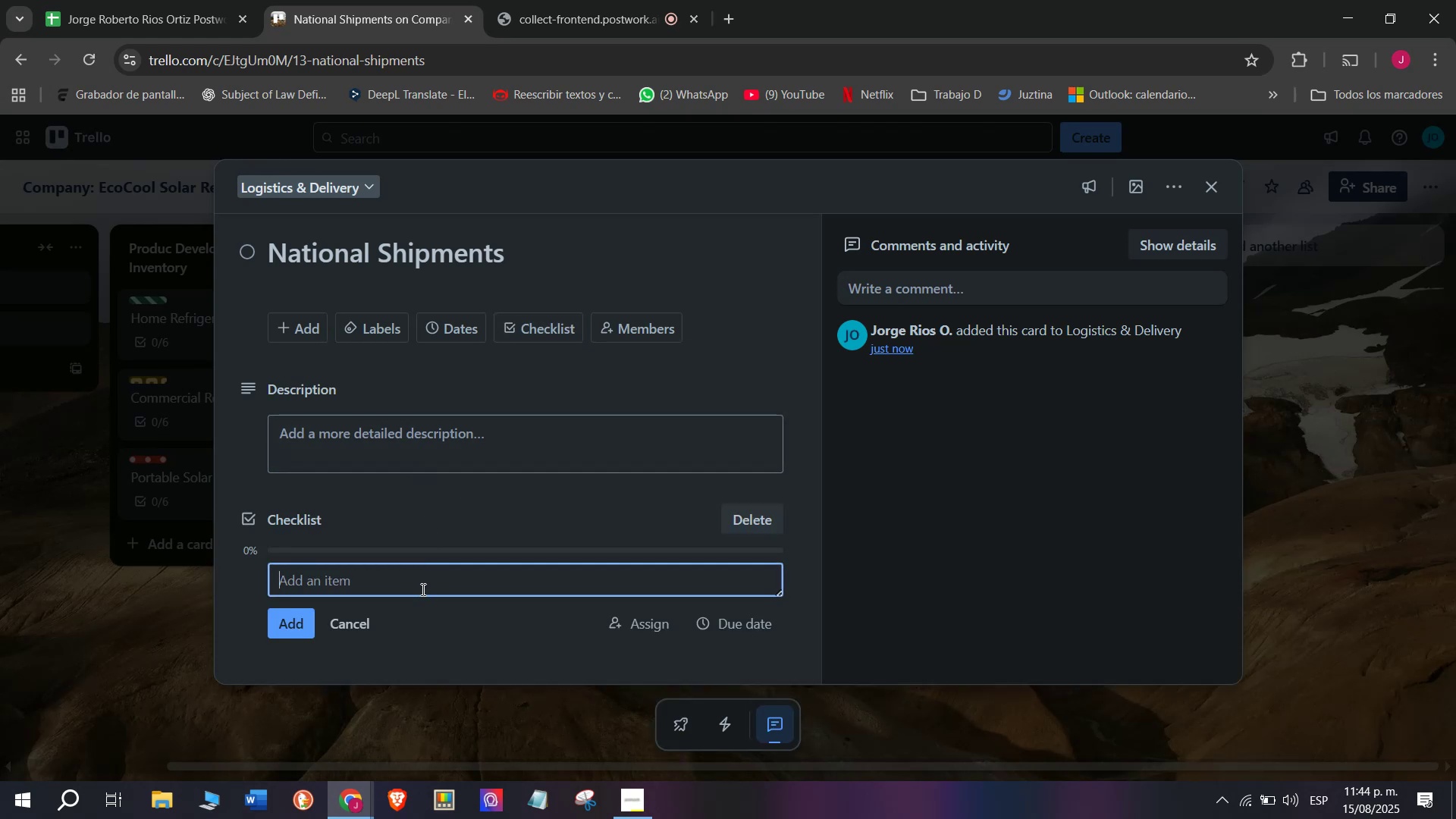 
type(Coor)
key(Backspace)
key(Backspace)
type(or)
 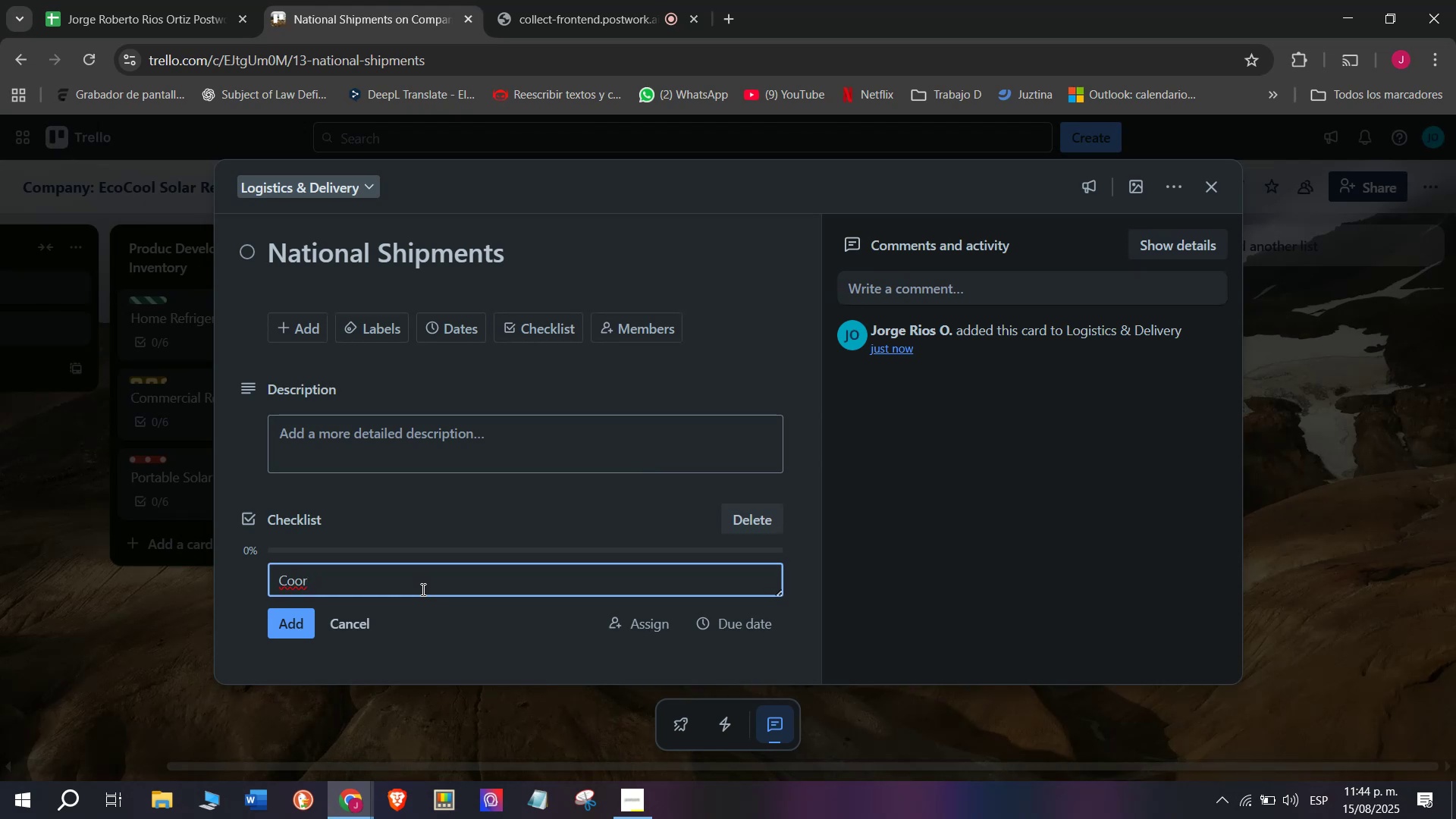 
wait(12.41)
 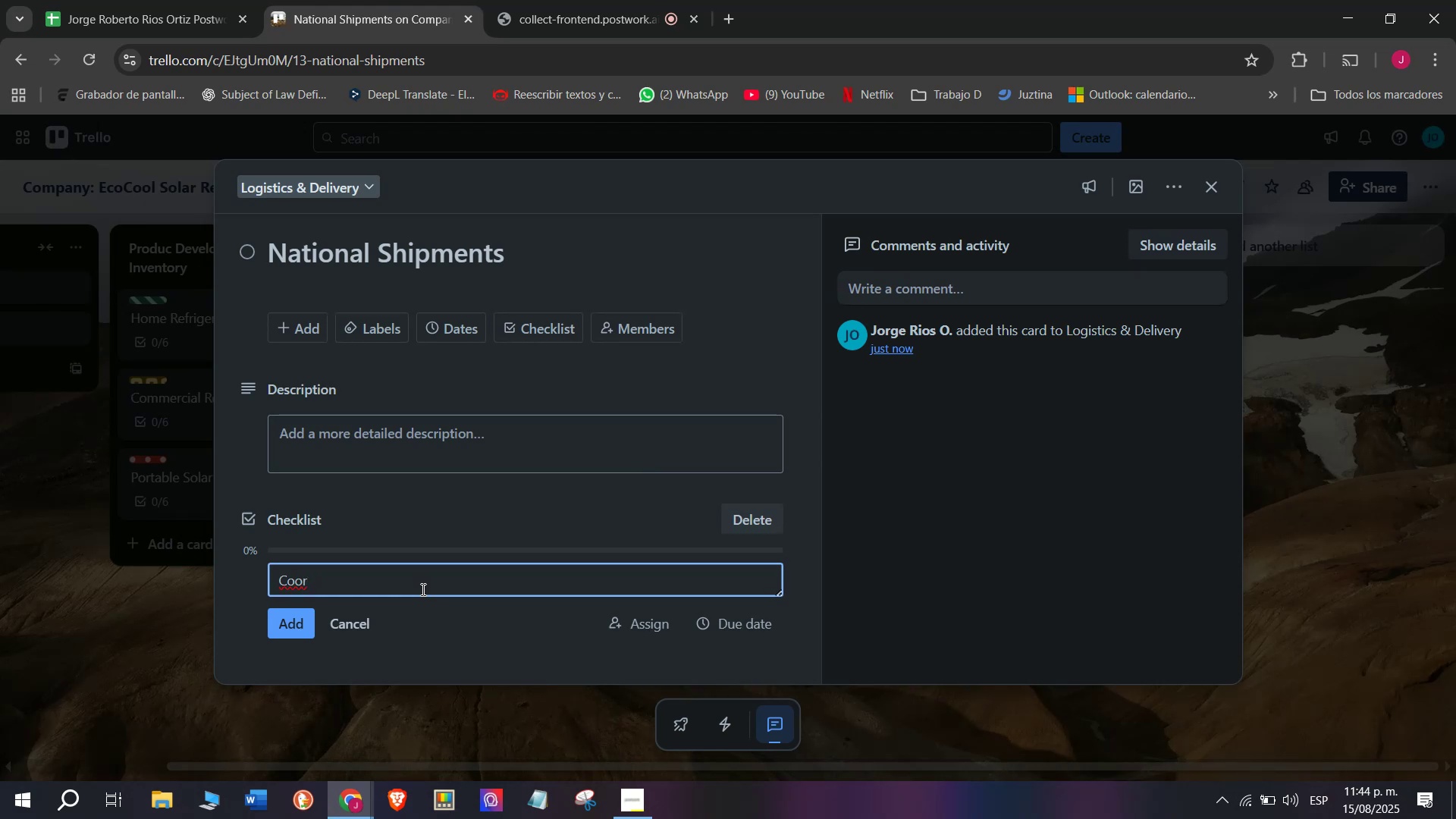 
type(dinatye)
key(Backspace)
key(Backspace)
key(Backspace)
type(te e)
key(Backspace)
type(wui)
key(Backspace)
key(Backspace)
type(ith shio)
key(Backspace)
type(pping companies)
 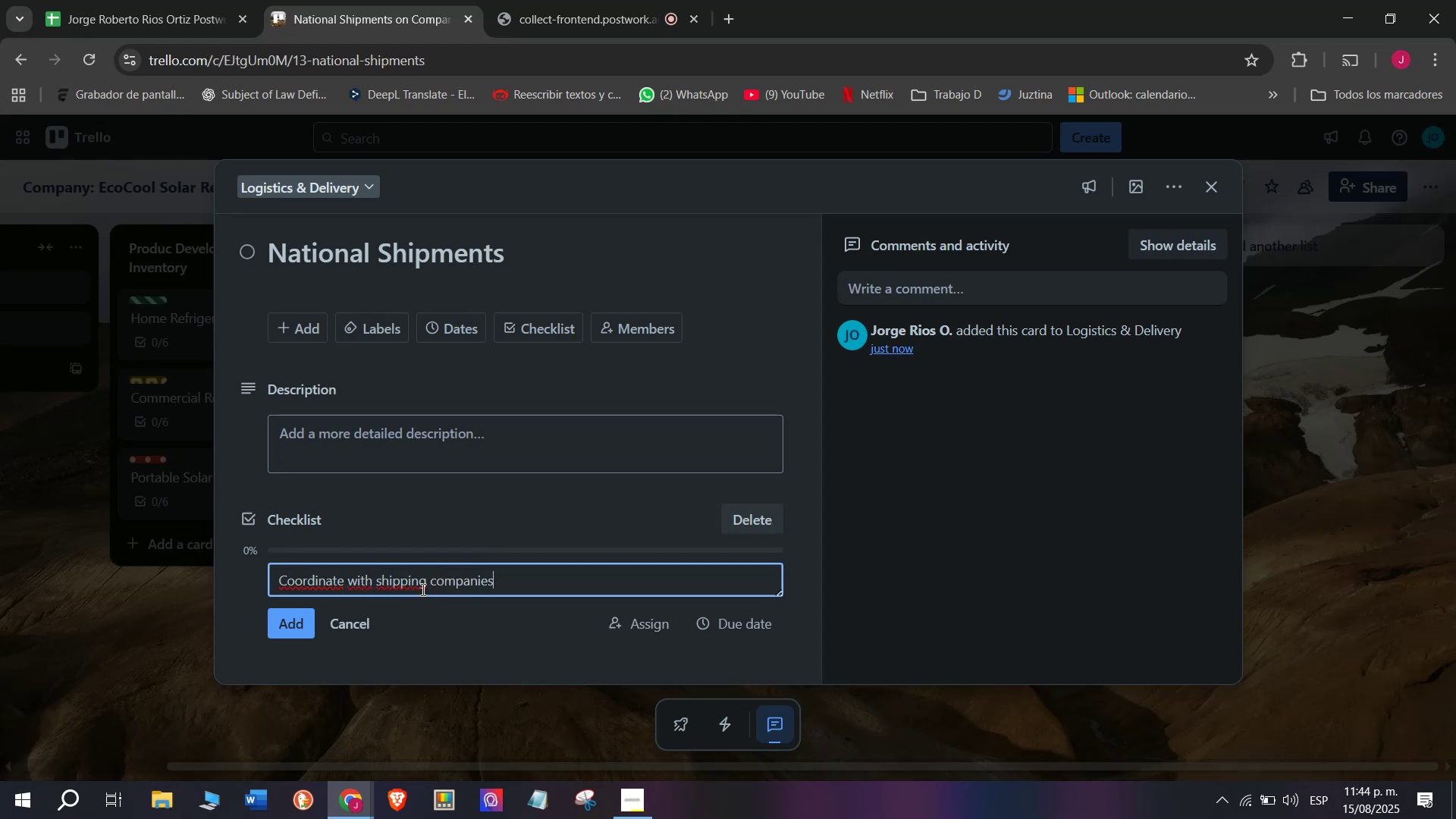 
key(Enter)
 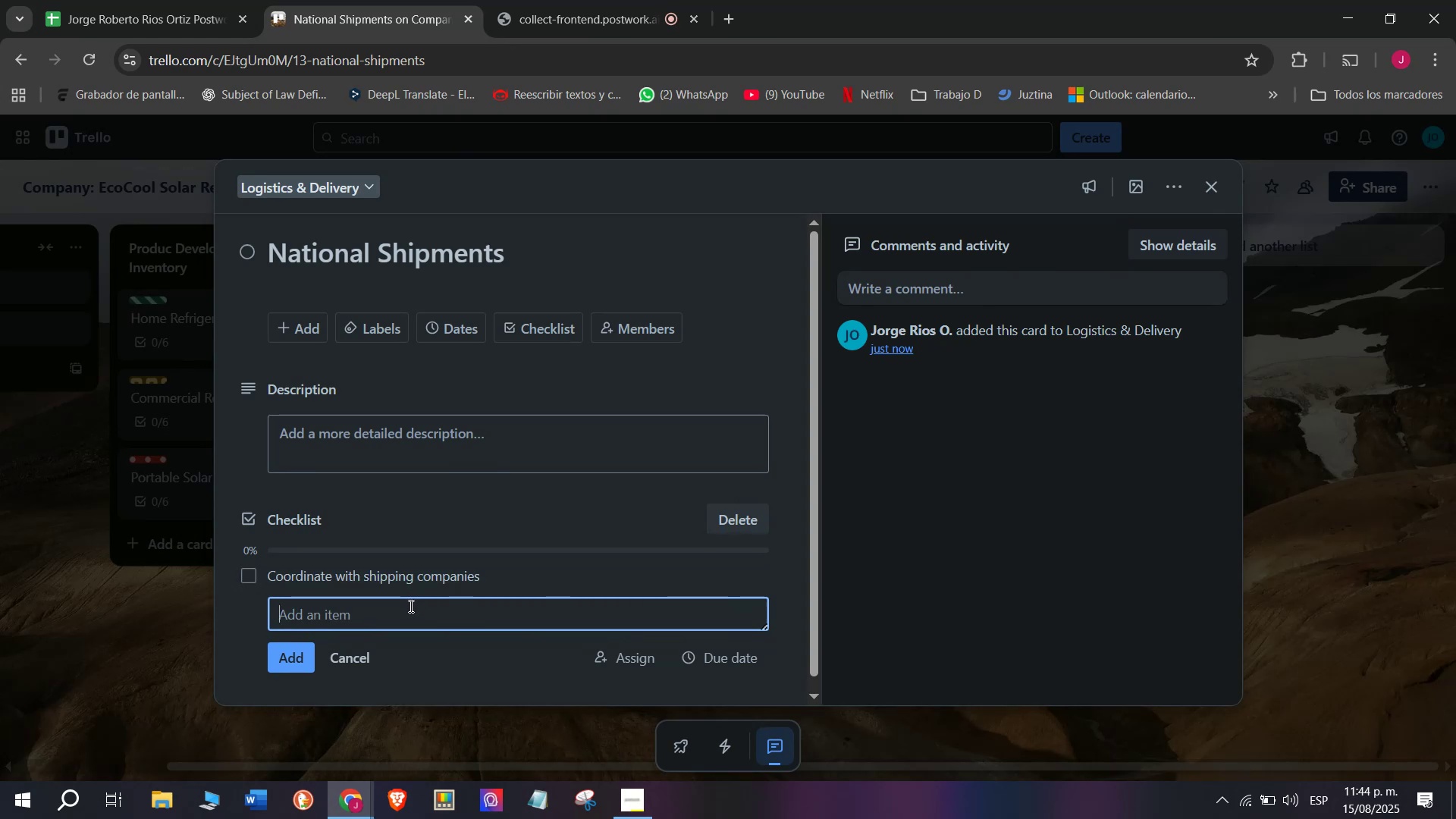 
type(Estimate )
 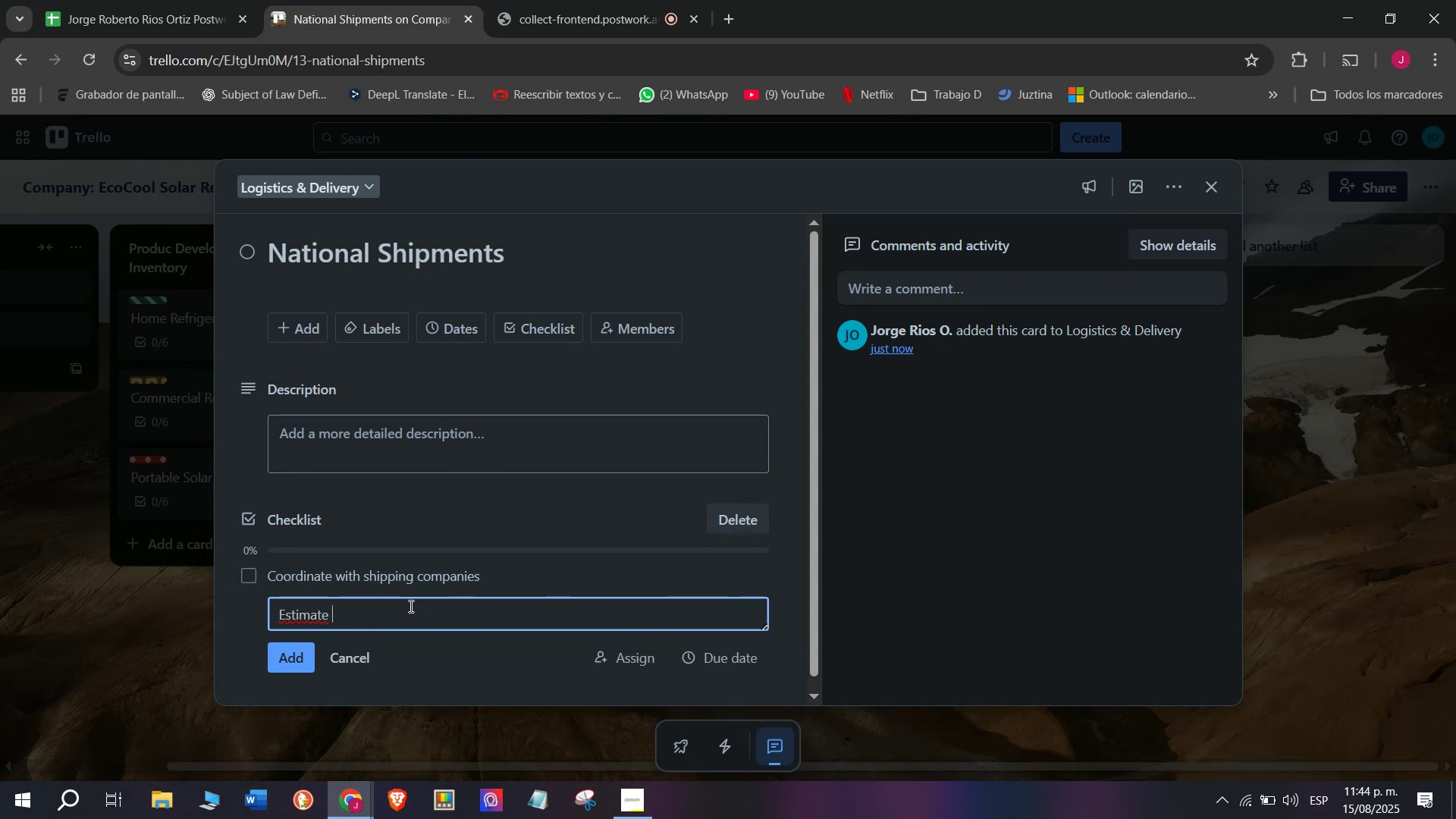 
type(delivery)
 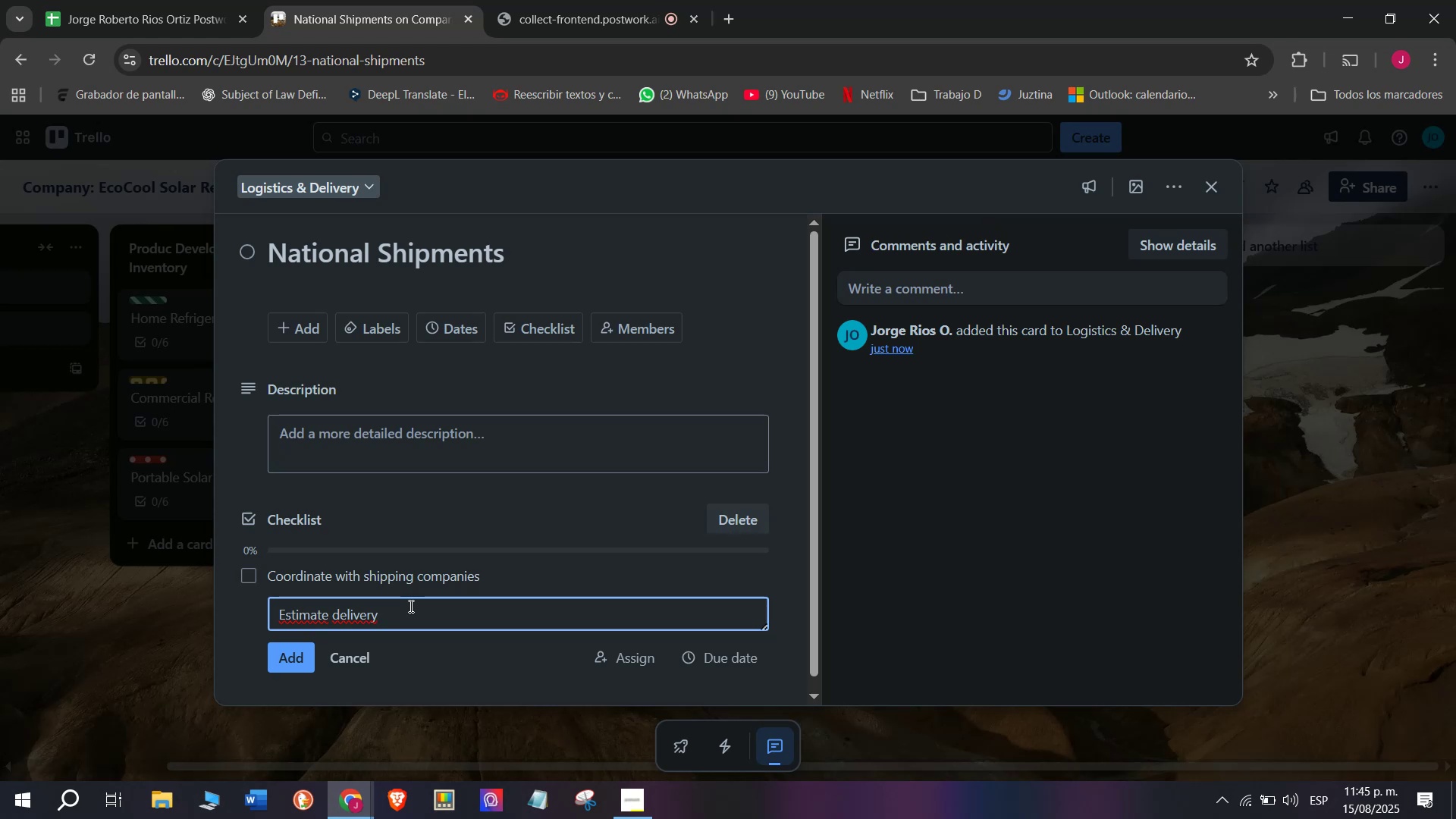 
wait(26.72)
 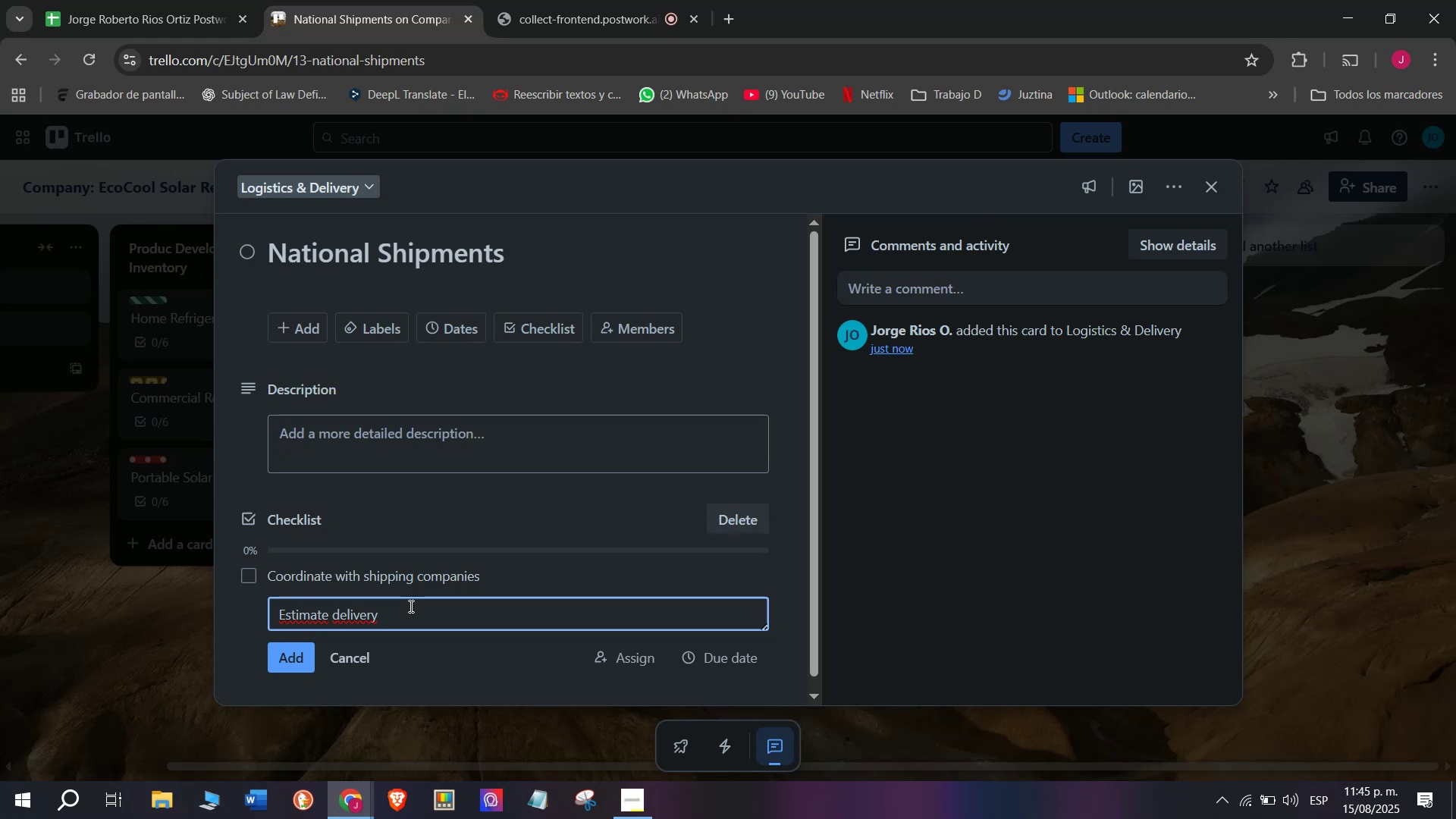 
type( T)
key(Backspace)
type(times)
 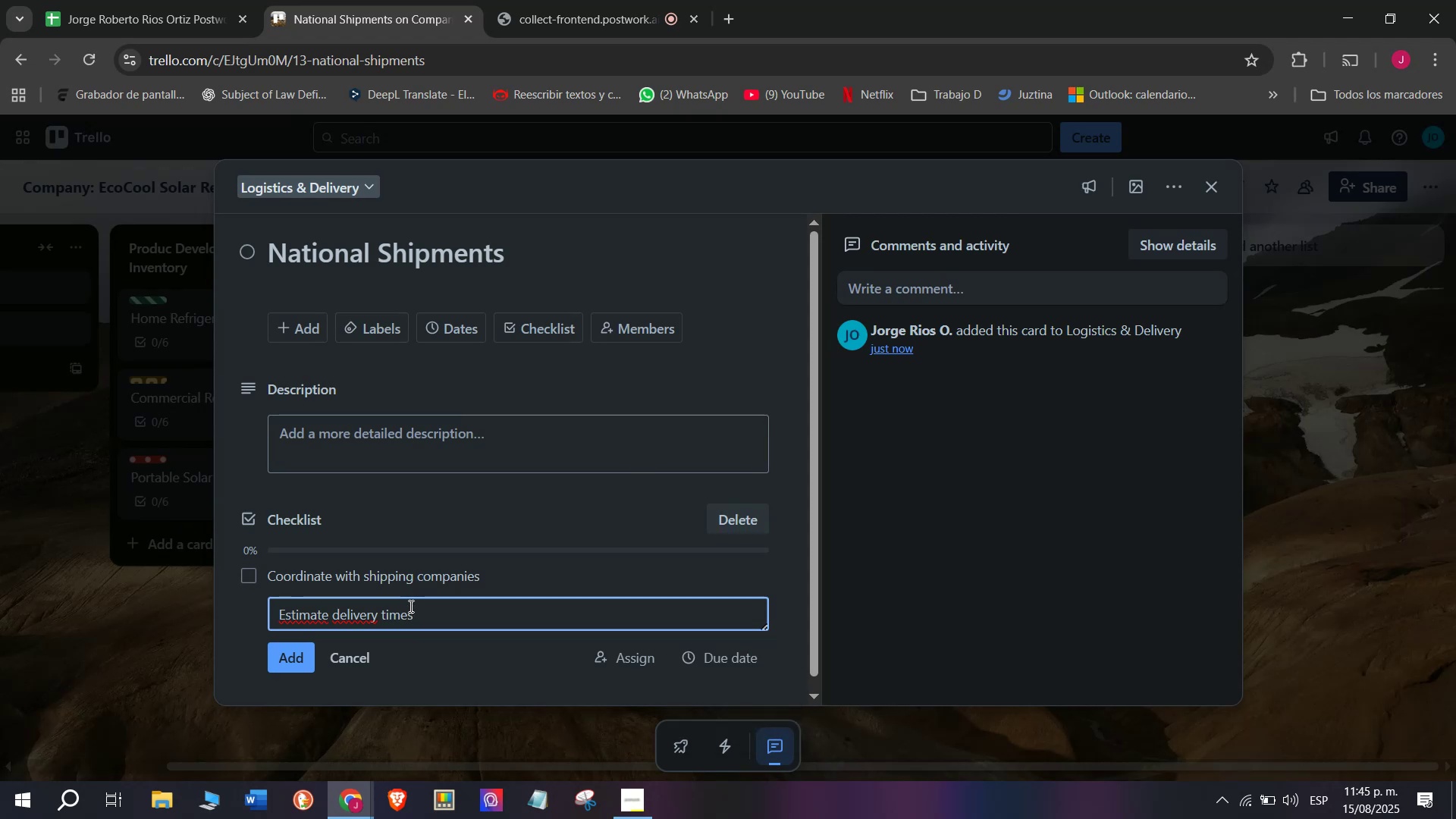 
wait(11.98)
 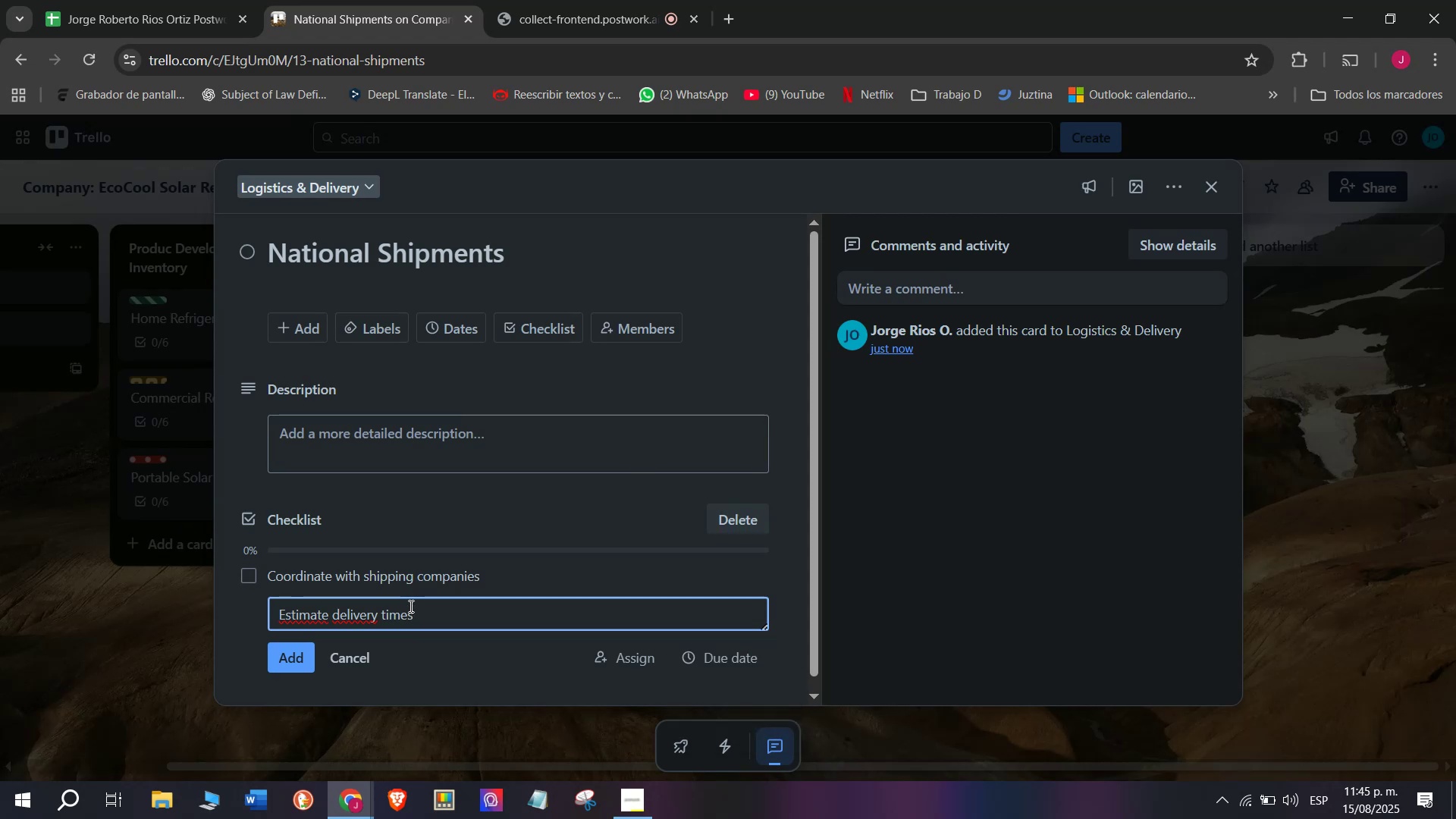 
key(Enter)
 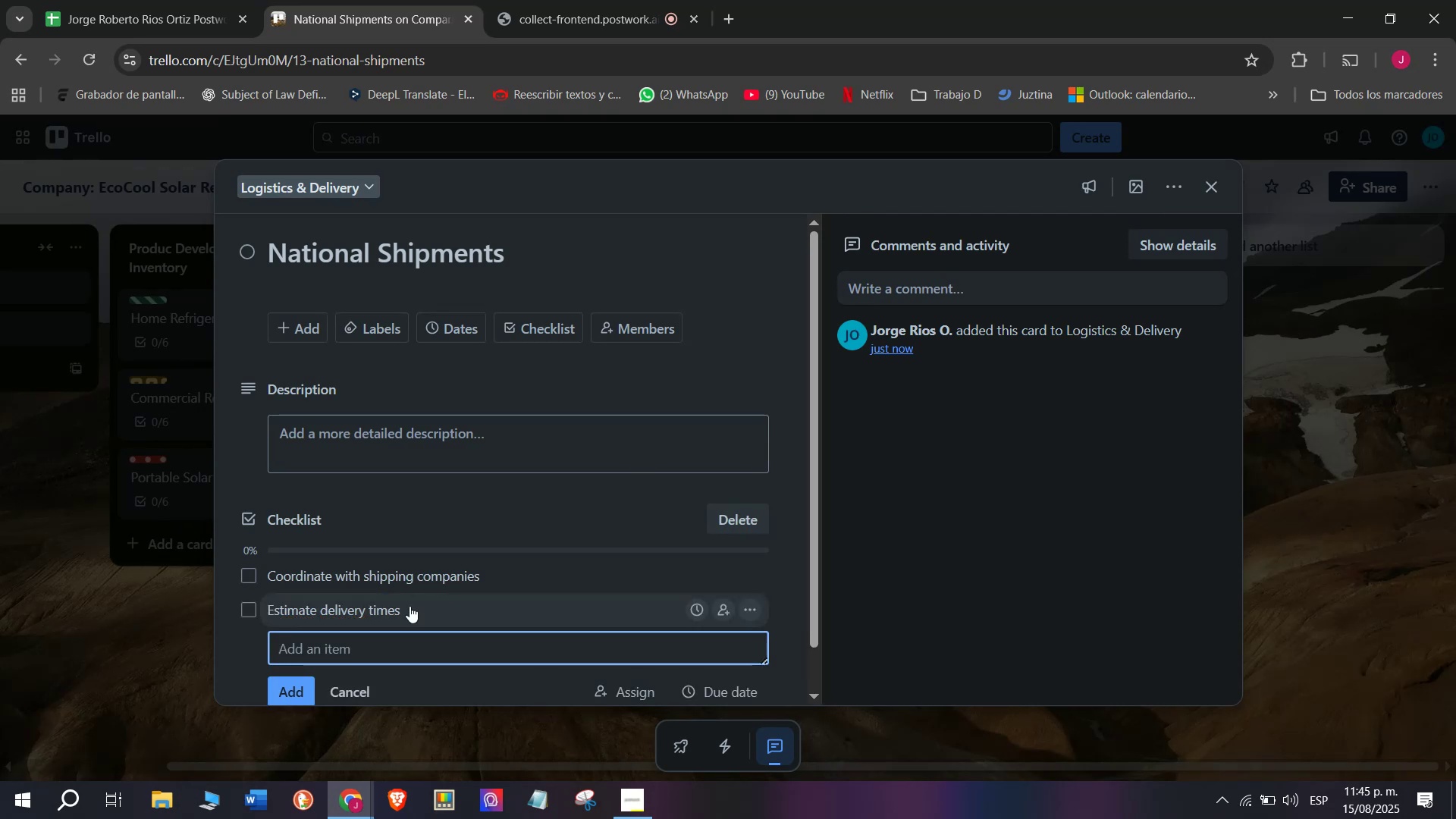 
type(Prep)
key(Backspace)
type(are)
key(Backspace)
key(Backspace)
key(Backspace)
type(pare )
 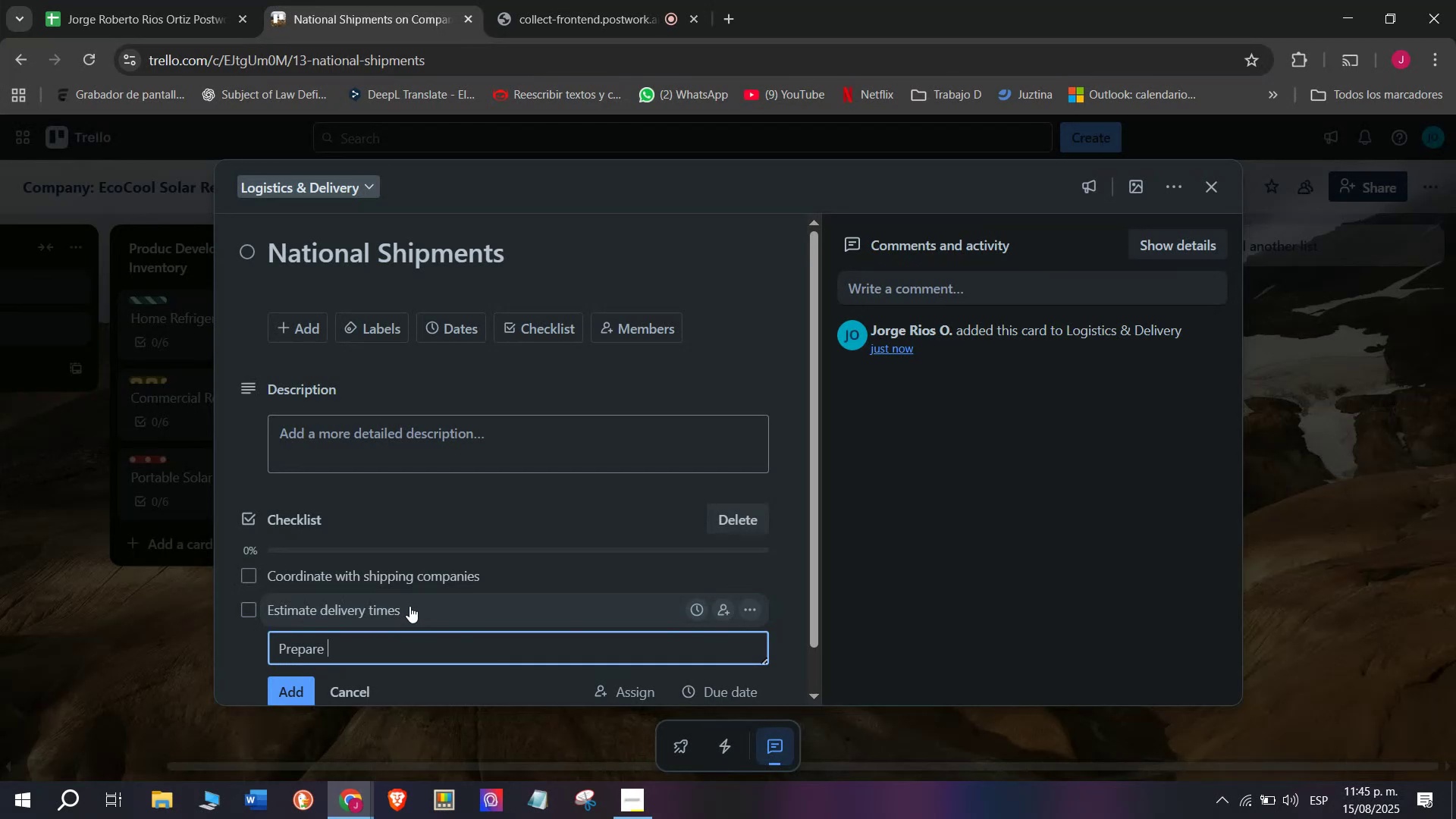 
wait(9.45)
 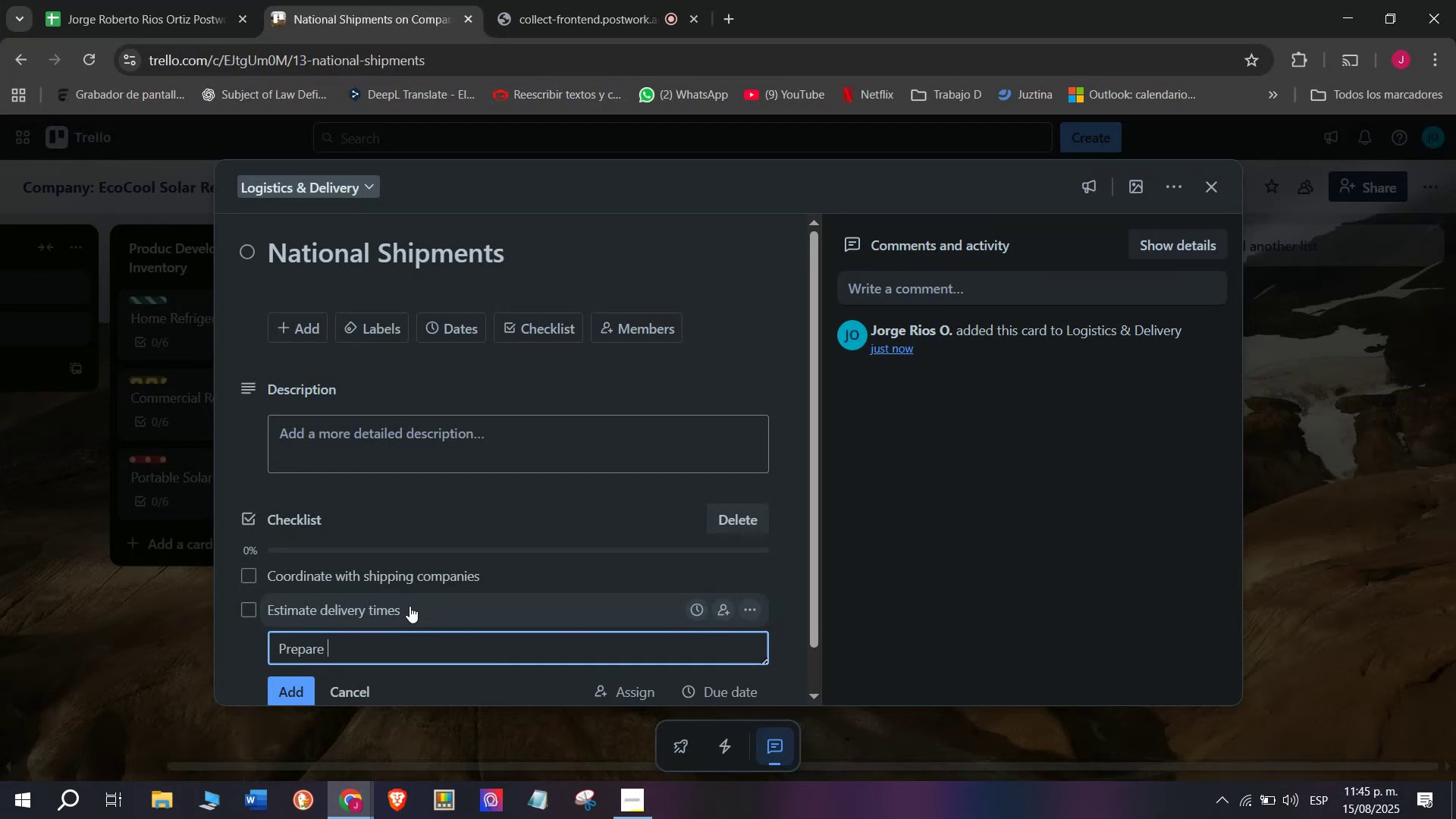 
type(wa)
 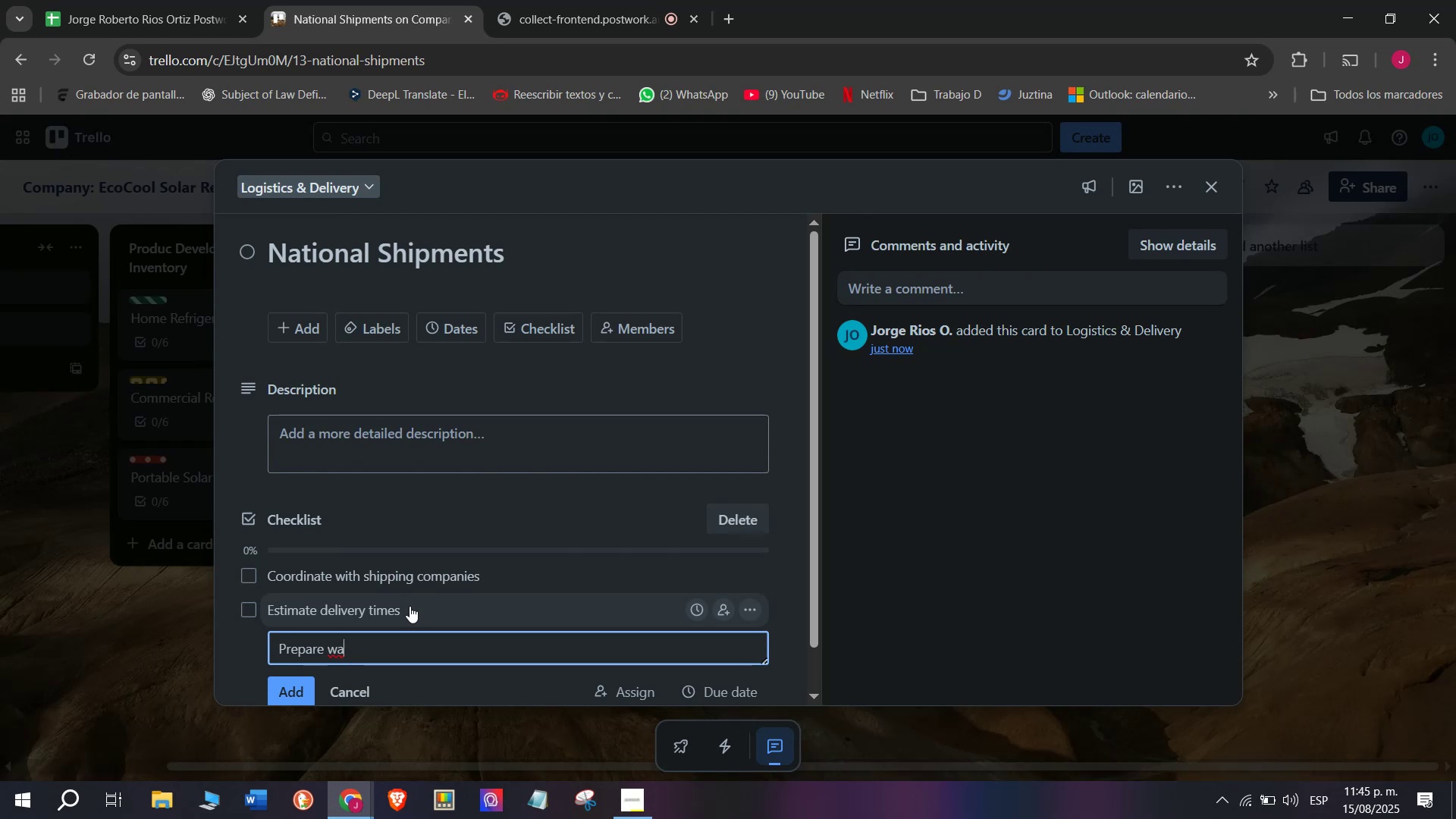 
type(rranty cards)
 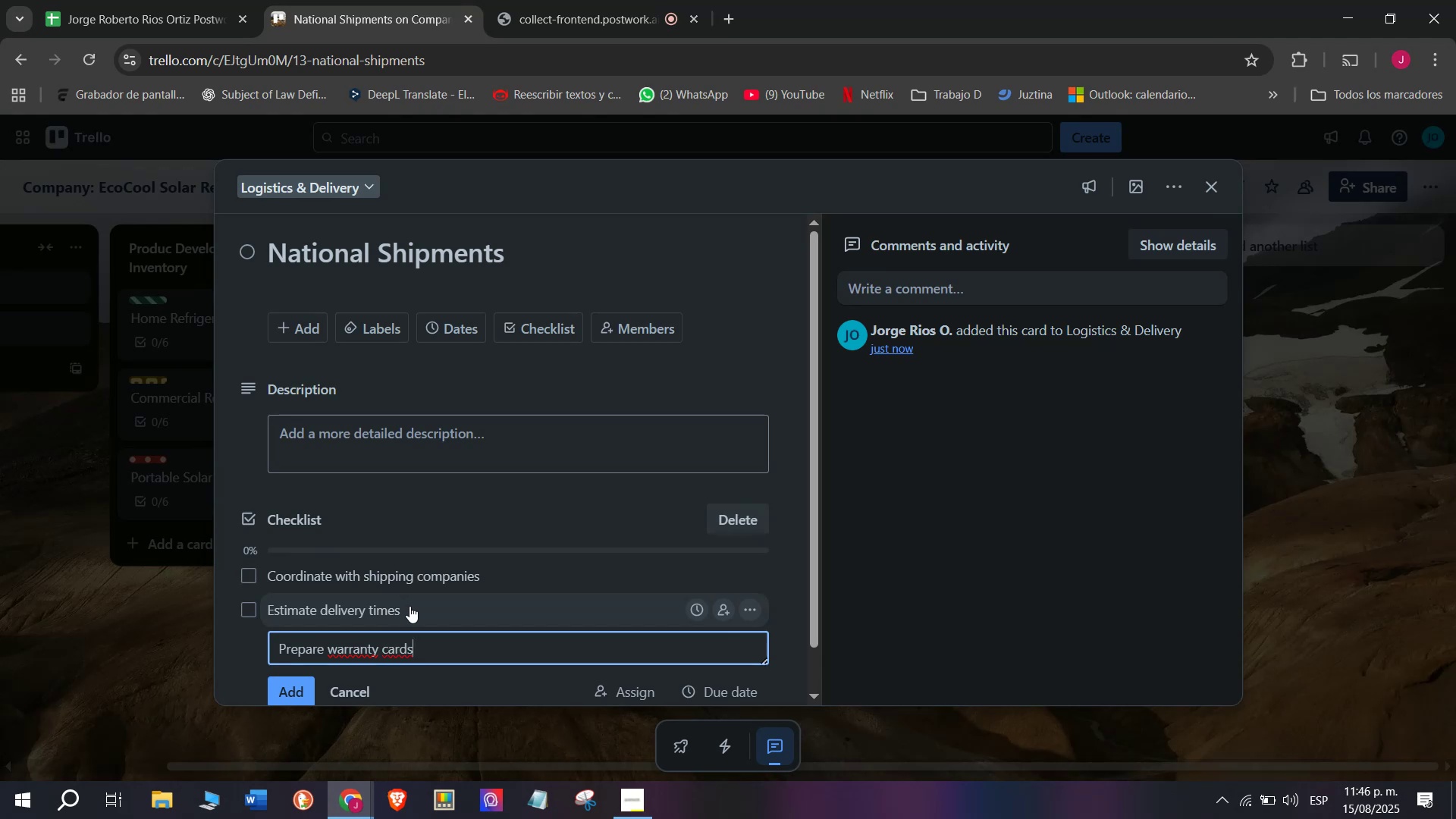 
key(Enter)
 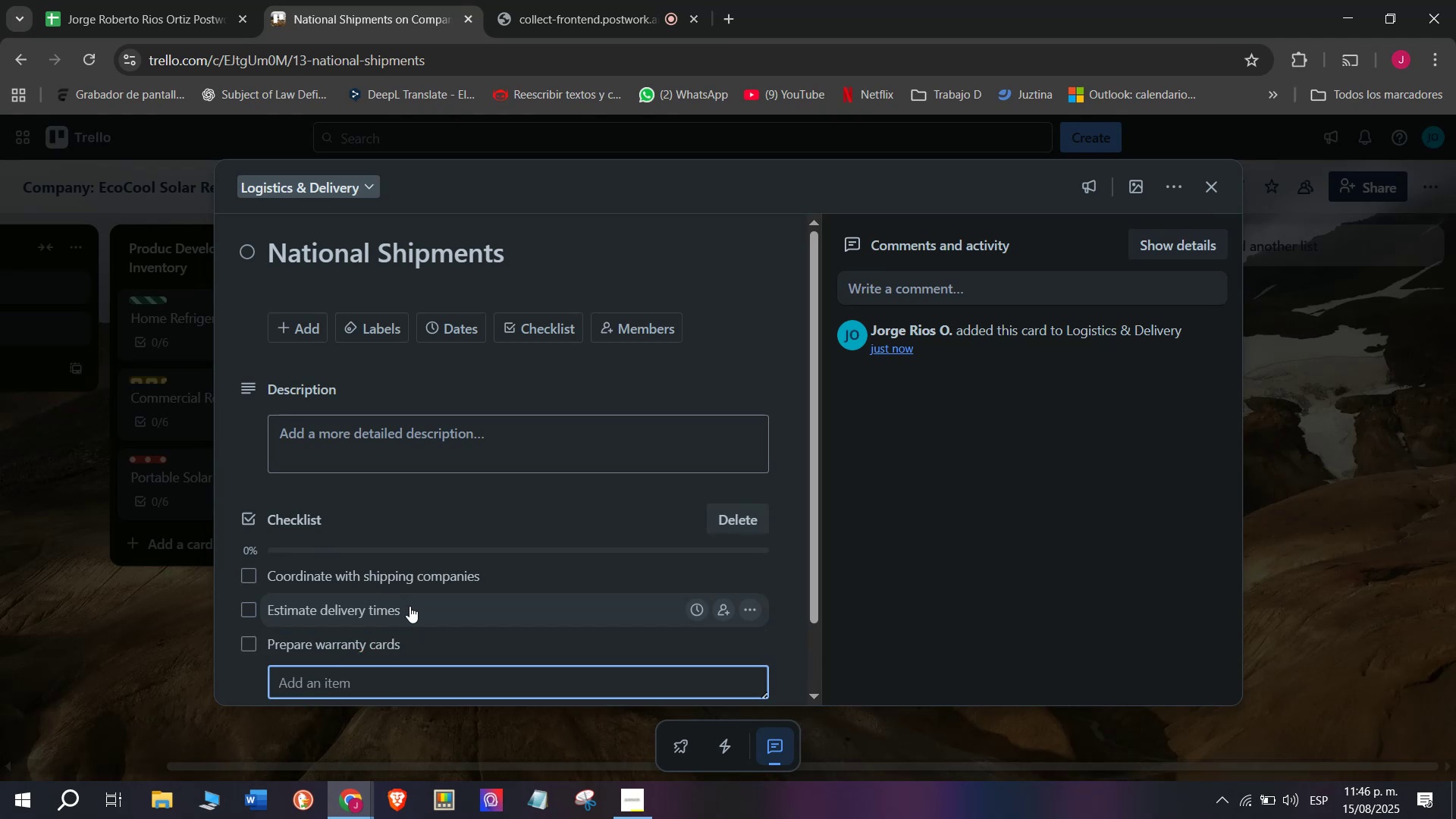 
type(POri)
key(Backspace)
key(Backspace)
key(Backspace)
type(Prin)
key(Backspace)
key(Backspace)
key(Backspace)
key(Backspace)
key(Backspace)
key(Backspace)
type(Pr)
key(Backspace)
type(rint shipping )
 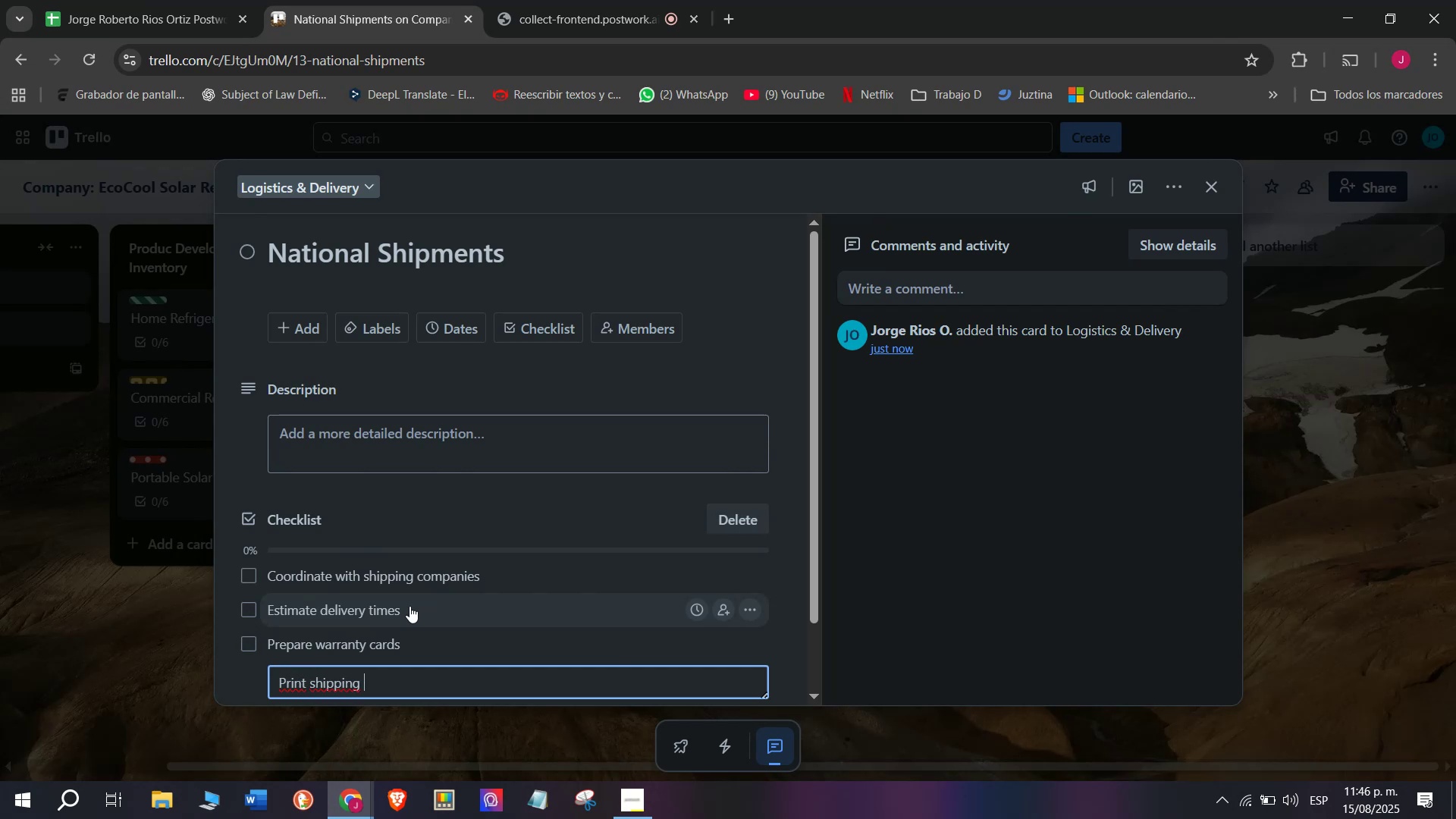 
key(Enter)
 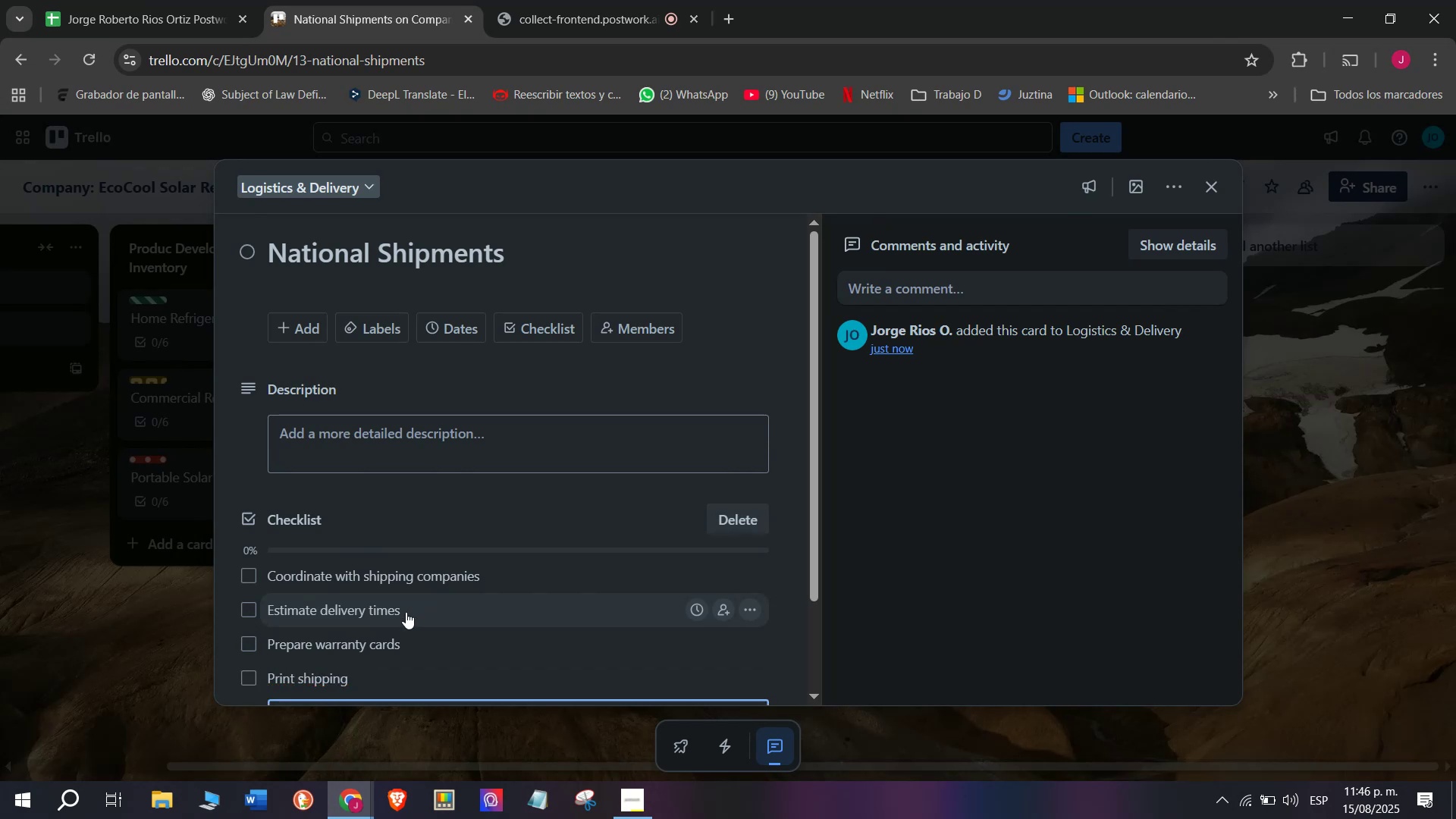 
left_click([318, 685])
 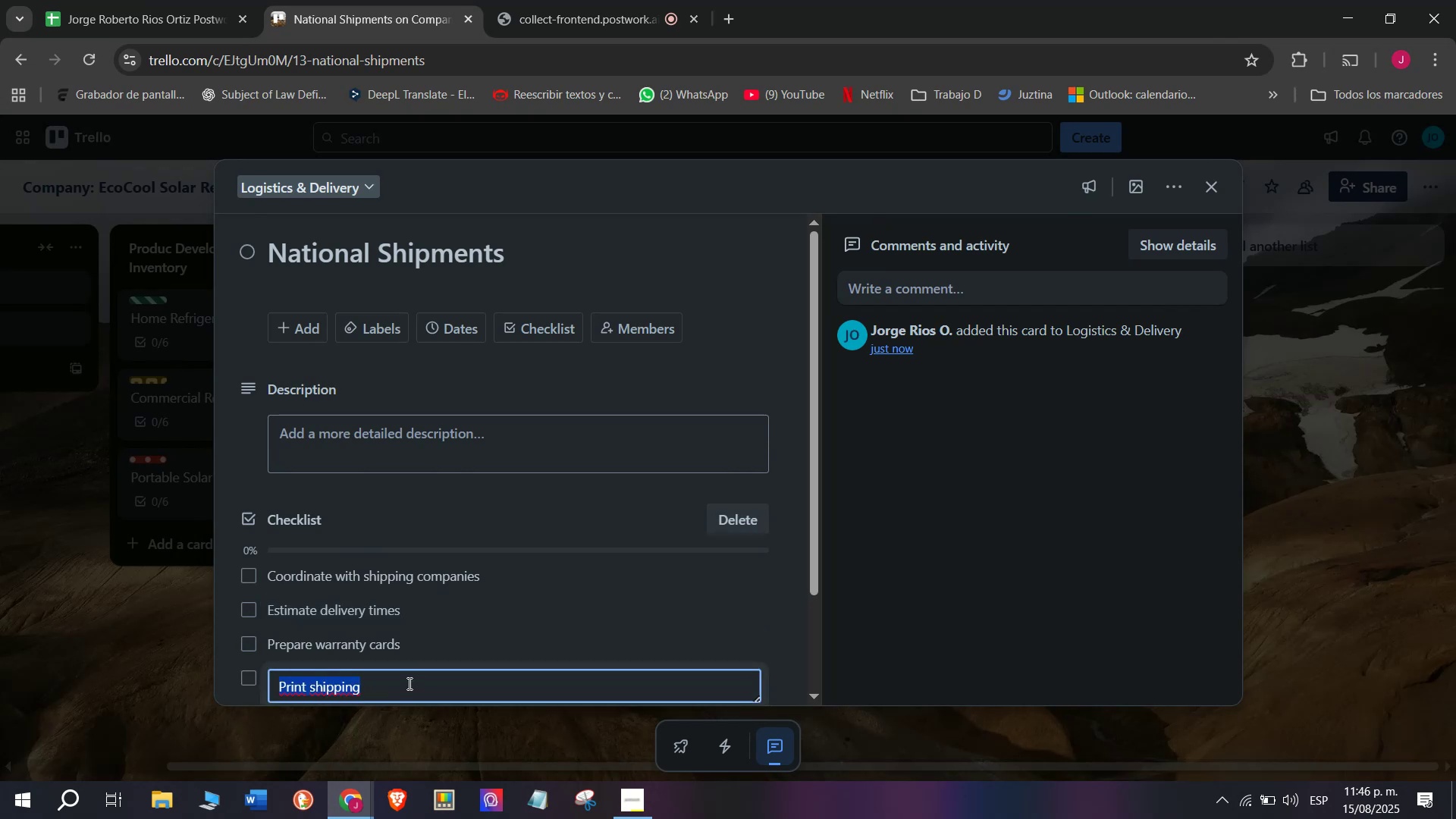 
left_click([394, 690])
 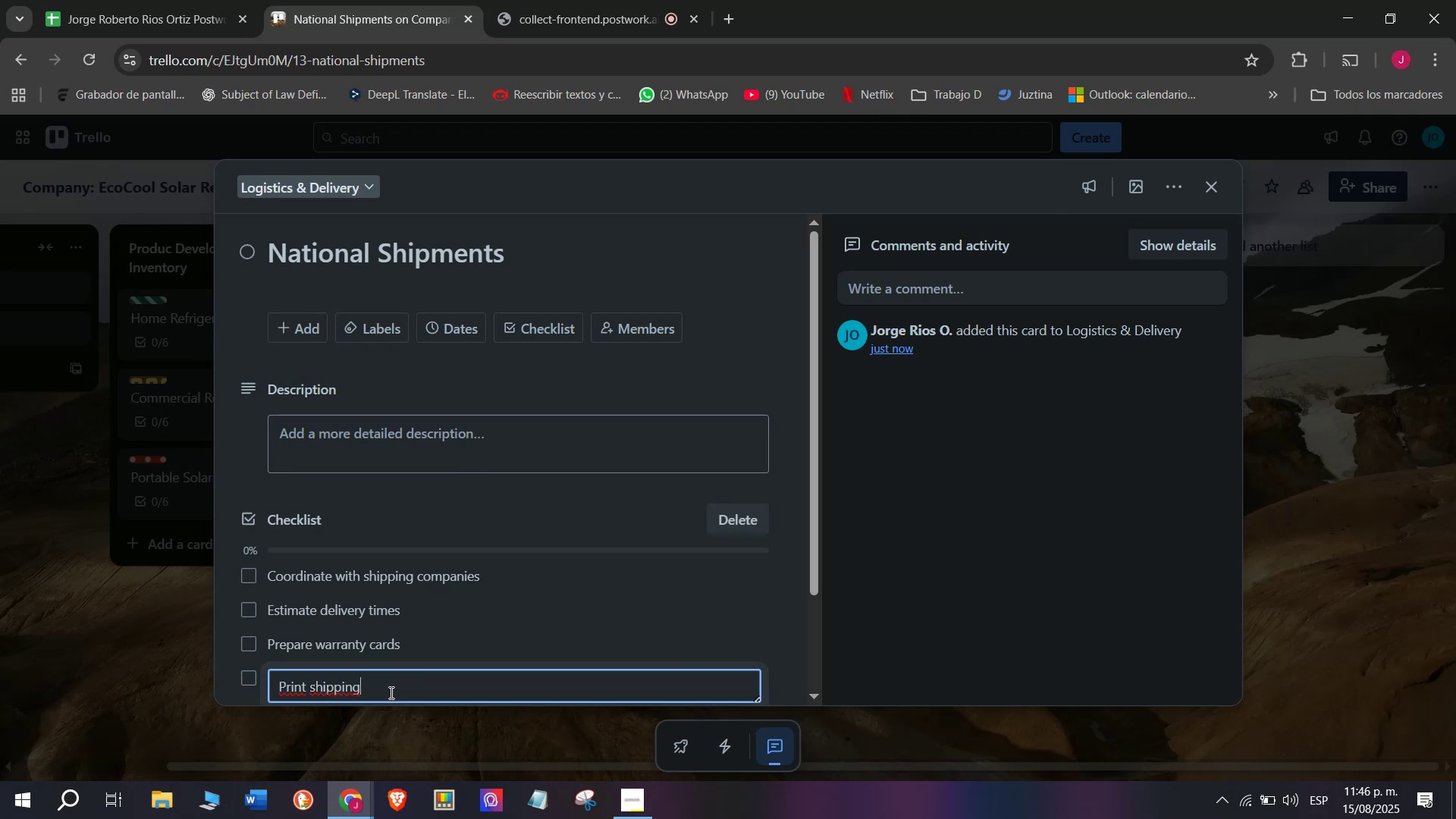 
type( labels)
 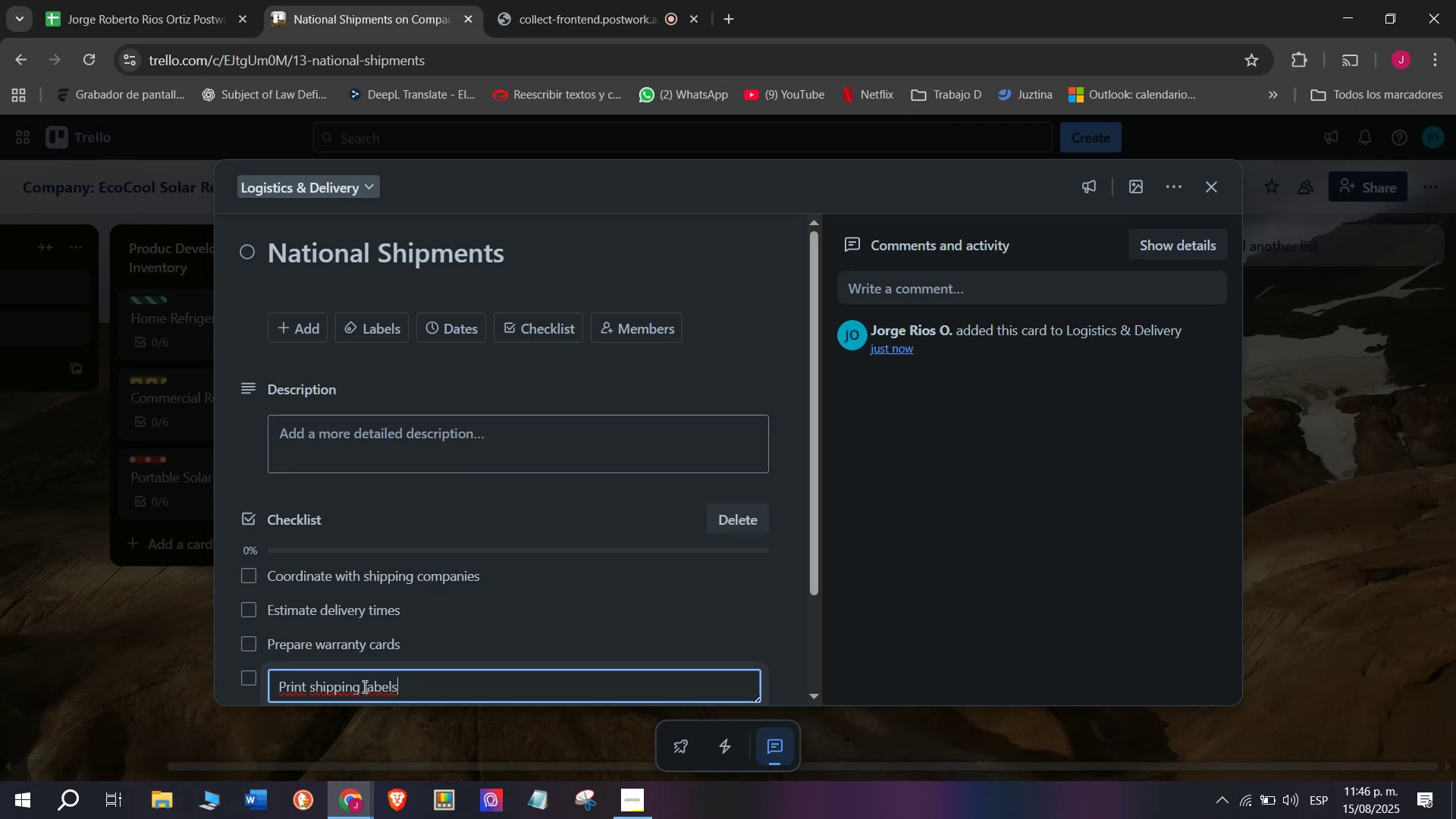 
scroll: coordinate [389, 629], scroll_direction: down, amount: 2.0
 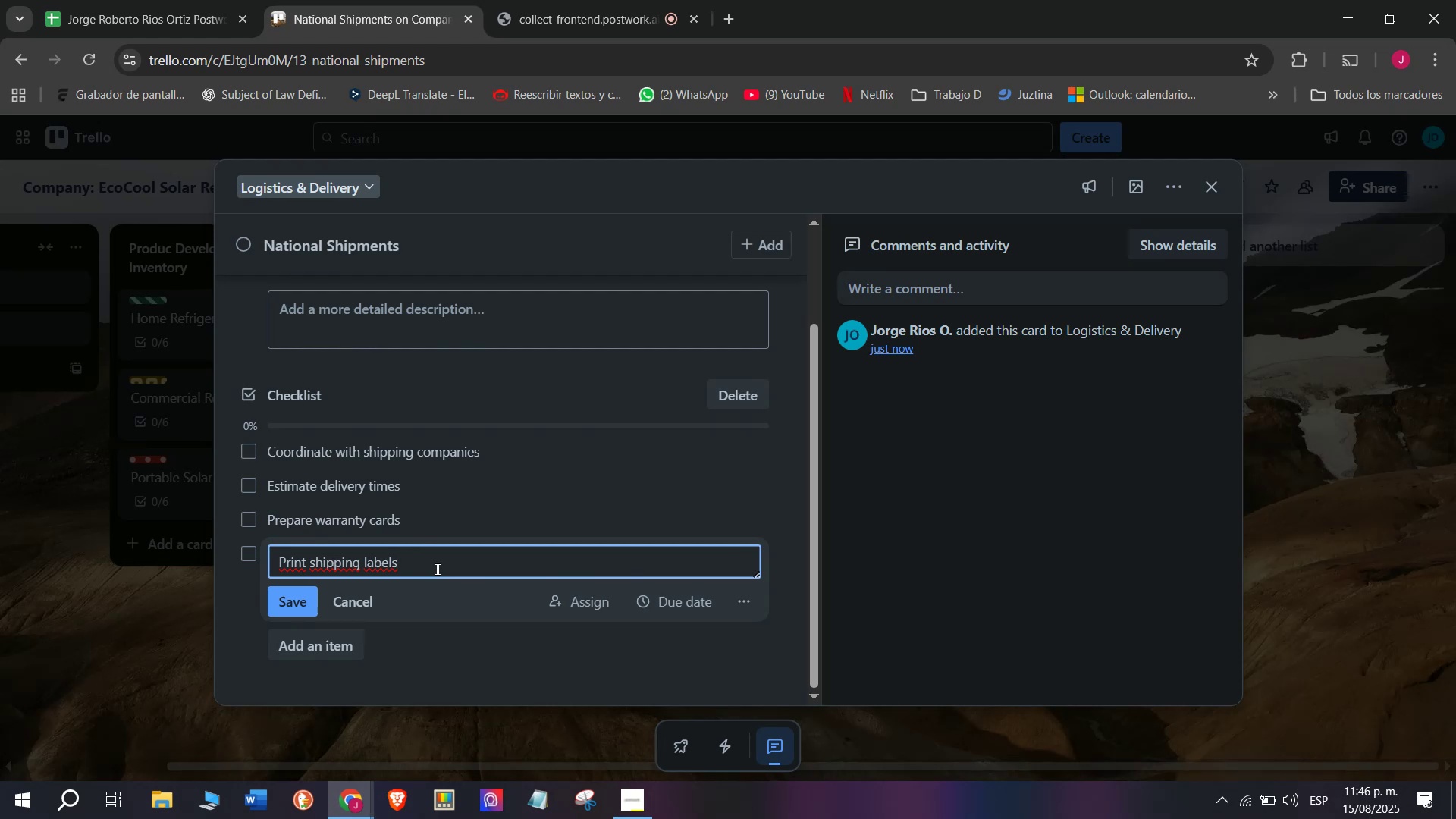 
wait(15.46)
 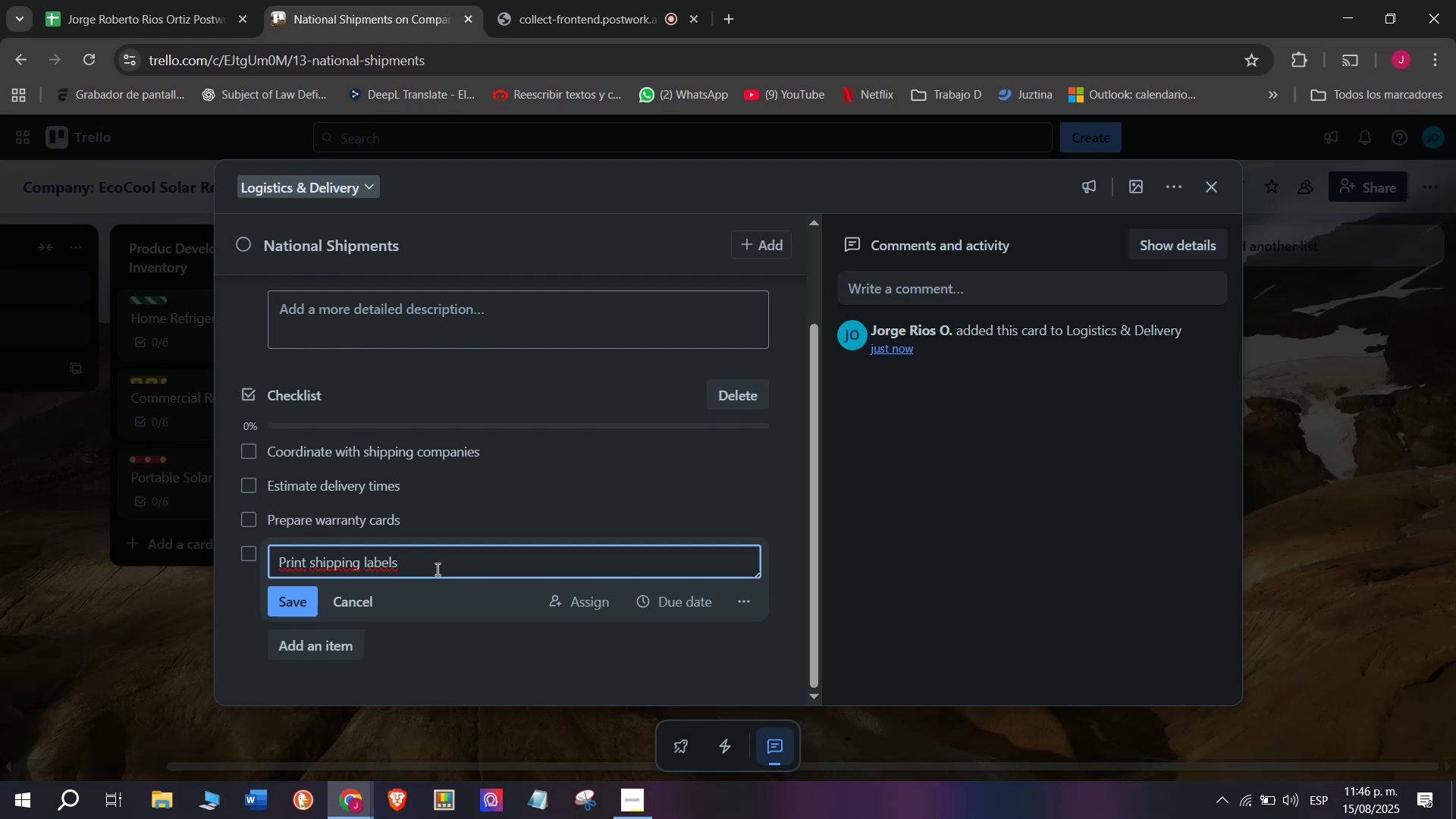 
key(Enter)
 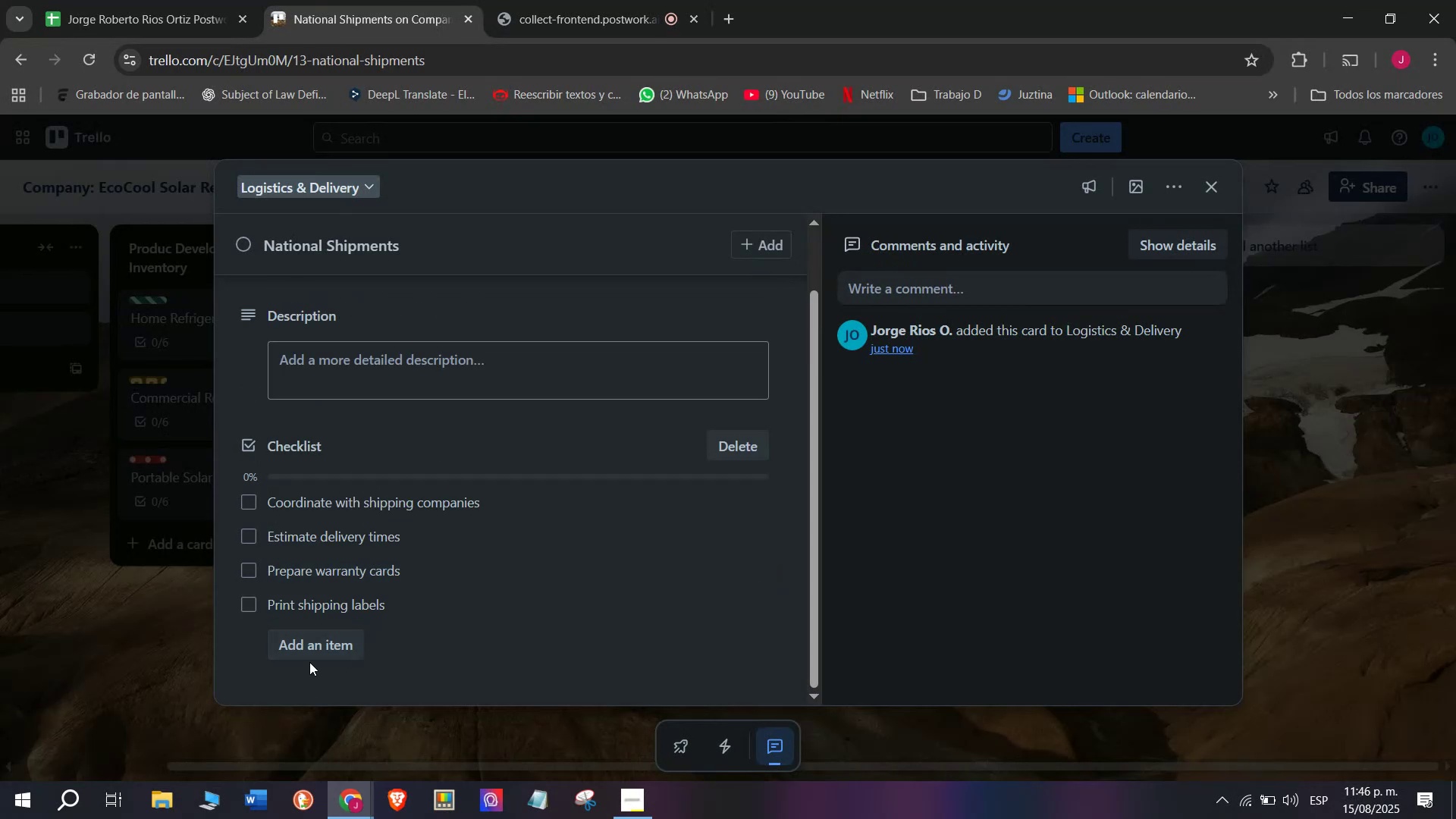 
double_click([326, 640])
 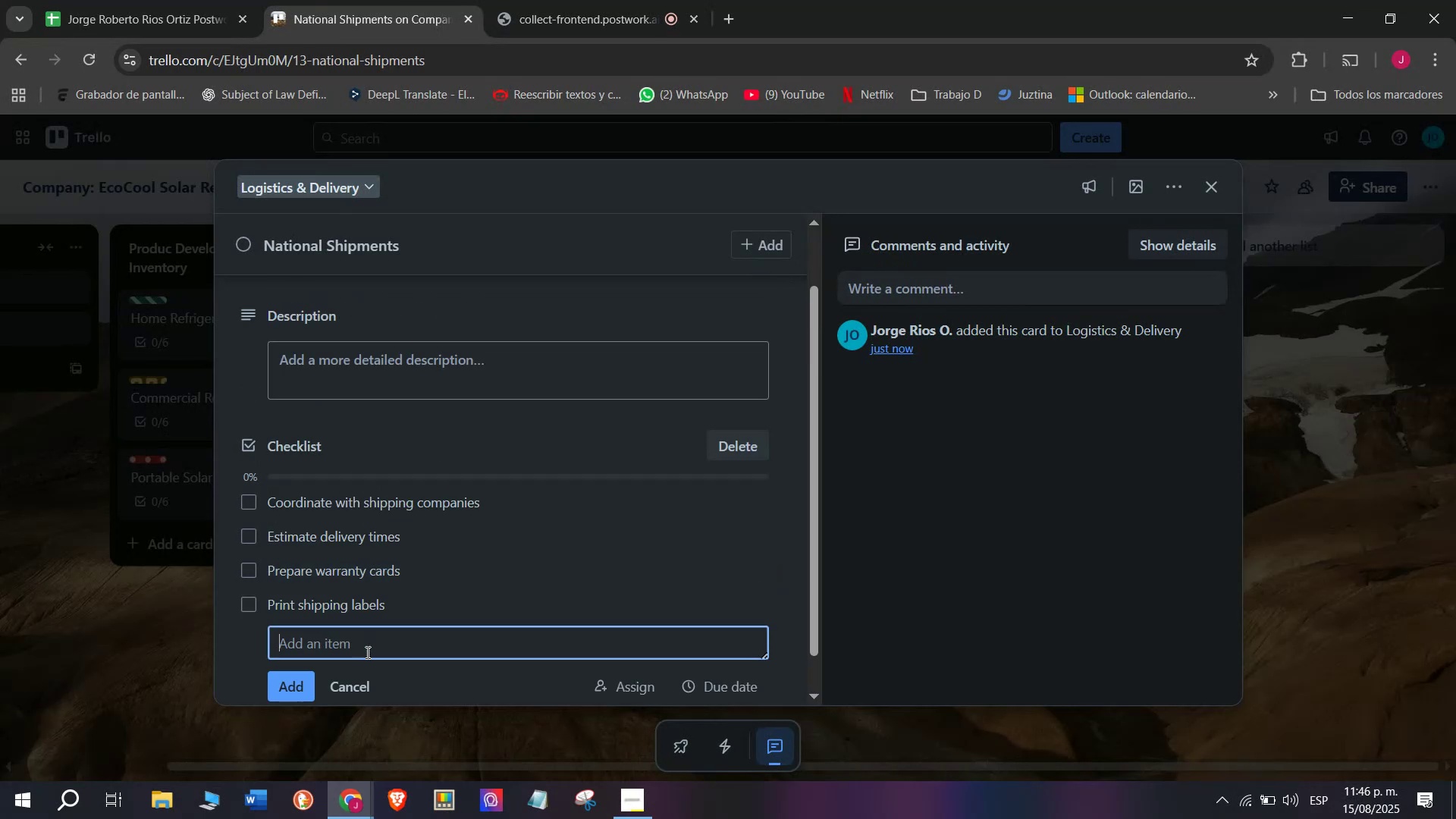 
left_click([366, 652])
 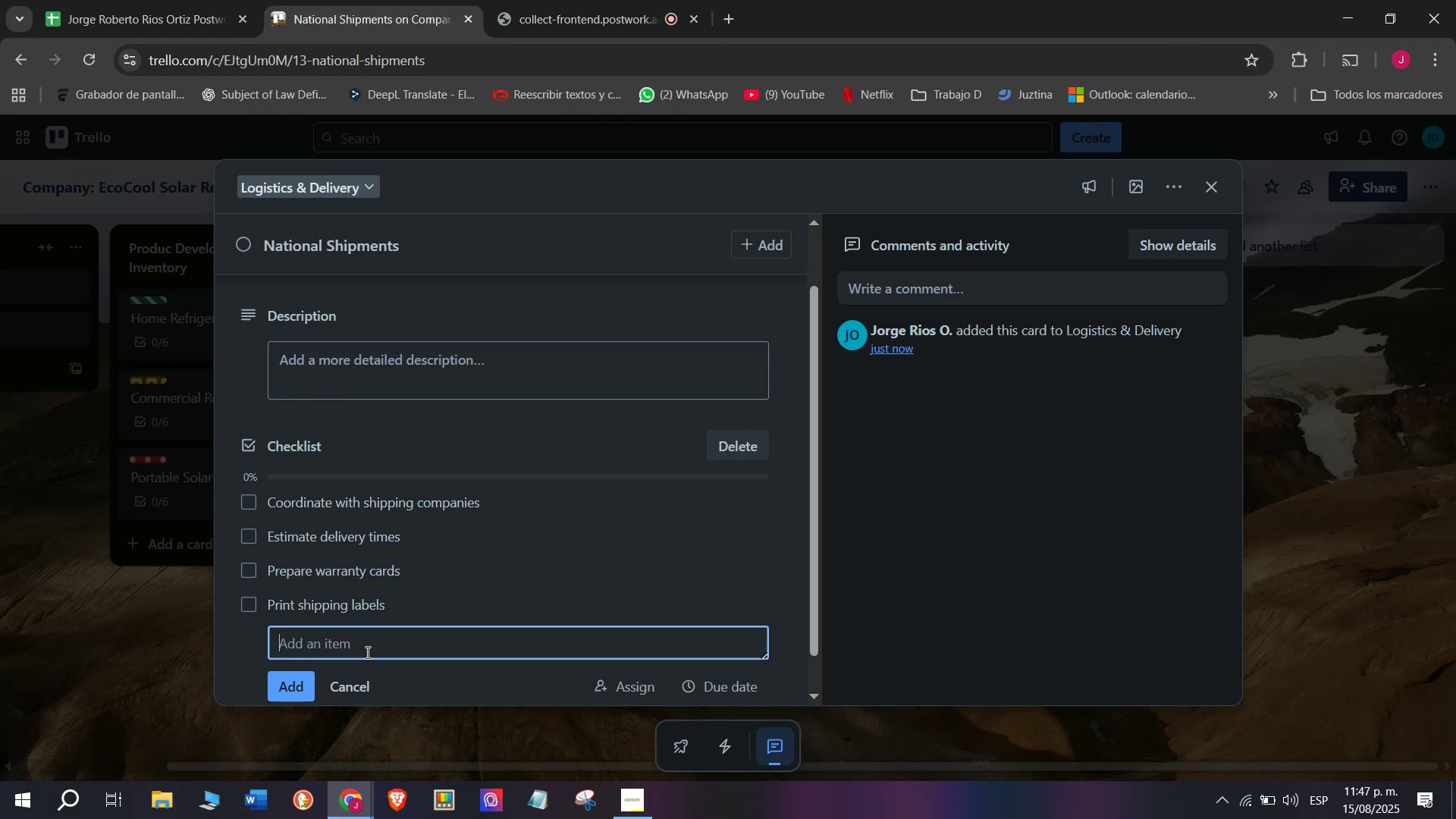 
wait(13.63)
 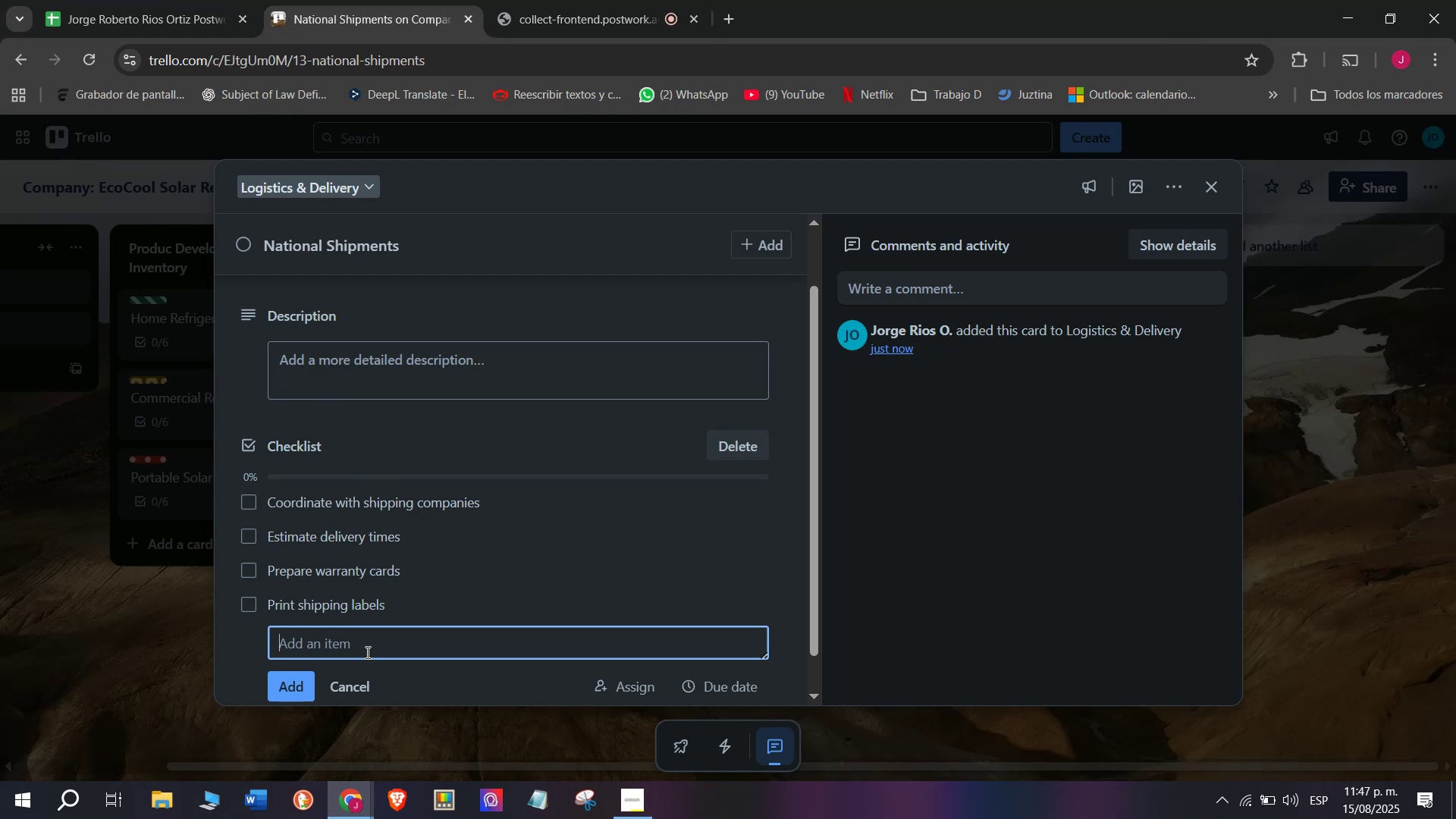 
type(Condfri)
key(Backspace)
key(Backspace)
key(Backspace)
key(Backspace)
type(firm warehouse dispoatch)
key(Backspace)
key(Backspace)
key(Backspace)
key(Backspace)
key(Backspace)
type(qa)
key(Backspace)
key(Backspace)
type(atch)
 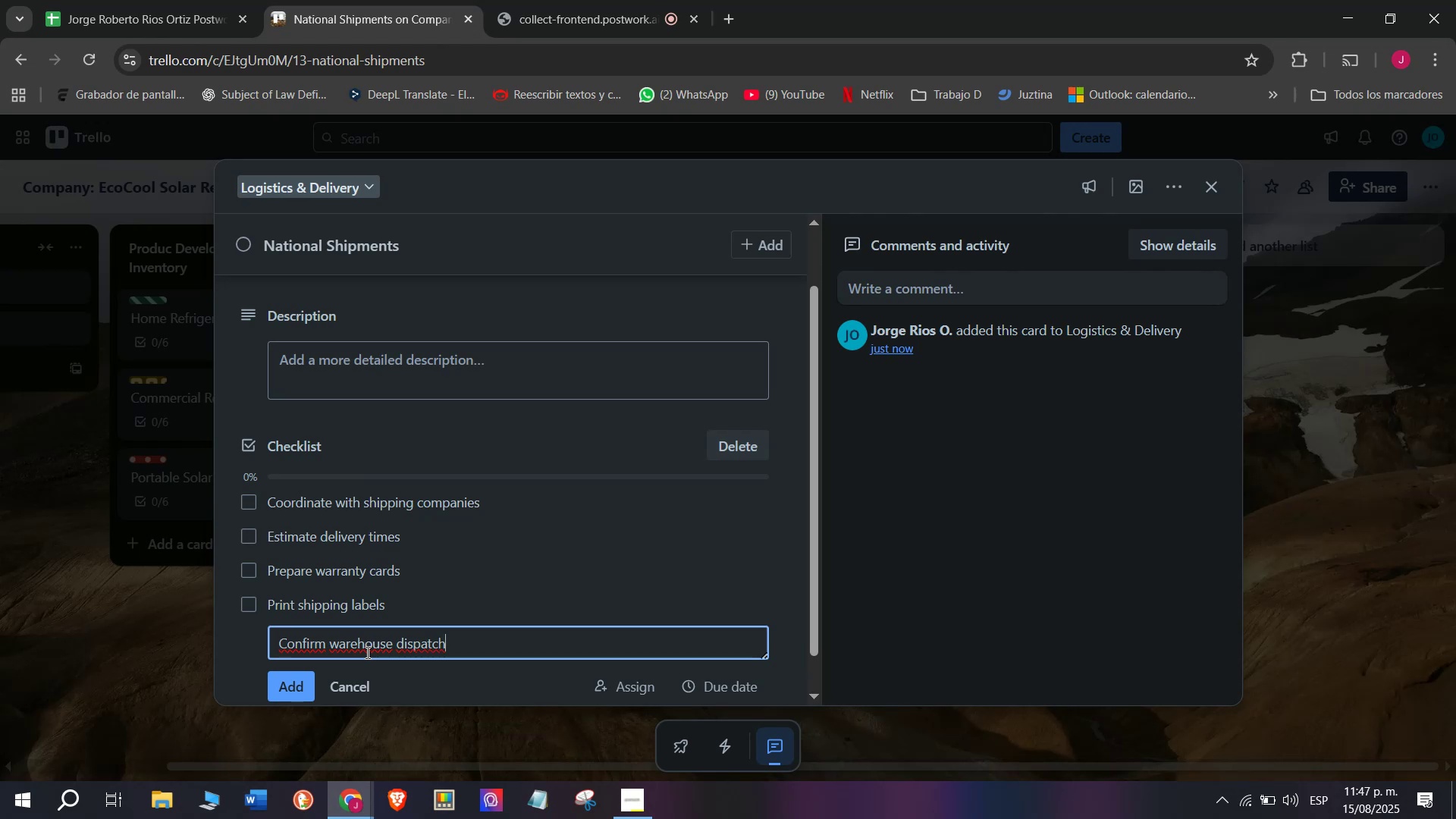 
key(Enter)
 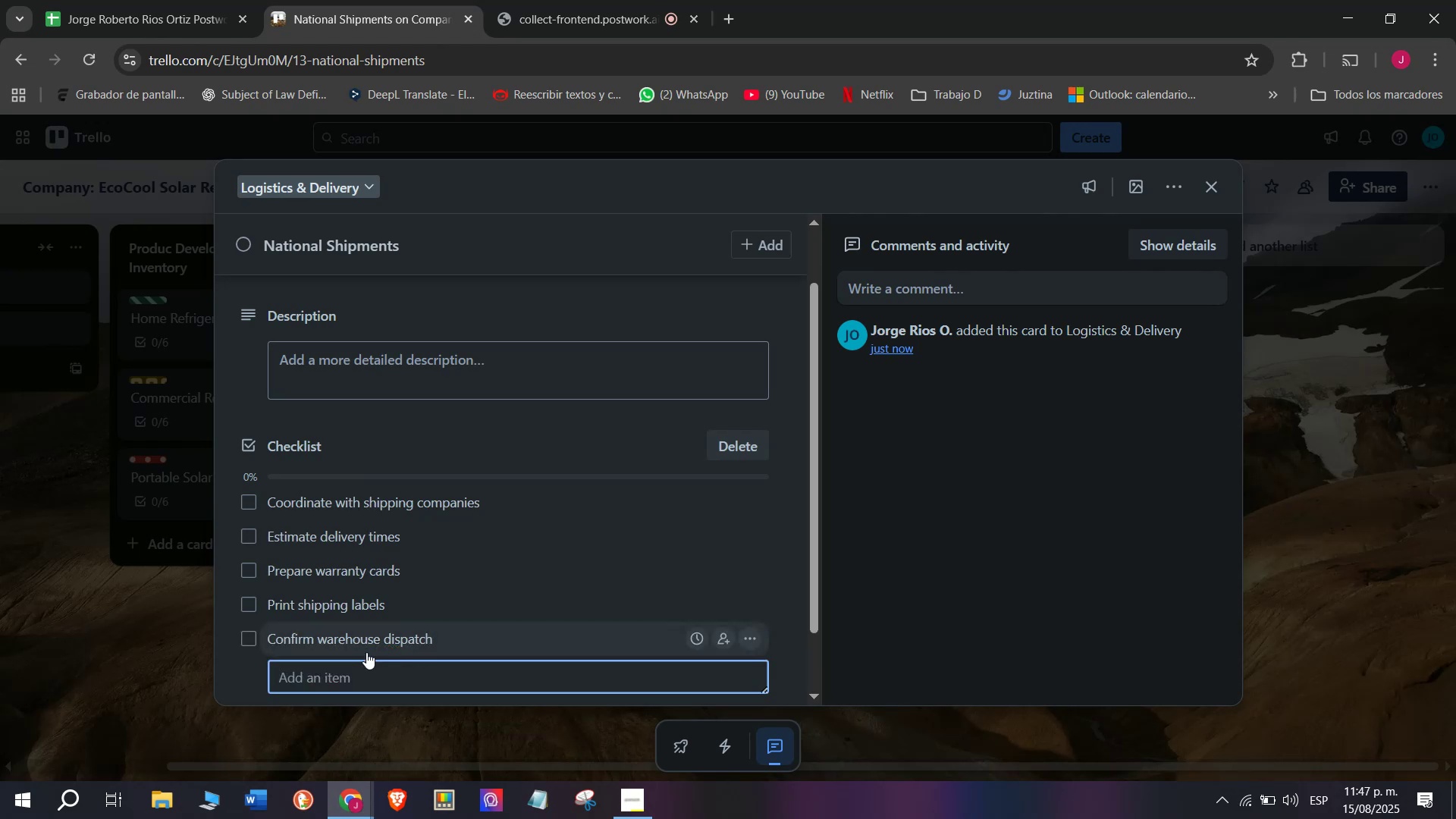 
type(TYra)
key(Backspace)
key(Backspace)
key(Backspace)
type(ras)
key(Backspace)
type(c)
key(Backspace)
key(Backspace)
type(ack del`)
key(Backspace)
type(iveries)
 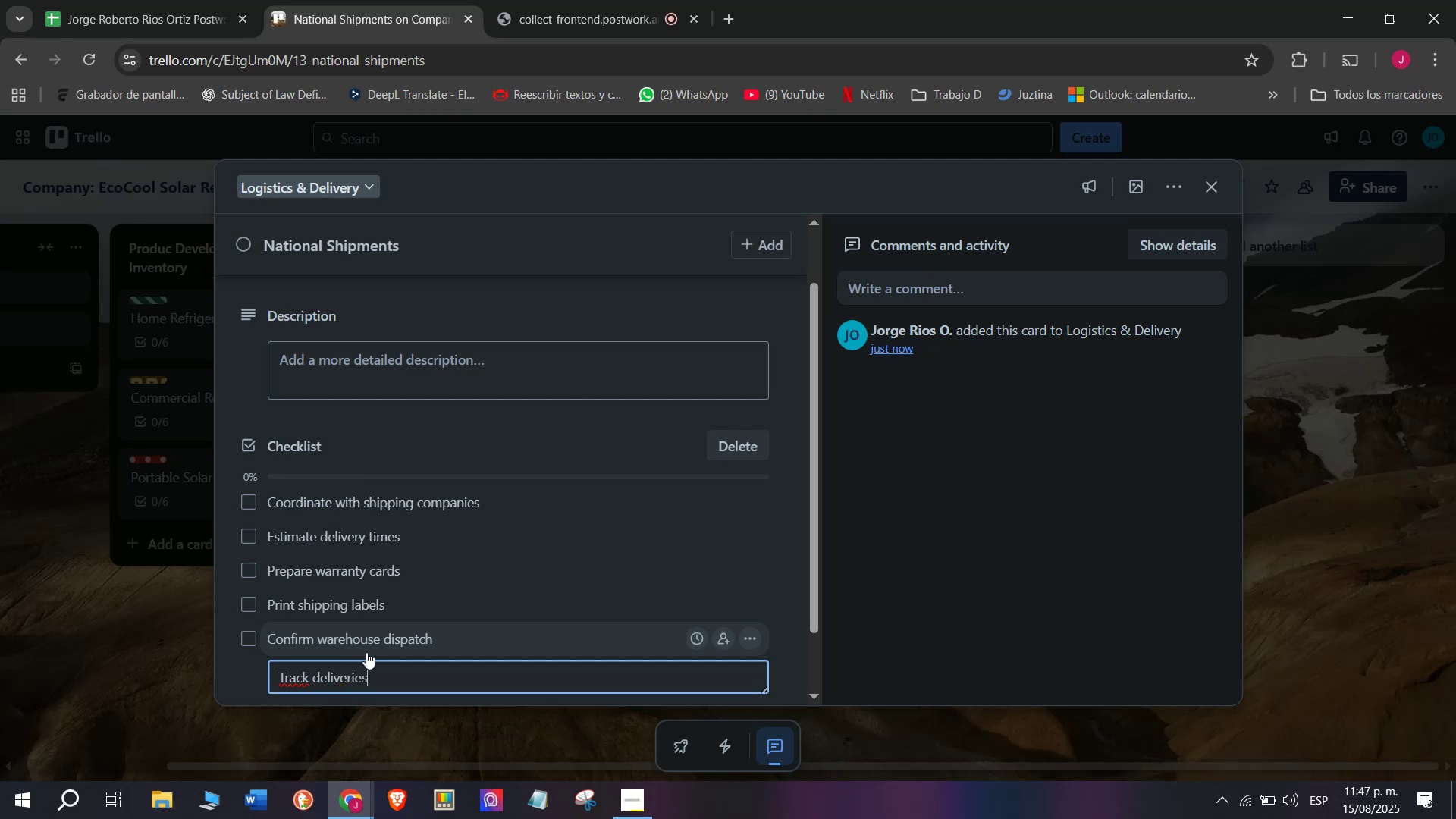 
key(Enter)
 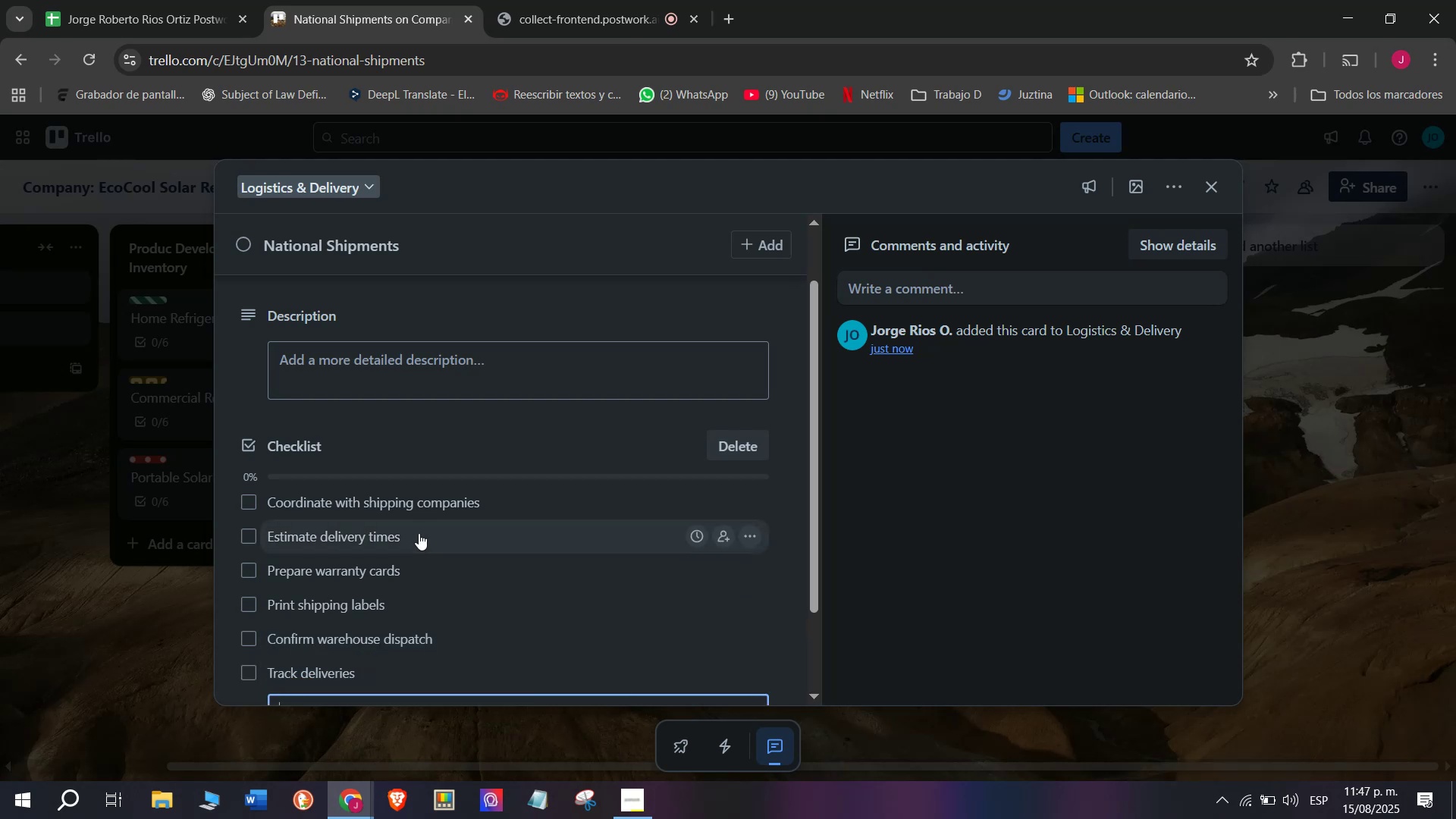 
scroll: coordinate [418, 533], scroll_direction: up, amount: 4.0
 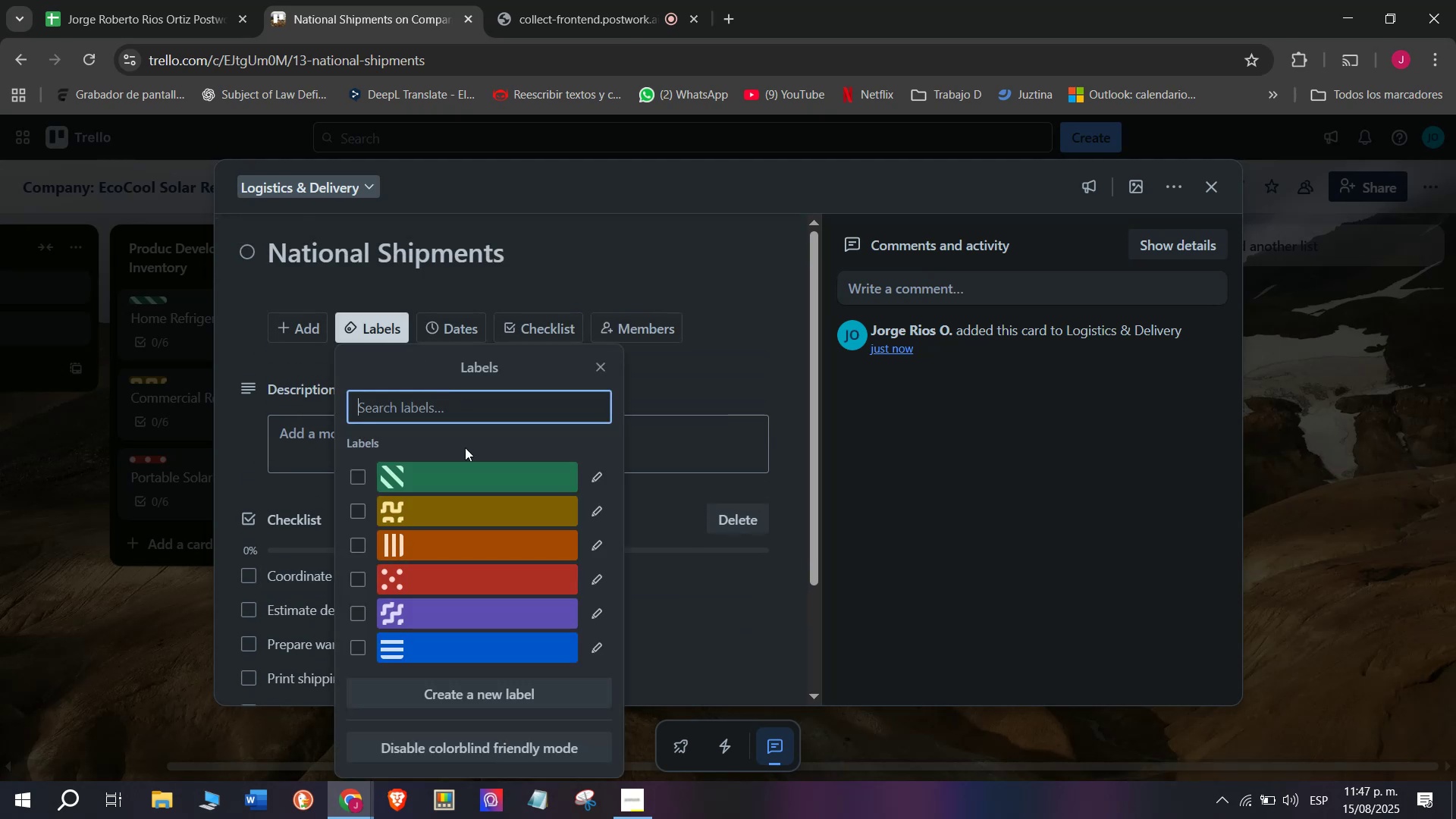 
left_click([479, 504])
 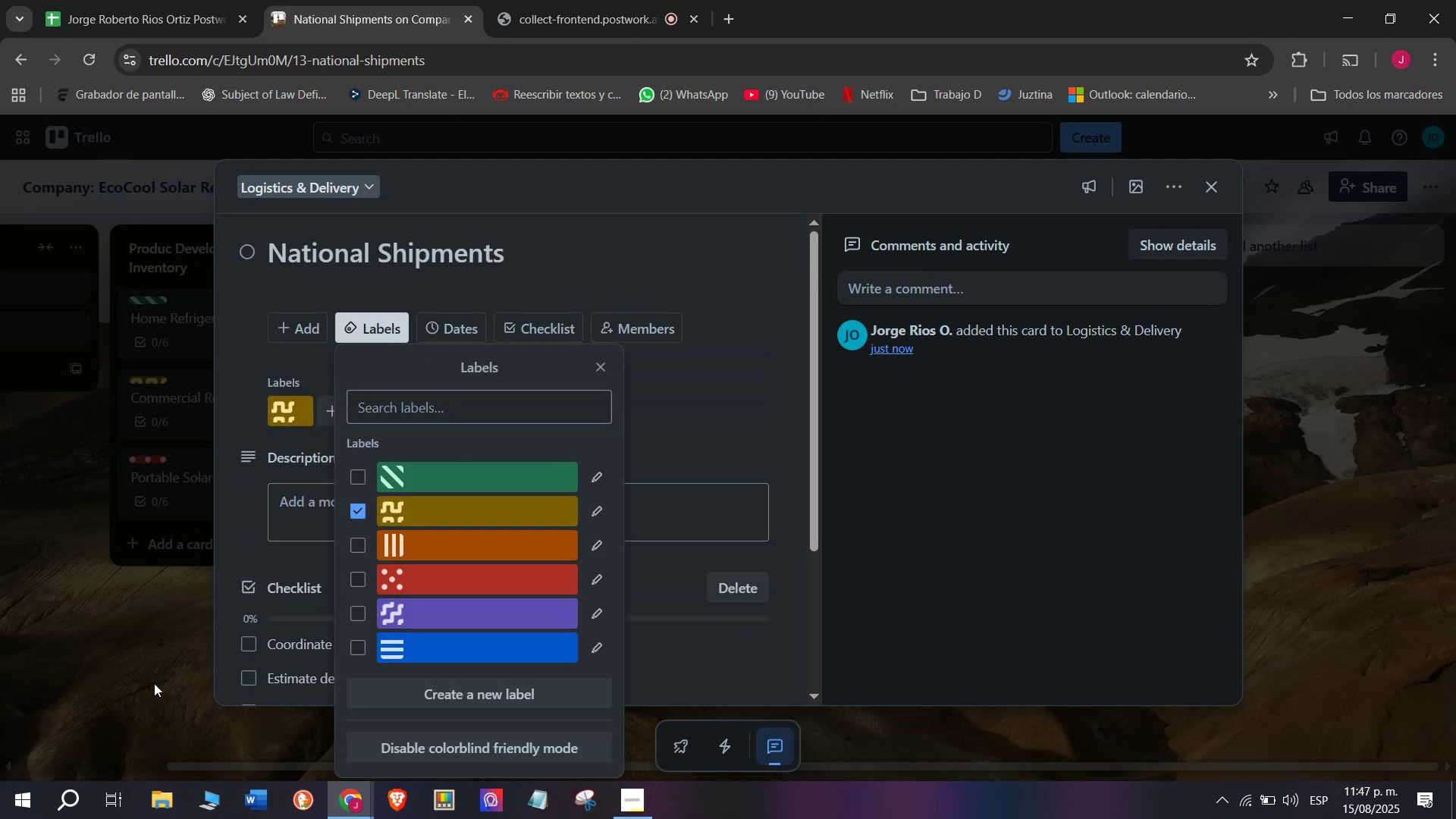 
double_click([154, 683])
 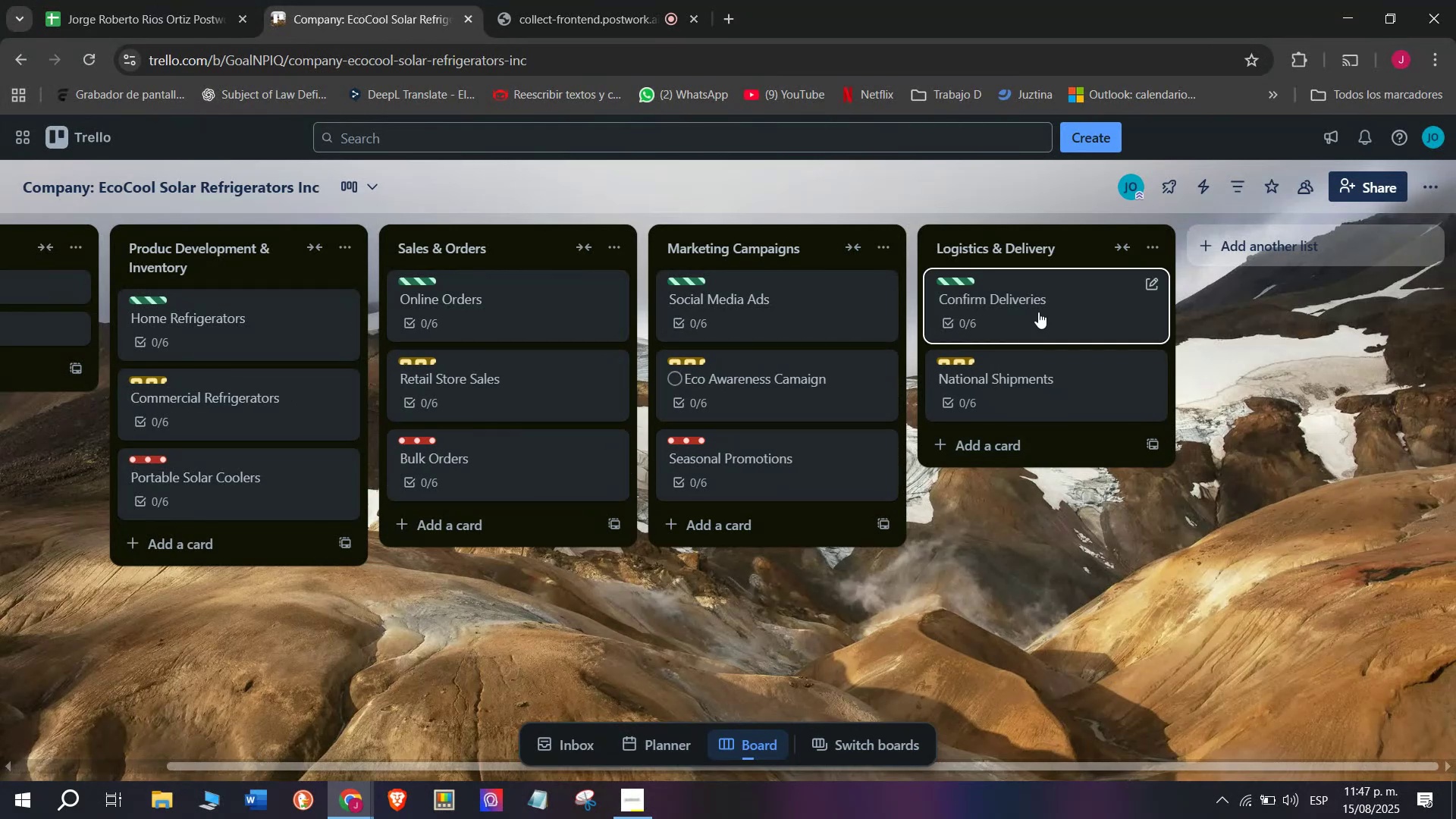 
left_click([588, 0])
 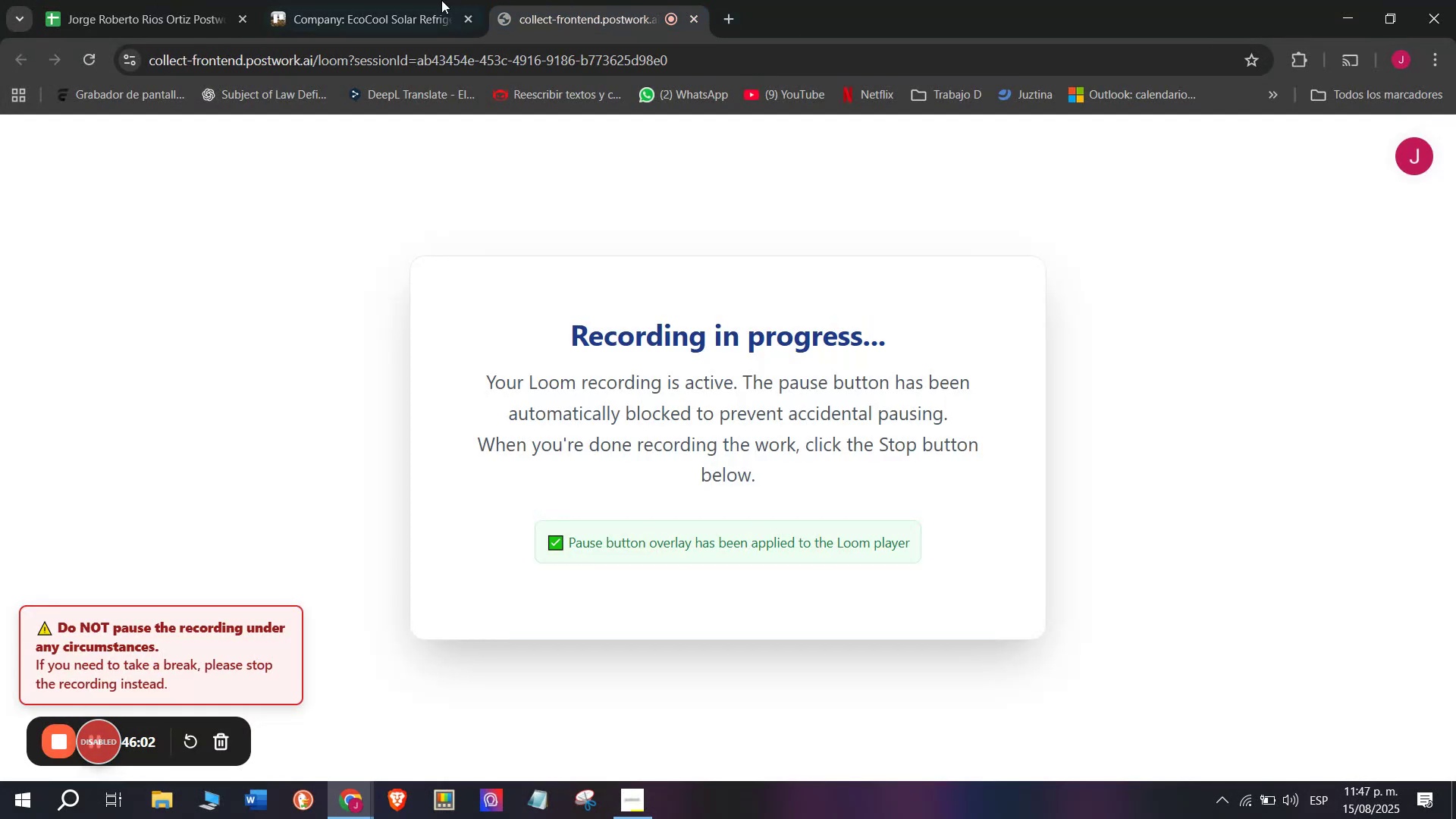 
left_click([395, 0])
 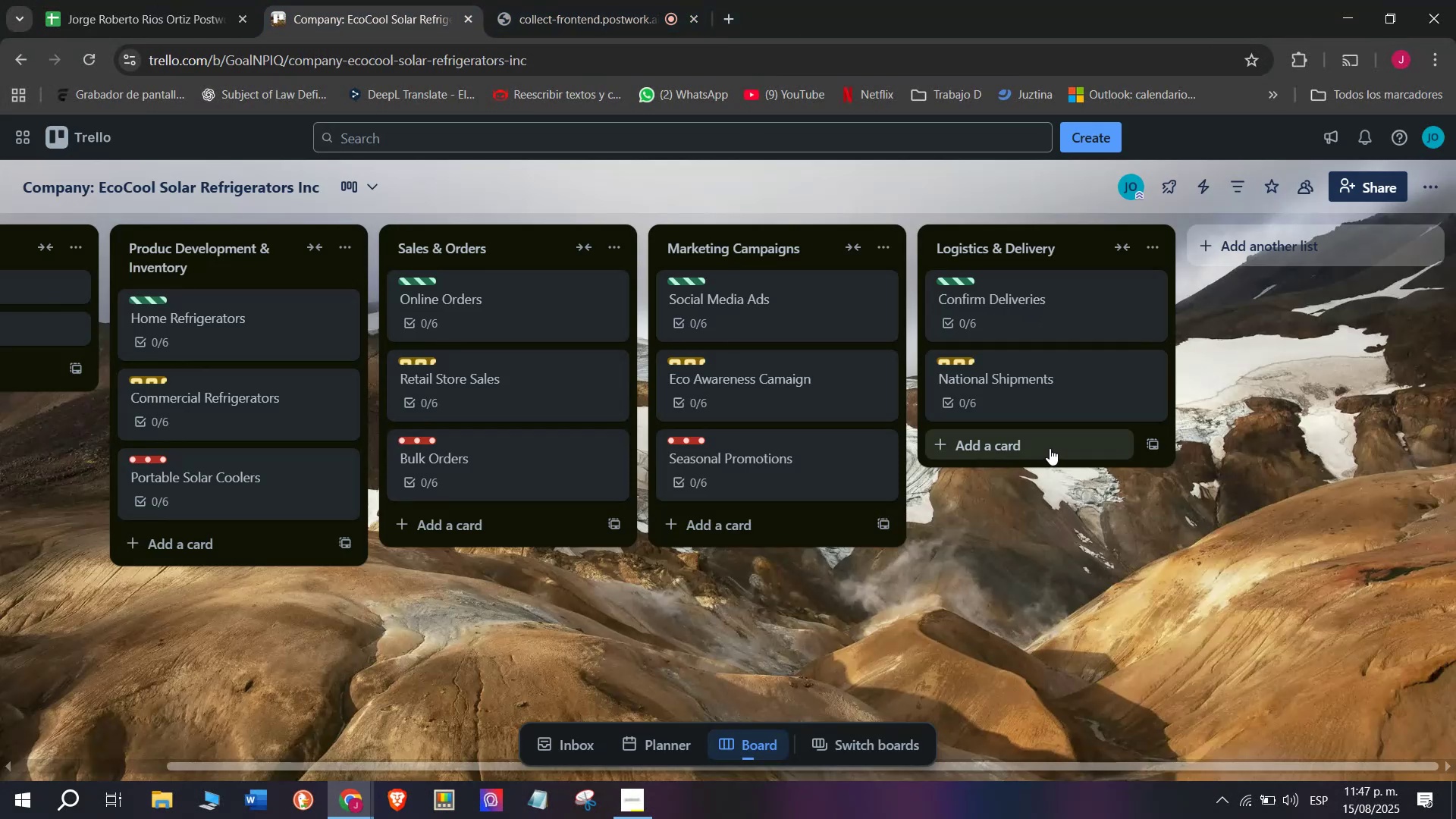 
left_click([1047, 447])
 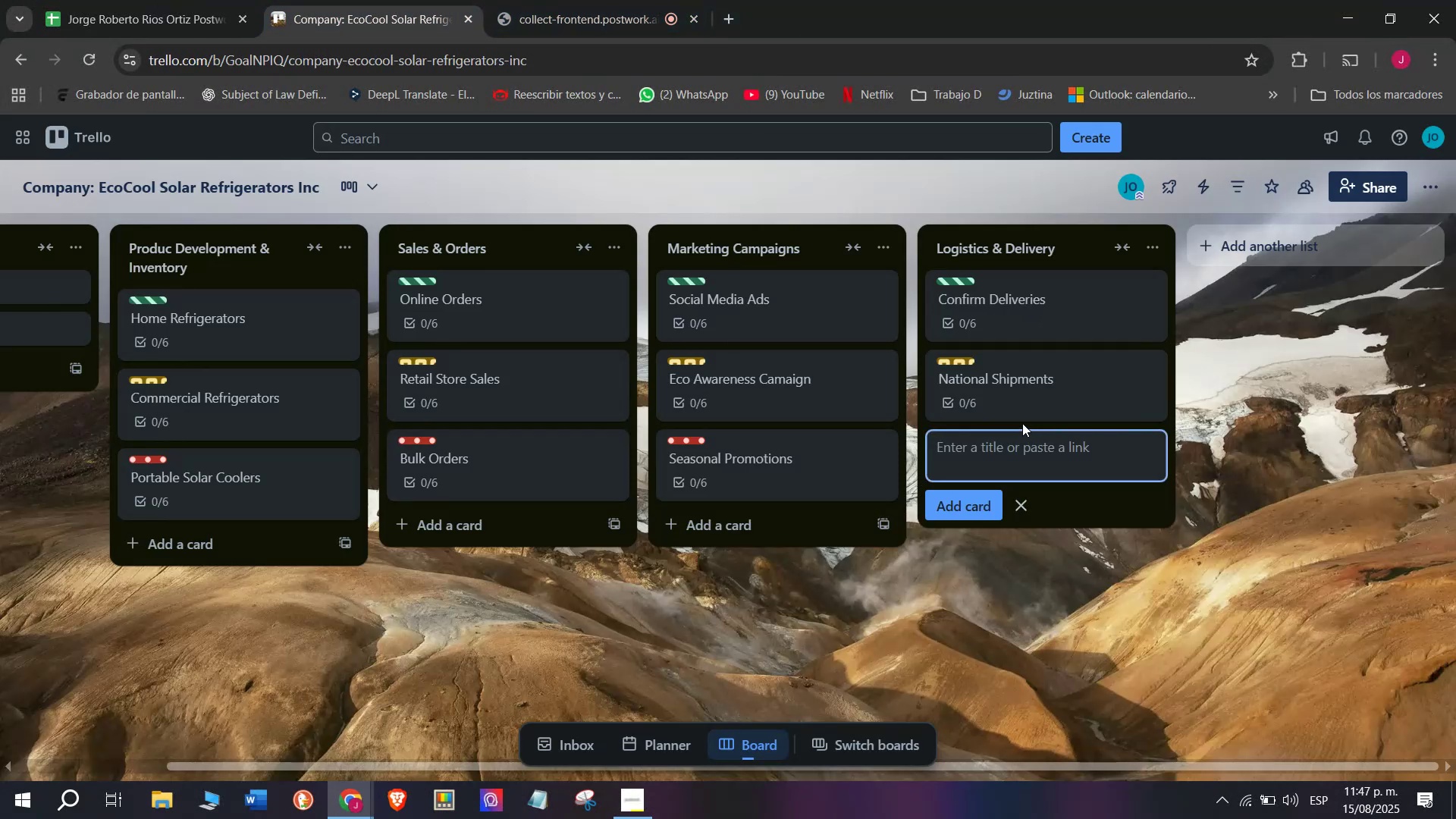 
left_click([1024, 447])
 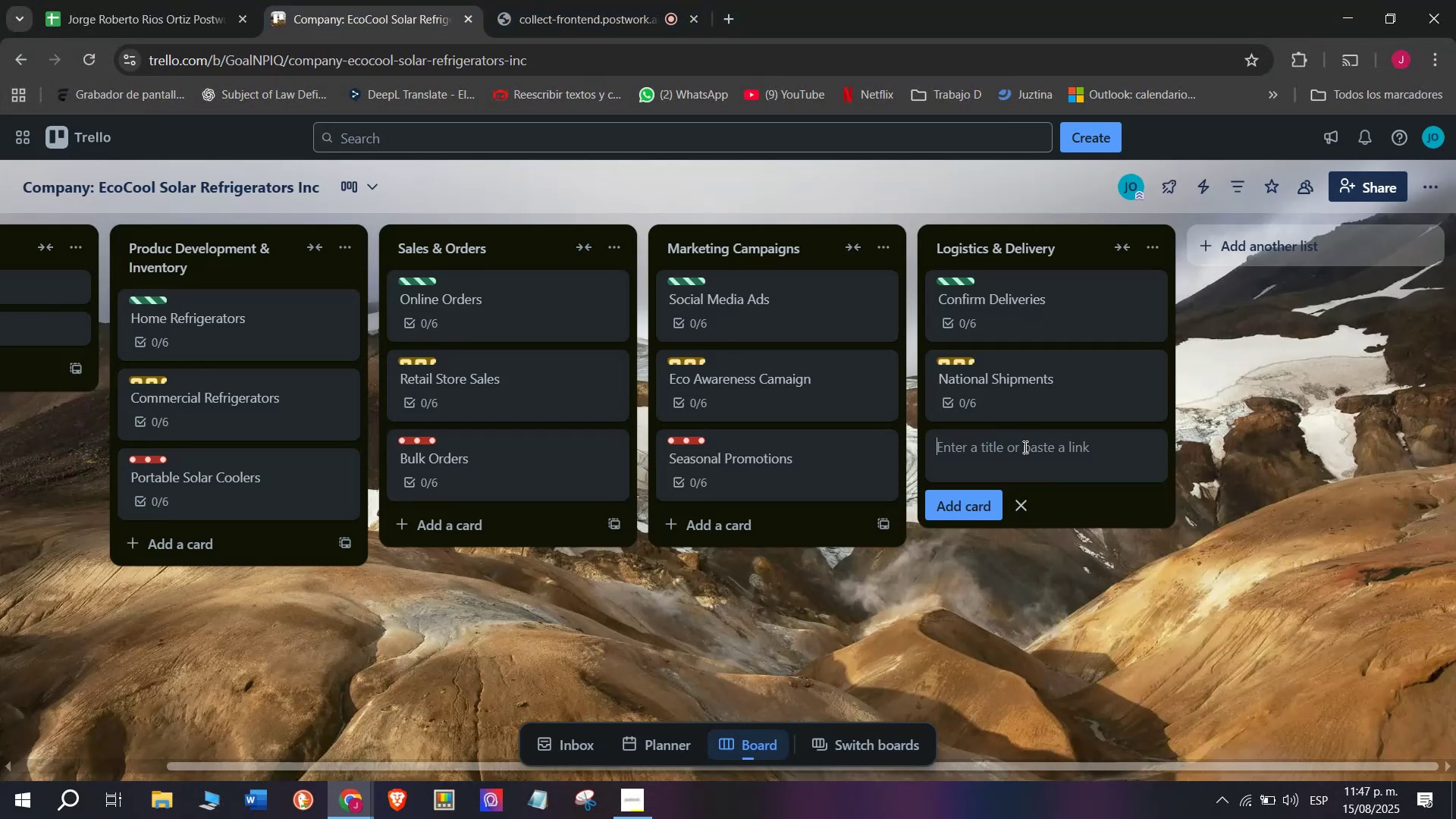 
type(Interbna)
key(Backspace)
key(Backspace)
key(Backspace)
type(bna])
key(Backspace)
type(])
key(Backspace)
key(Backspace)
key(Backspace)
key(Backspace)
type(nationa)
key(Backspace)
type(al)
 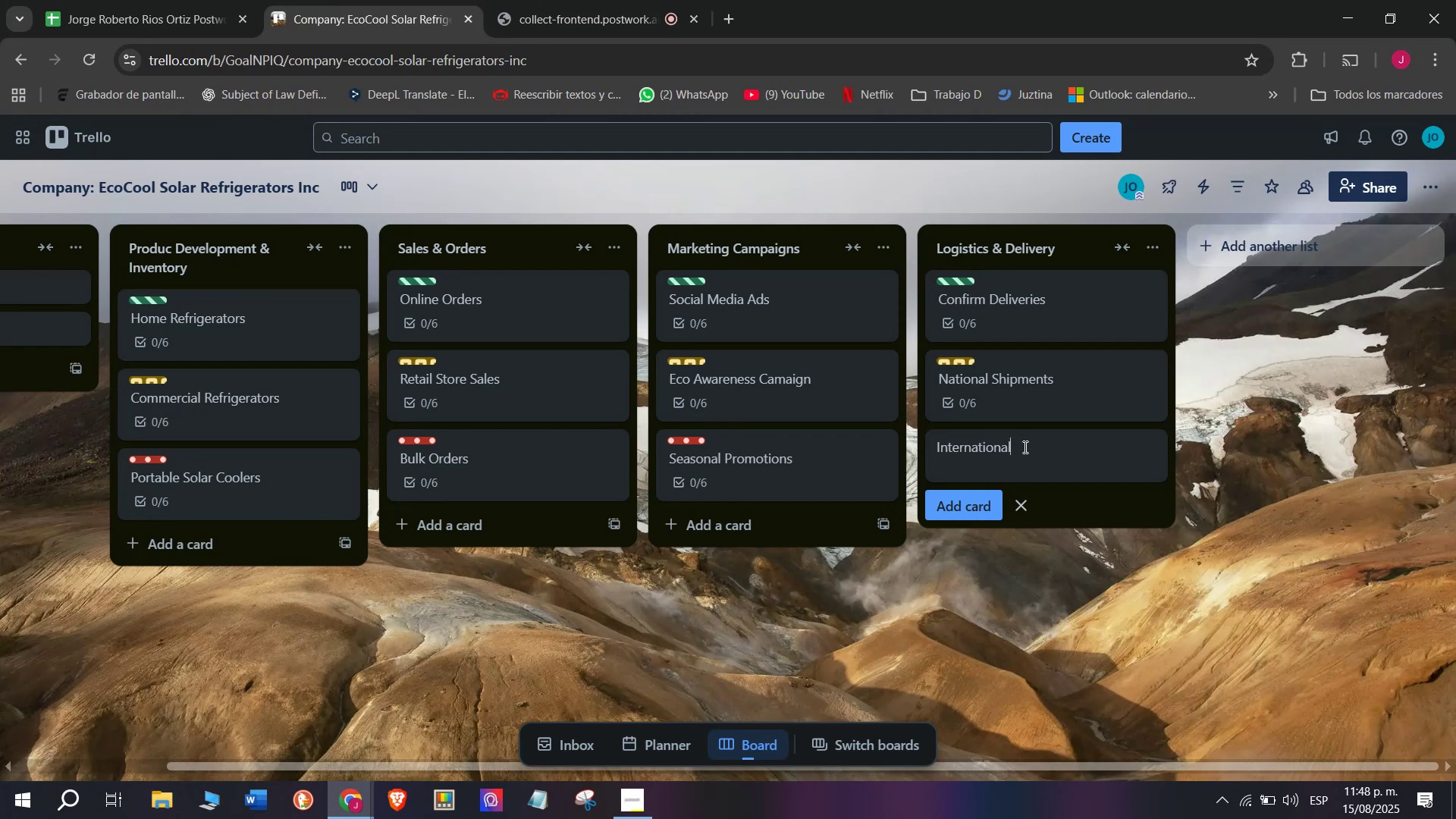 
type( Ex)
key(Backspace)
type(xpo)
 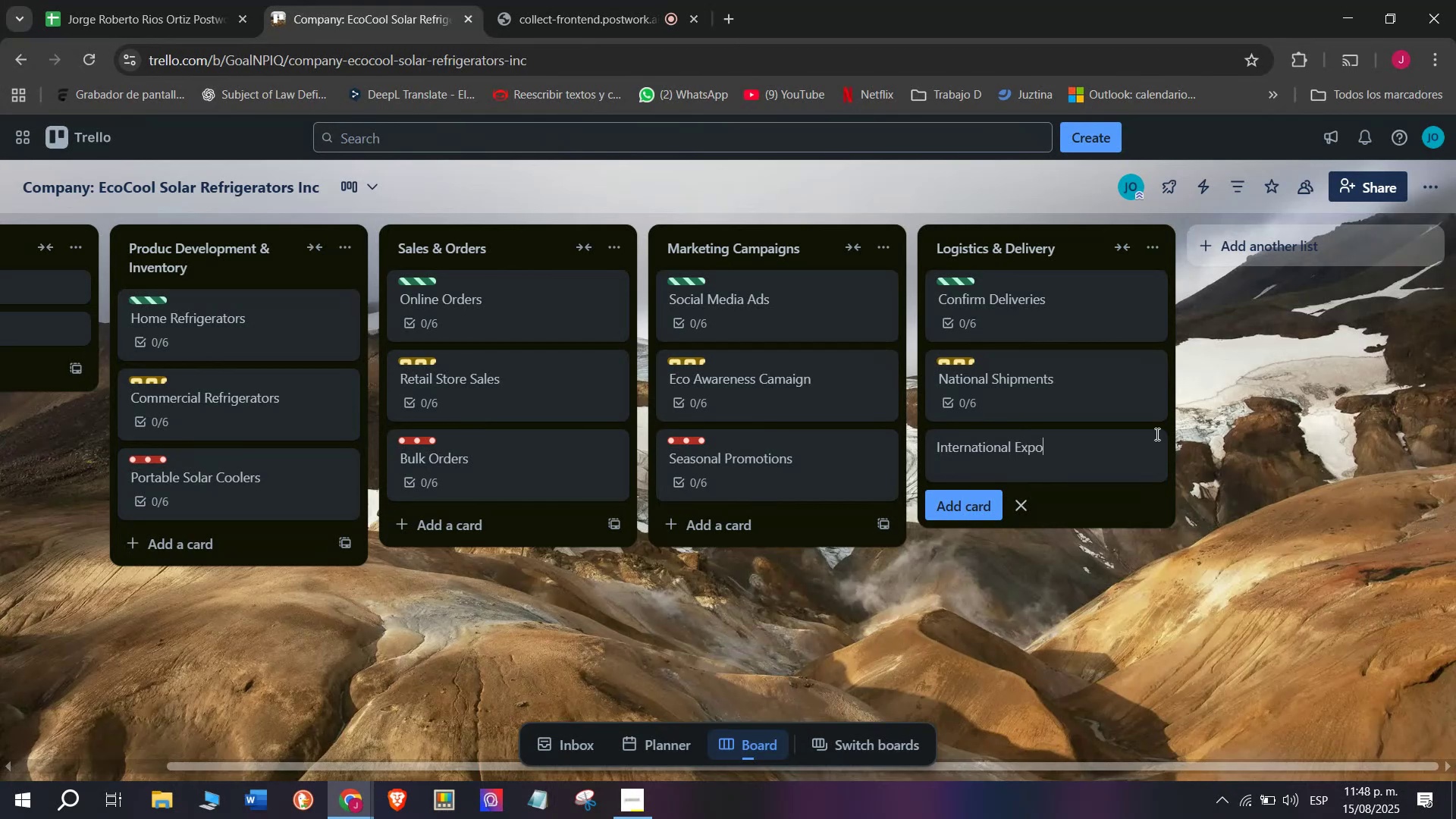 
type(rts)
 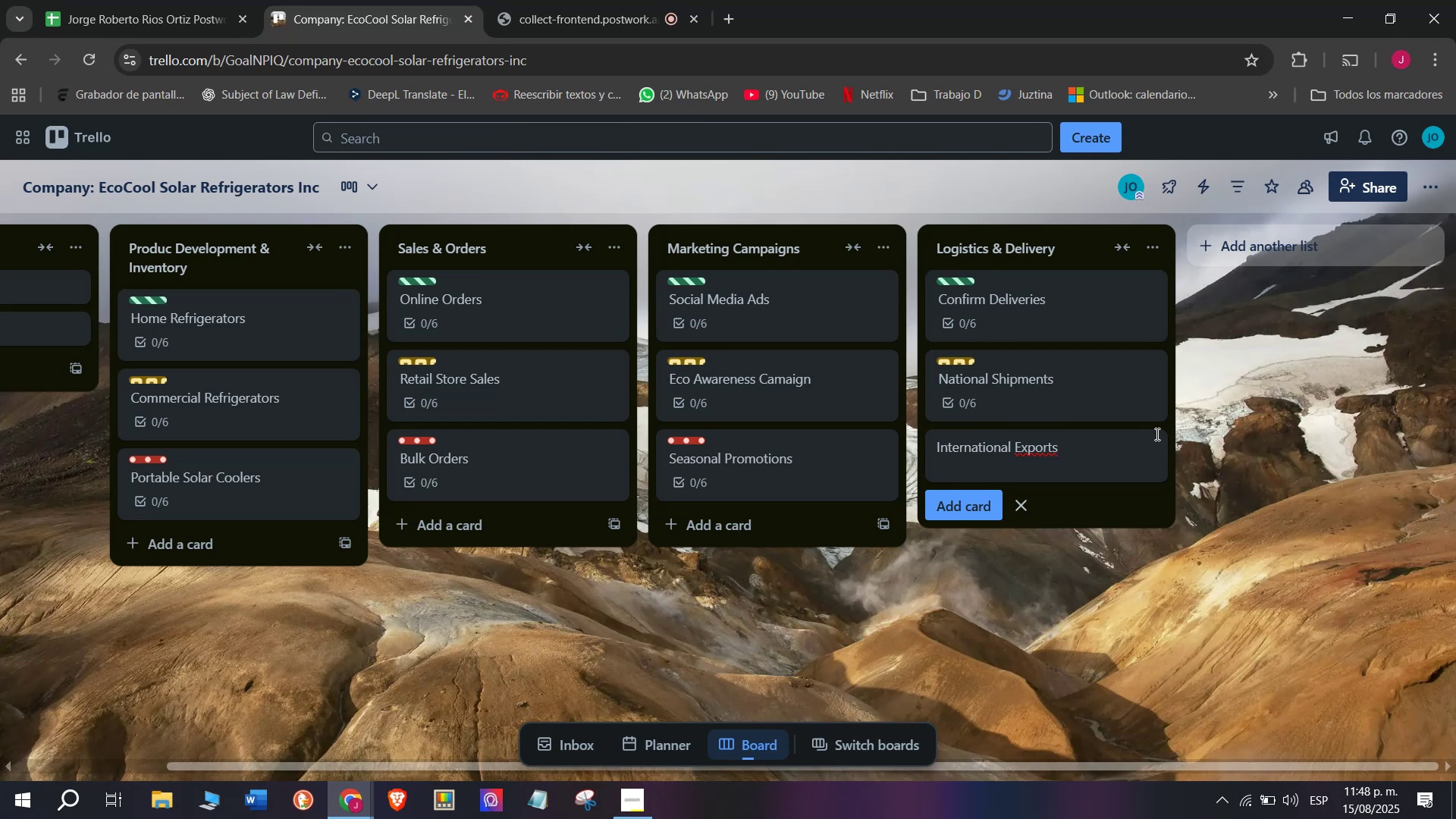 
wait(18.75)
 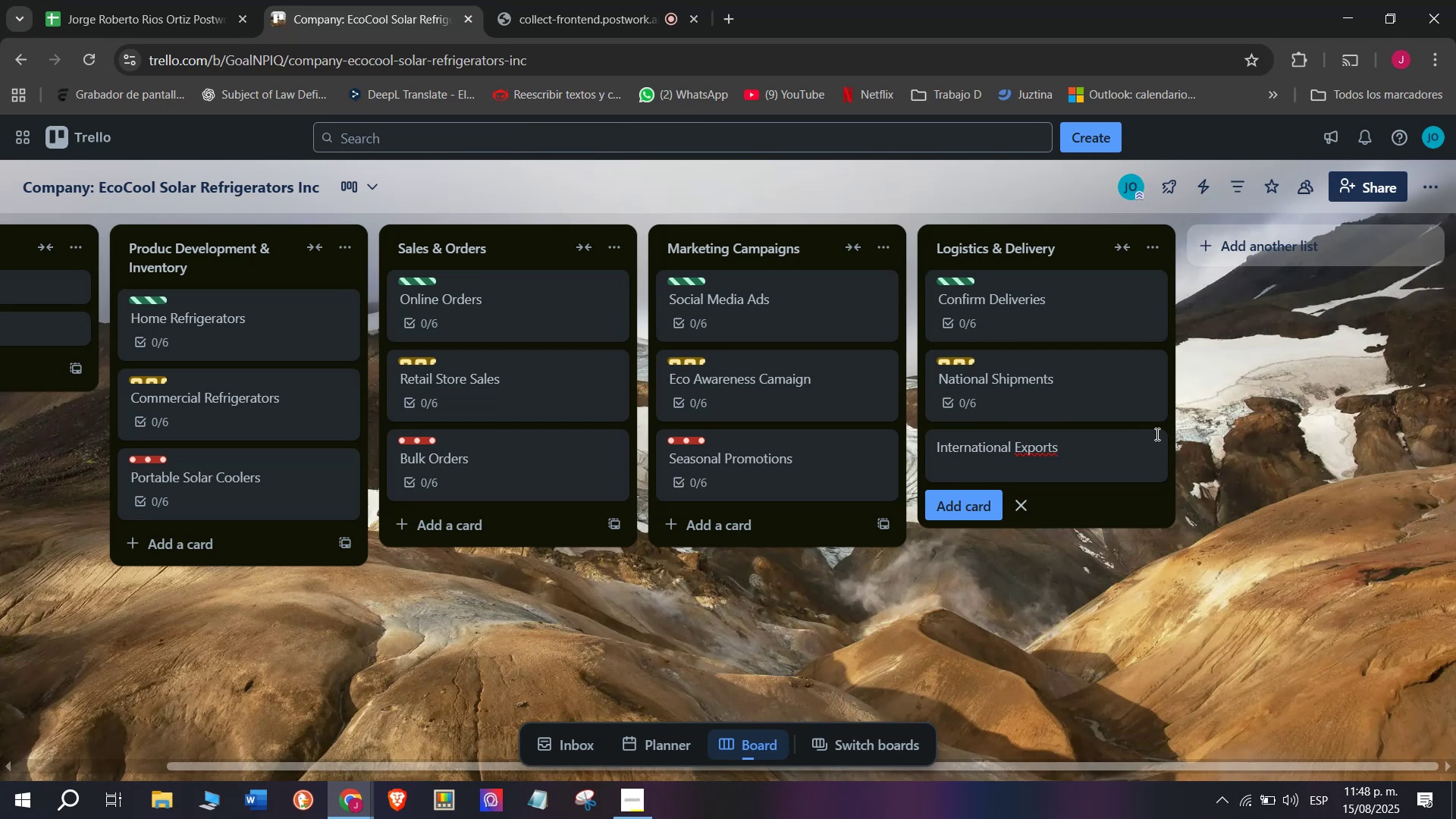 
key(Enter)
 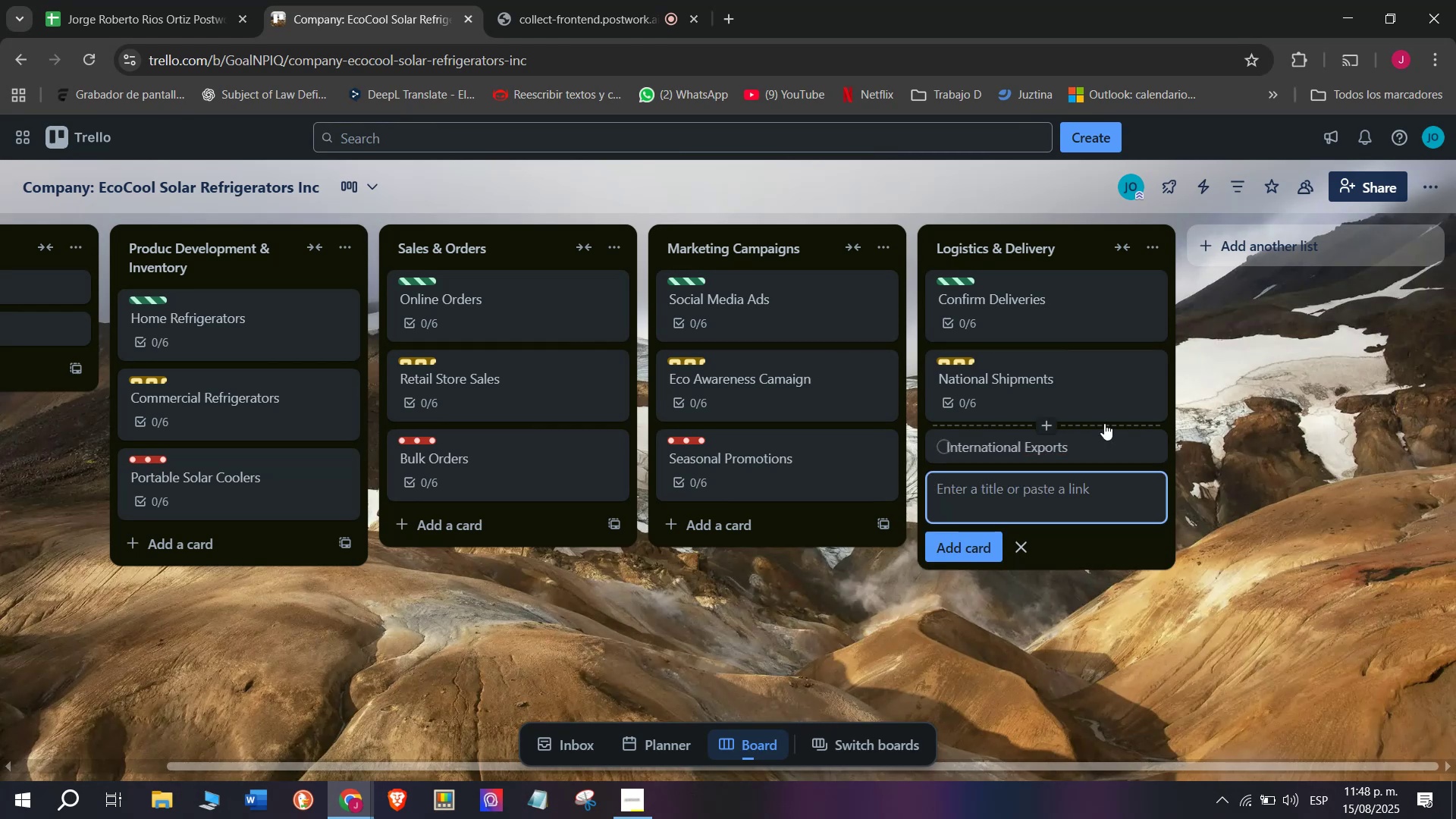 
left_click([1021, 455])
 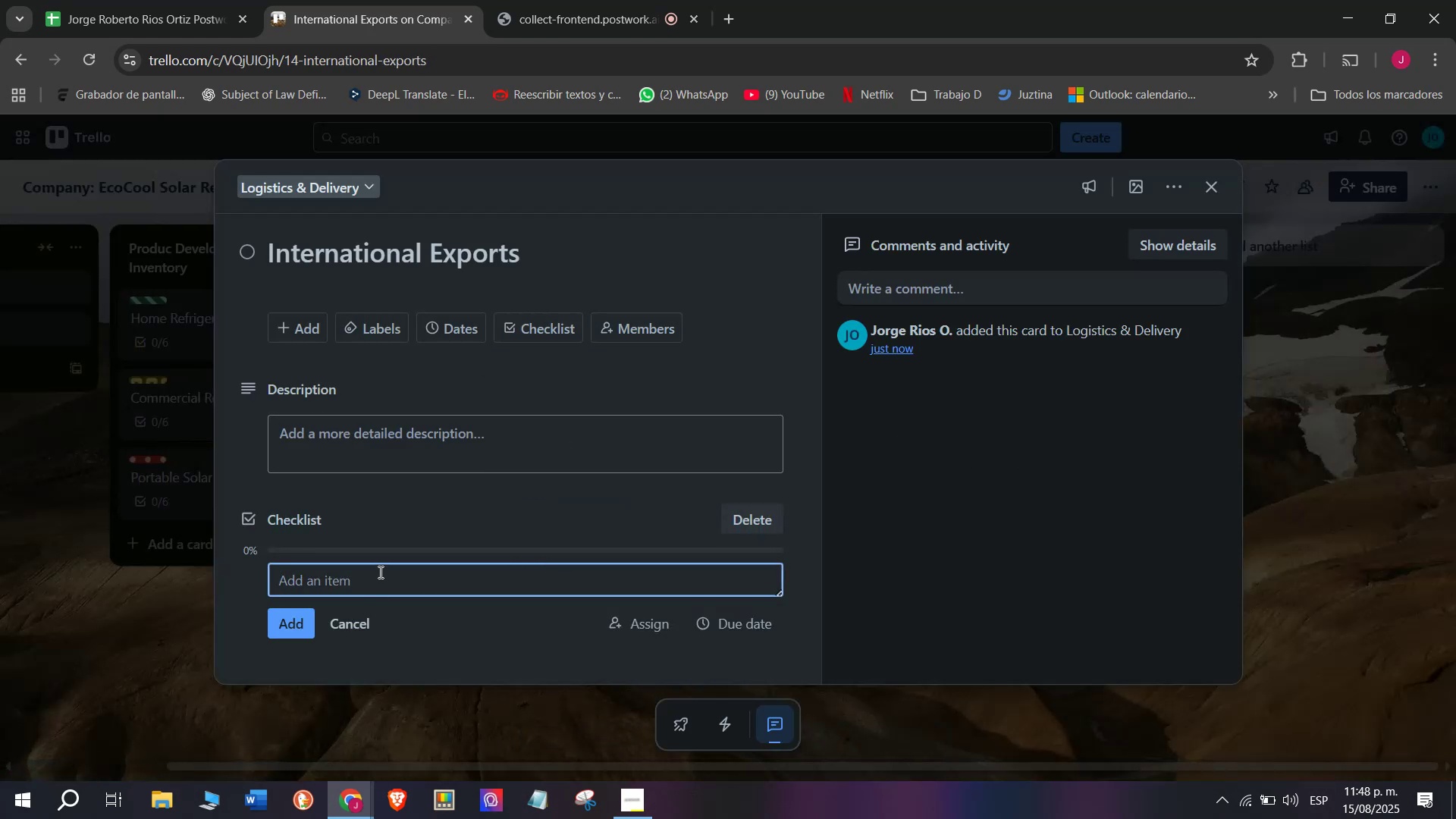 
type(54]])
key(Backspace)
key(Backspace)
key(Backspace)
key(Backspace)
type(rE)
key(Backspace)
key(Backspace)
type(rE)
key(Backspace)
key(Backspace)
type(Review esports)
key(Backspace)
type( regal)
key(Backspace)
key(Backspace)
type(ui)
key(Backspace)
type(latios)
key(Backspace)
type(ns)
 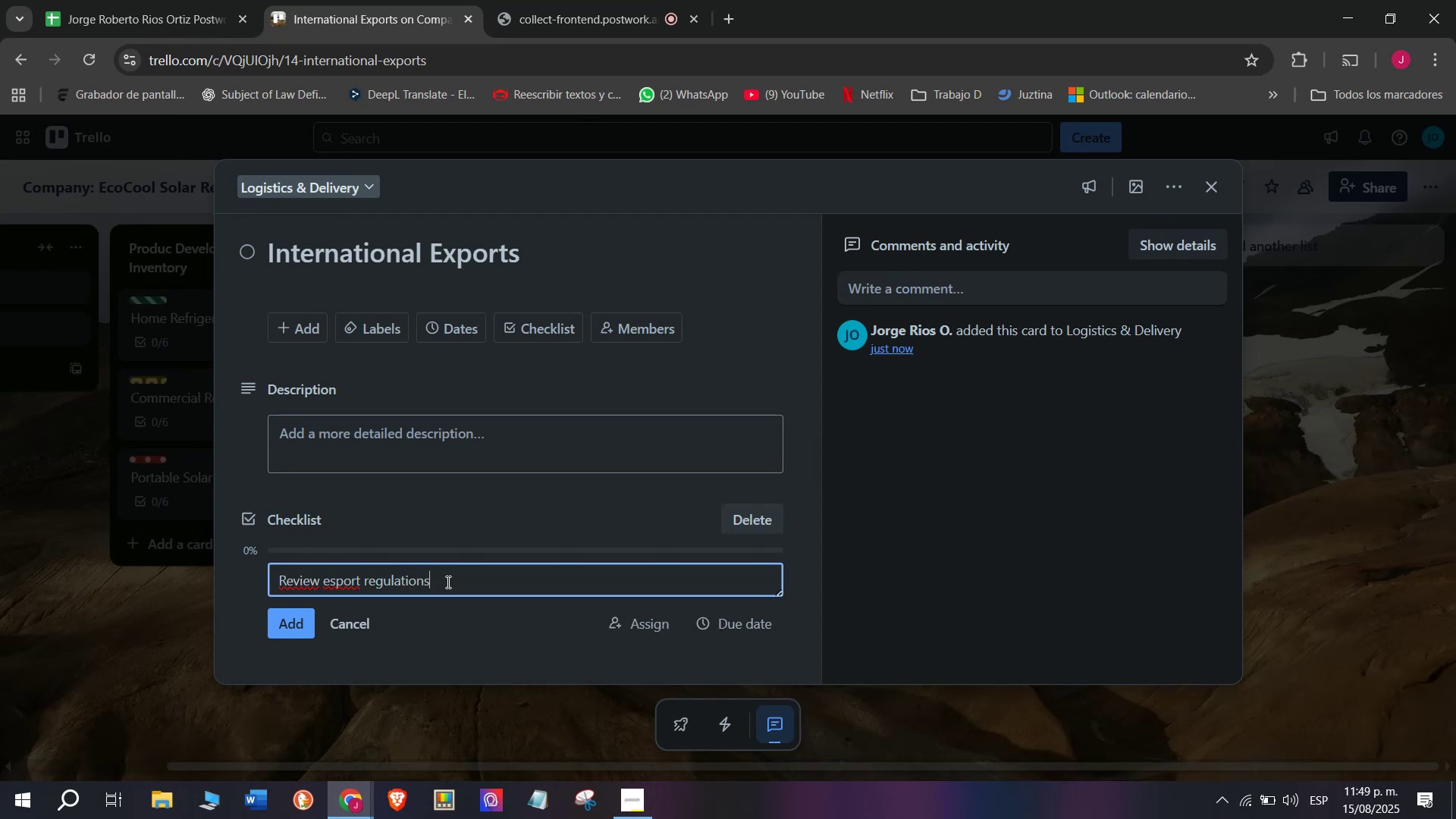 
key(Enter)
 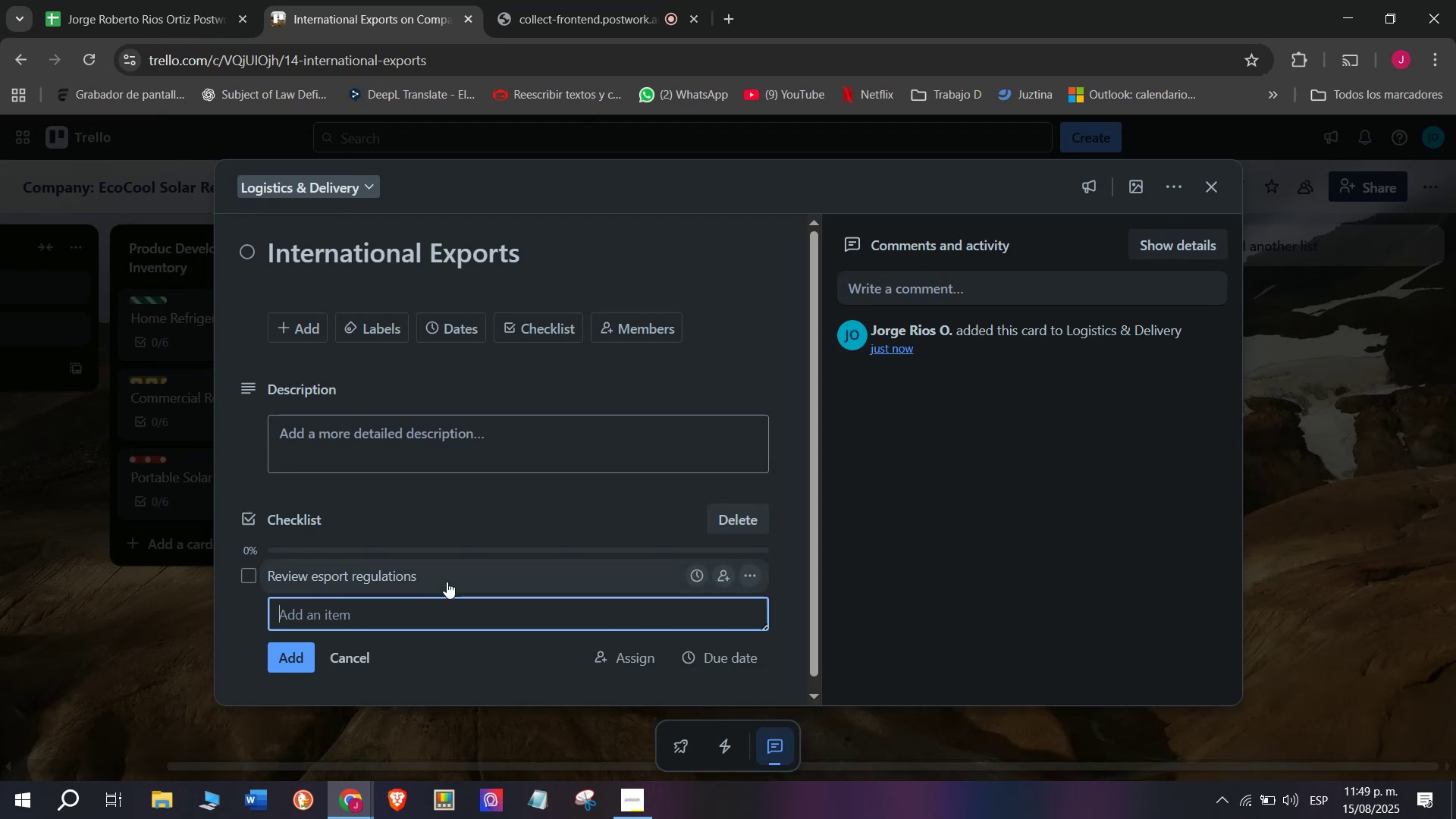 
type(Prepare customs dopc)
key(Backspace)
key(Backspace)
type(cumentation)
 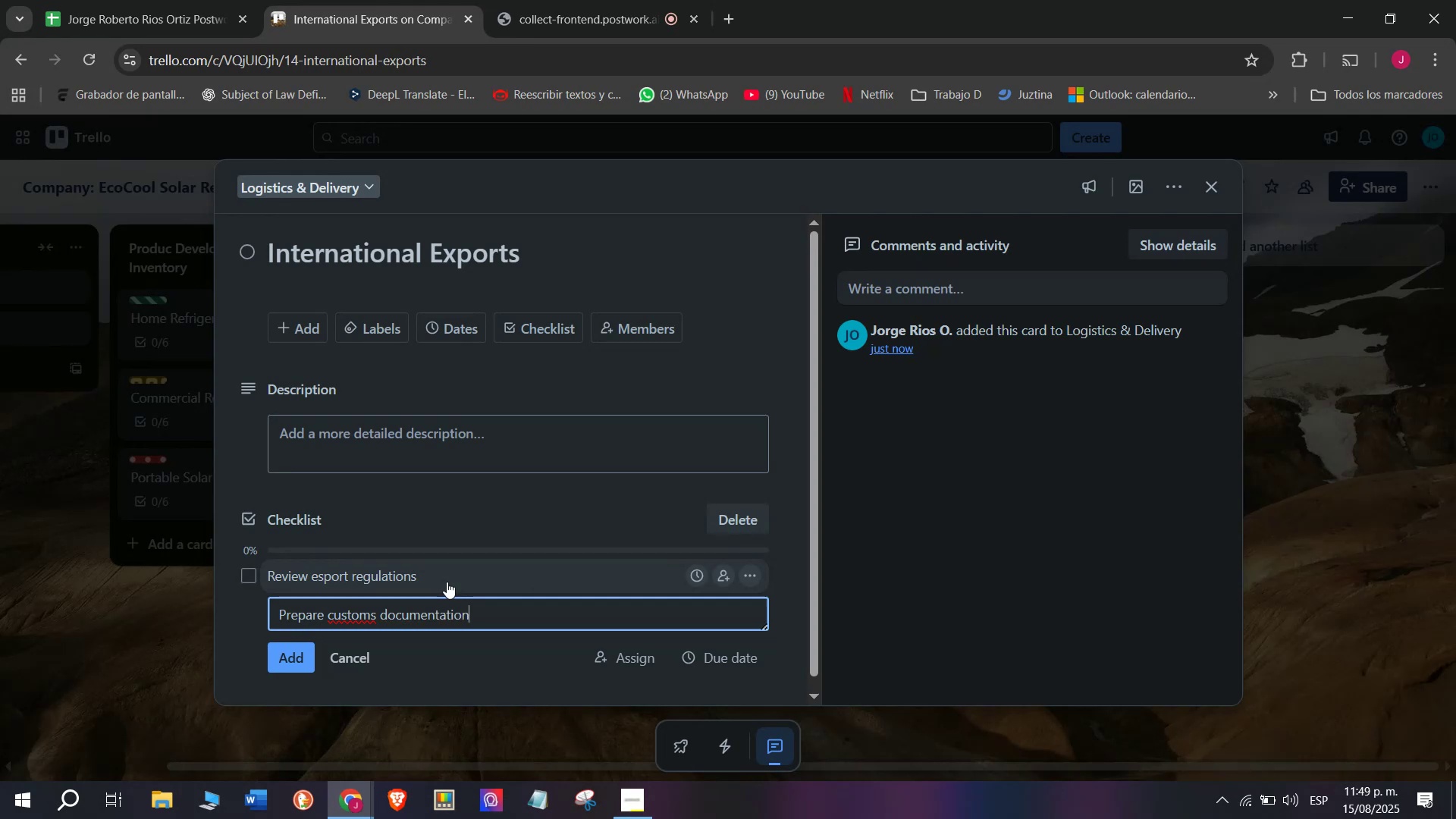 
key(Enter)
 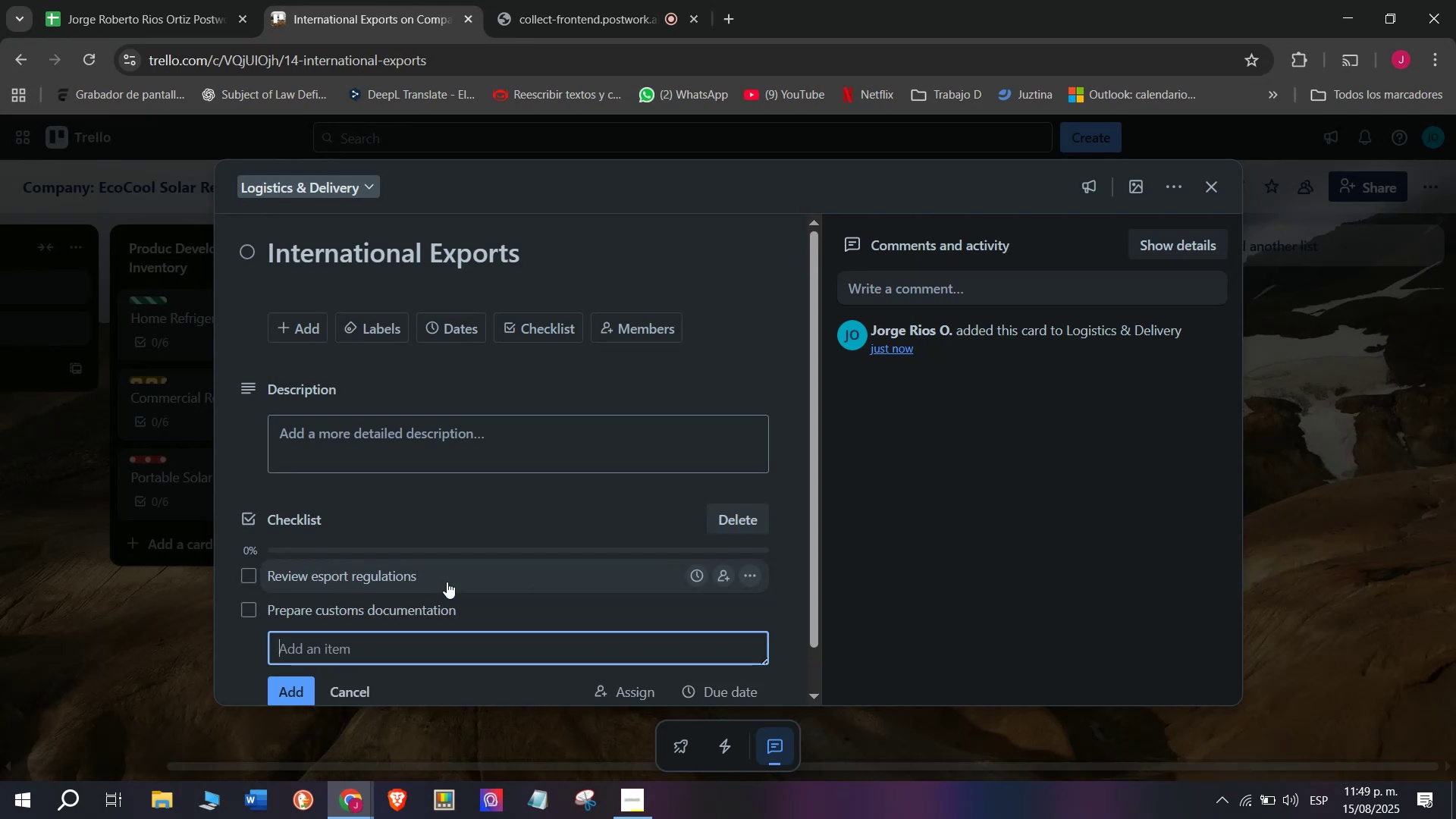 
type(Confr)
key(Backspace)
type(irm advanced paye)
key(Backspace)
type(m,)
key(Backspace)
type(ent)
 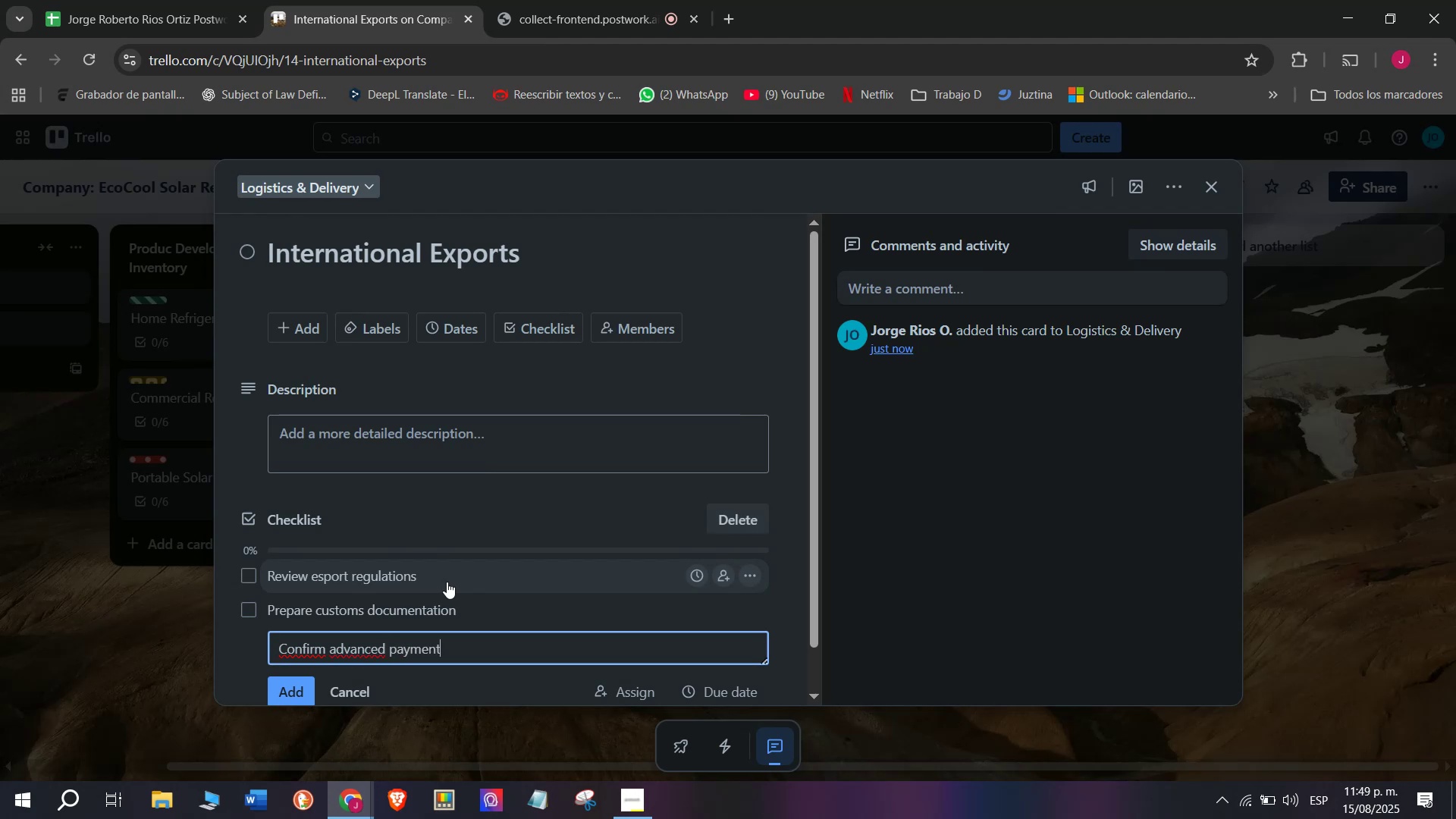 
key(Enter)
 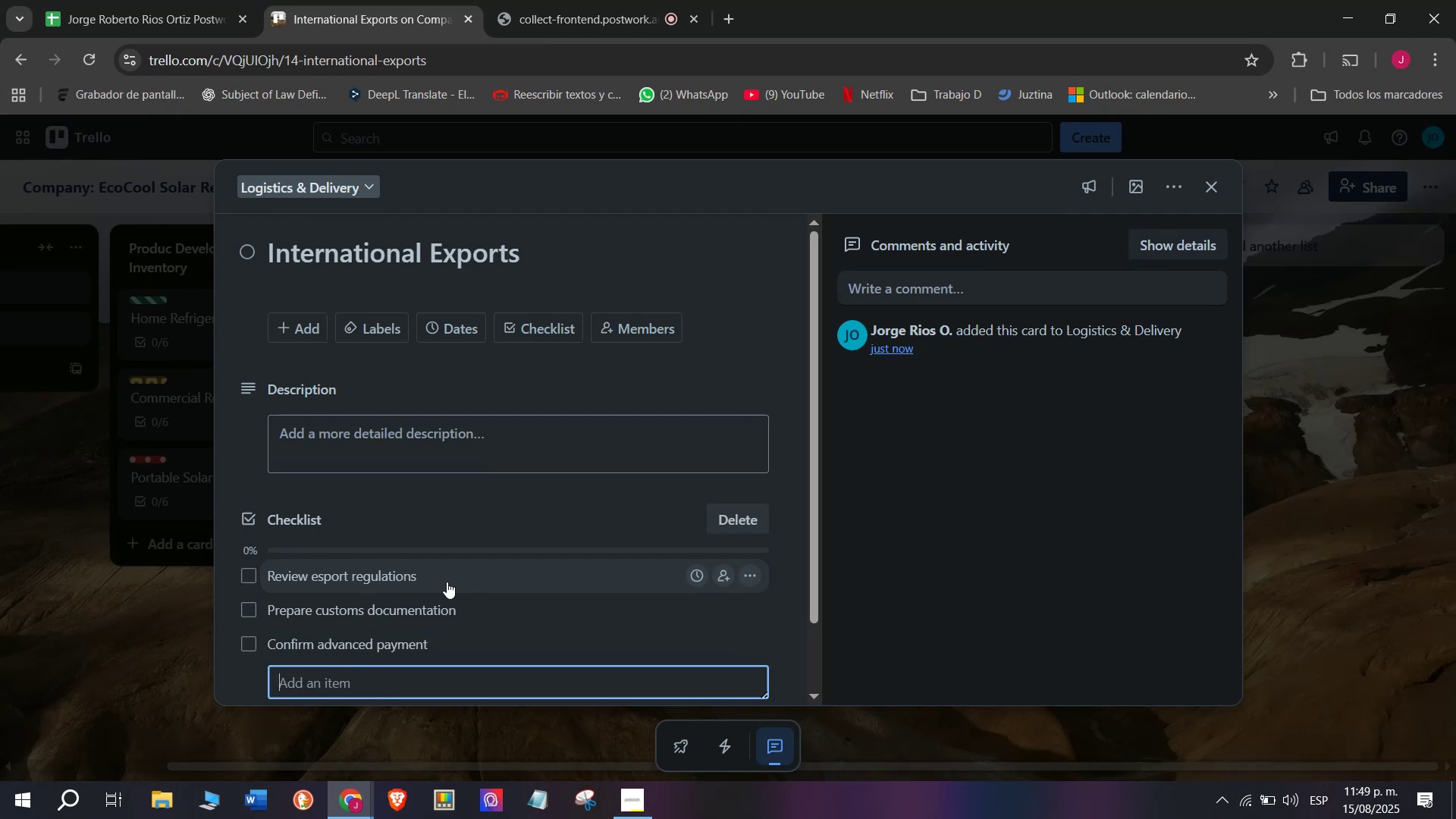 
scroll: coordinate [390, 642], scroll_direction: down, amount: 1.0
 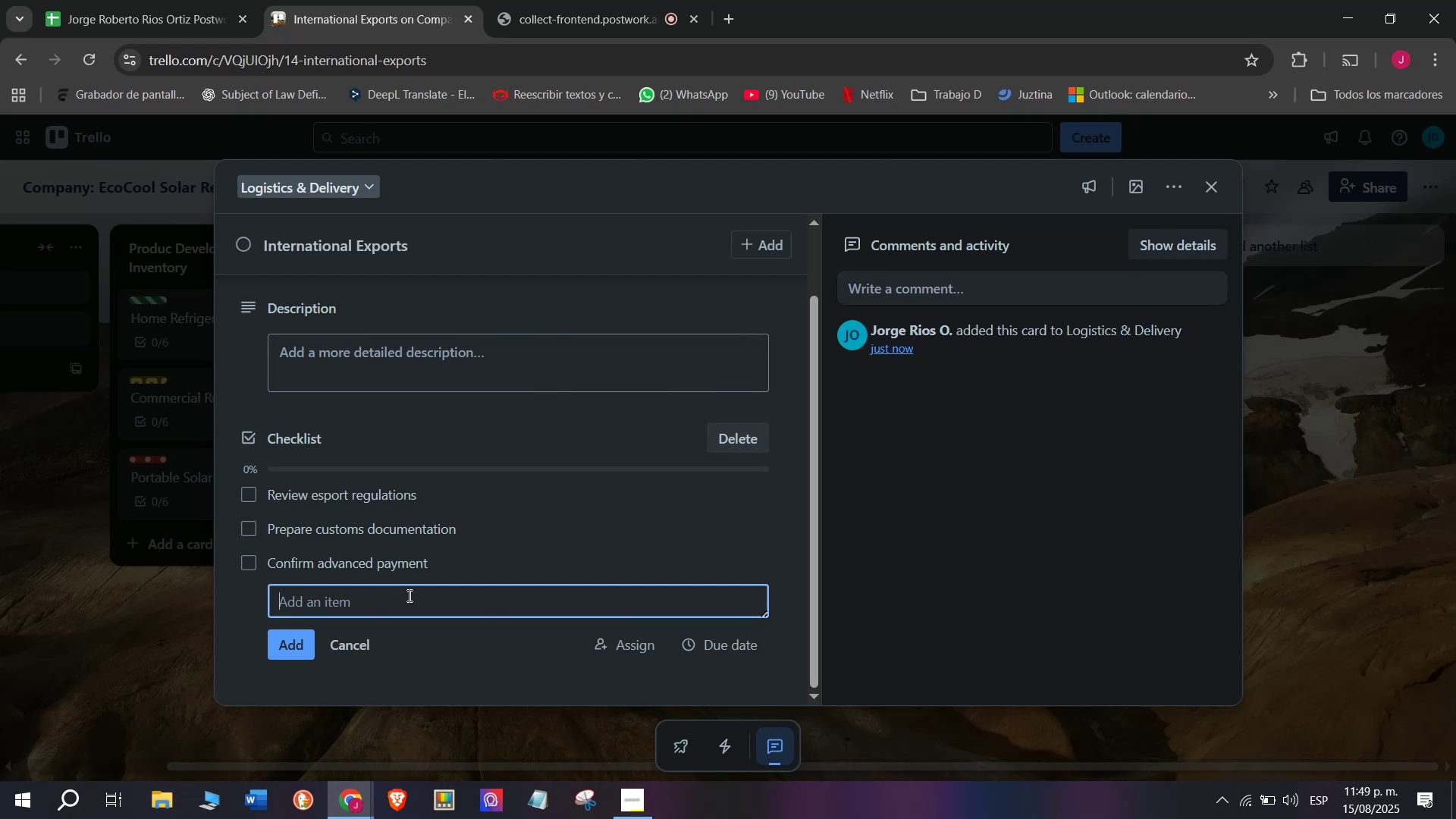 
type(Boiok)
key(Backspace)
key(Backspace)
key(Backspace)
type(ok i)
key(Backspace)
type(international freig)
 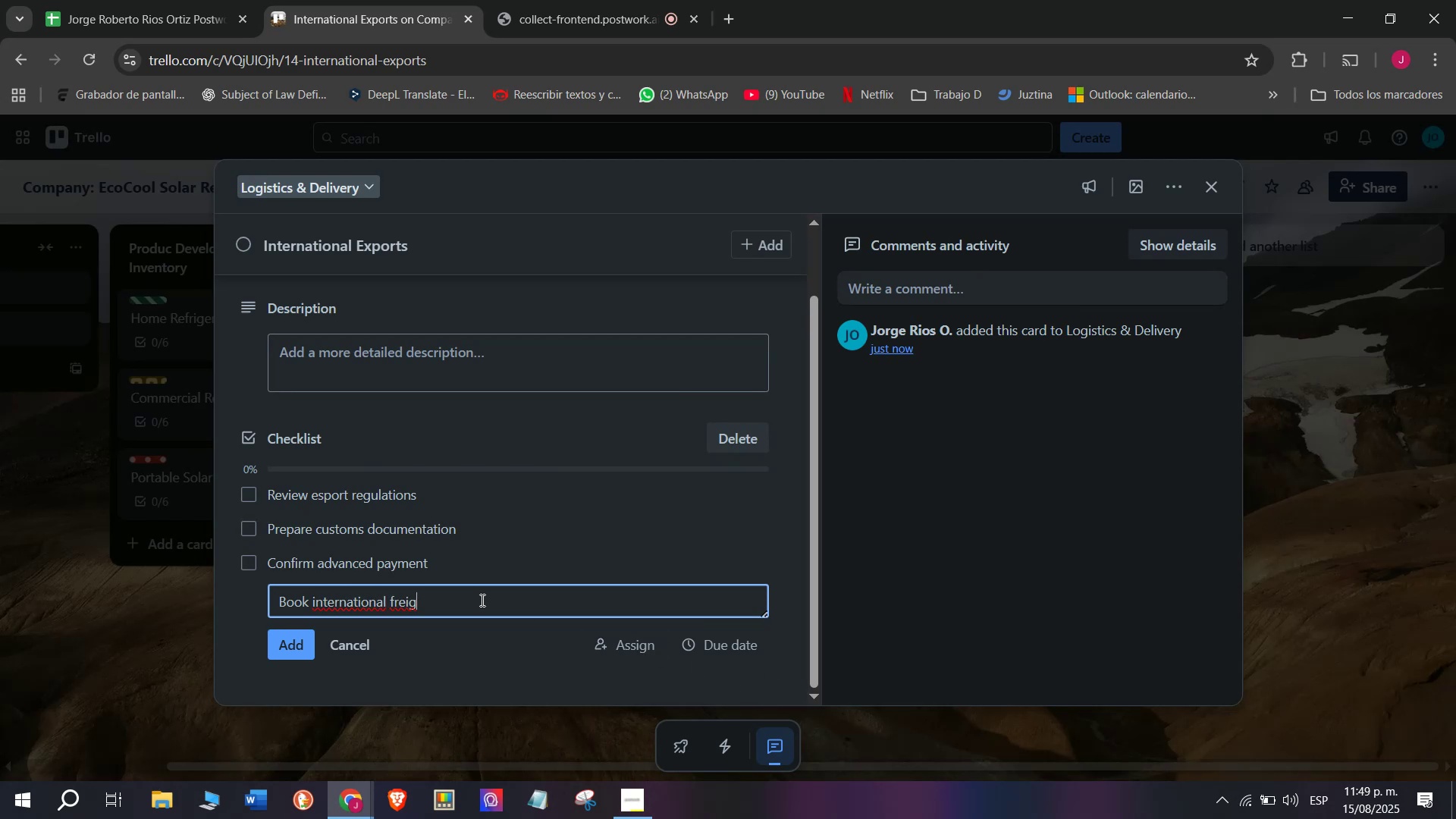 
type(ht)
 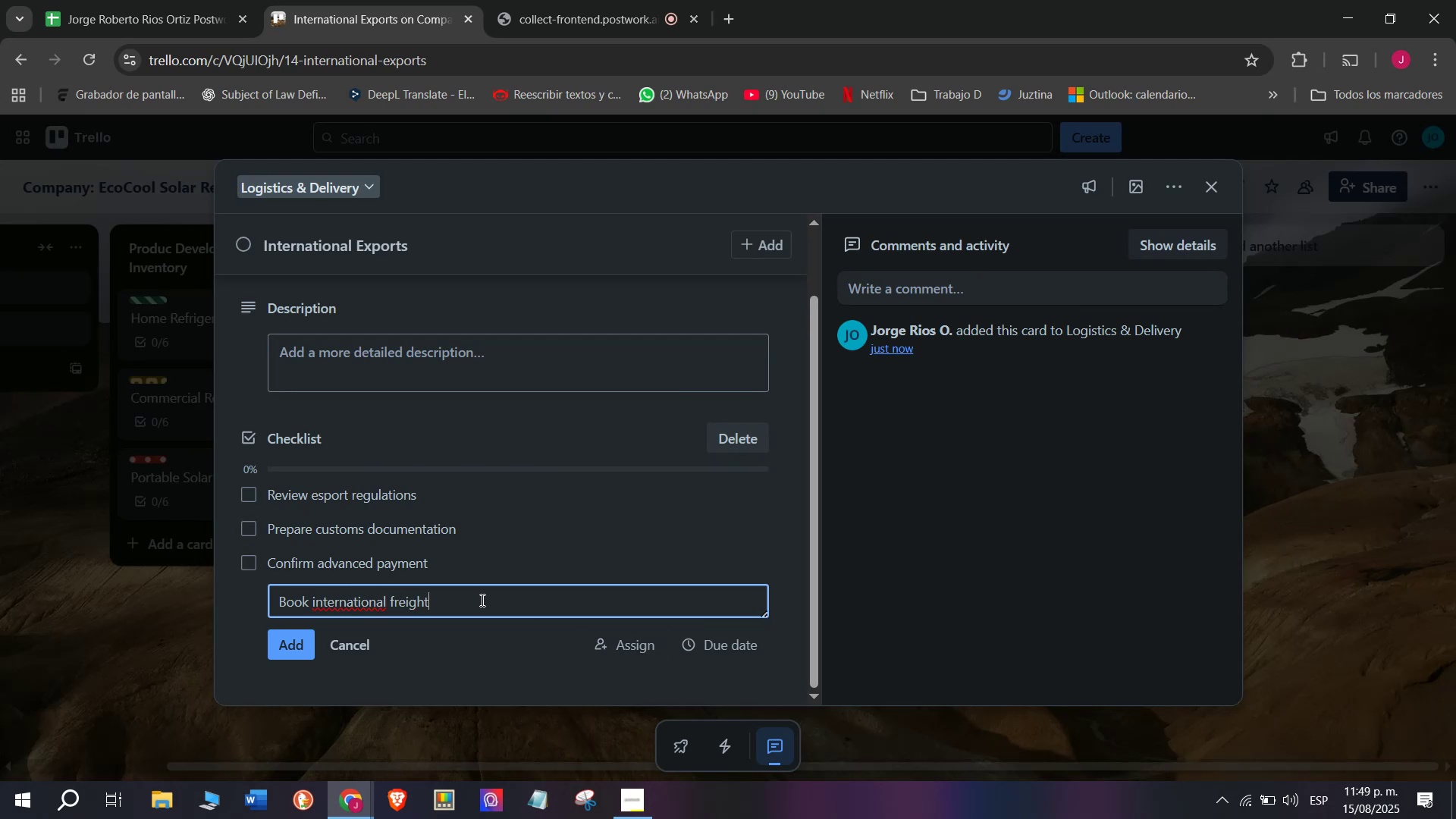 
key(Enter)
 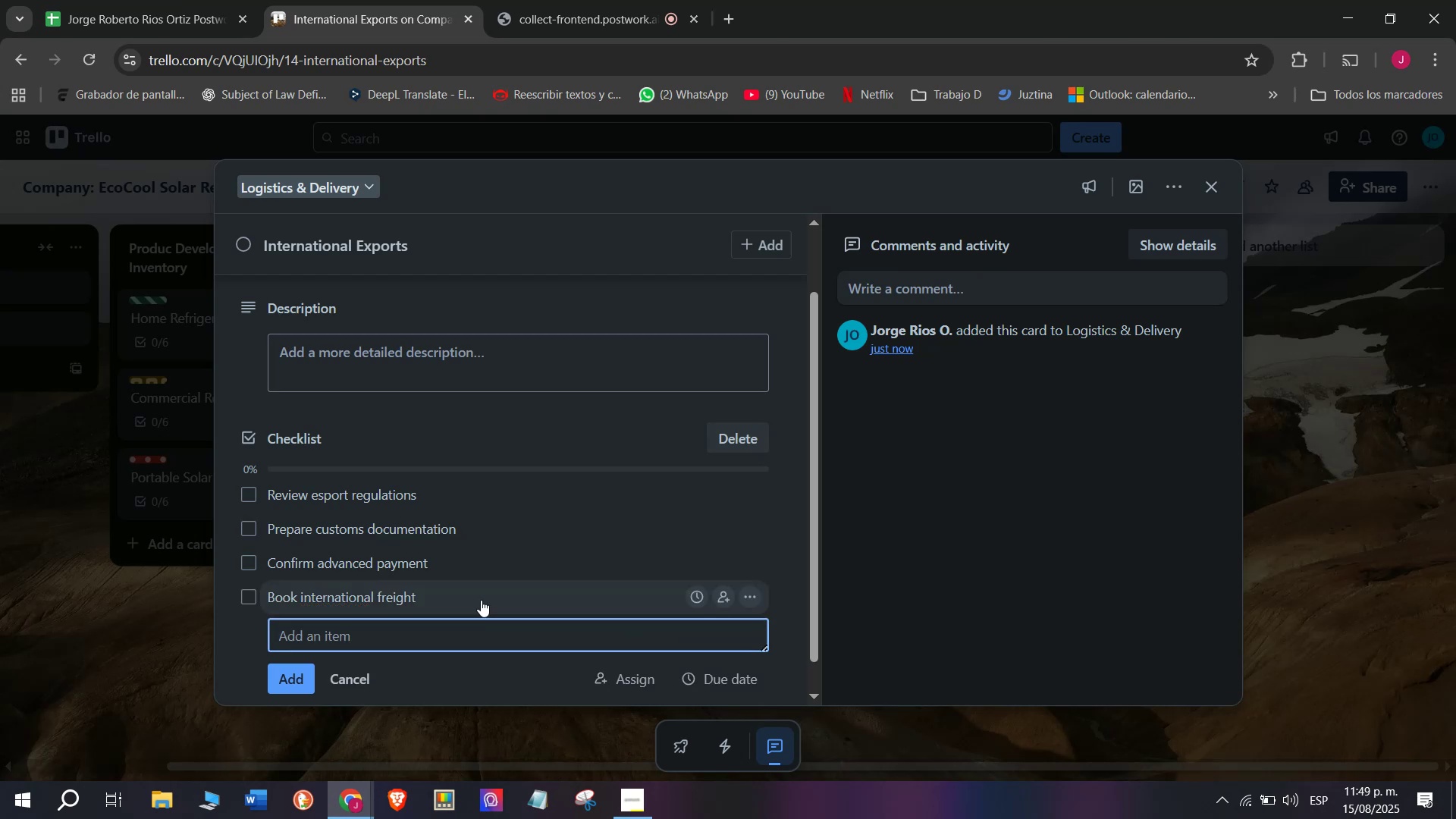 
type(Secure packaging for)
key(Backspace)
key(Backspace)
type(or trtav)
key(Backspace)
key(Backspace)
key(Backspace)
type(avel)
 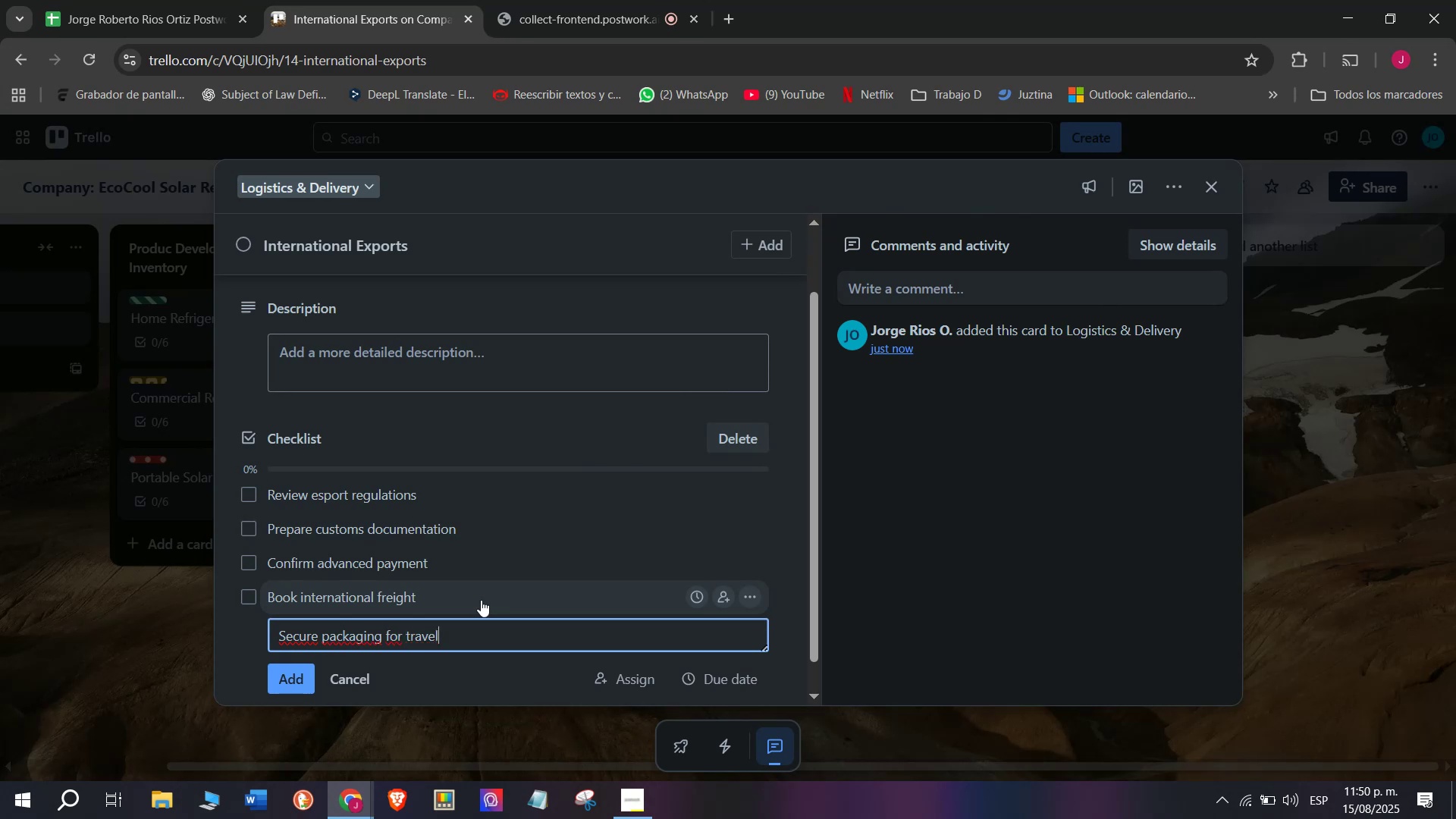 
key(Enter)
 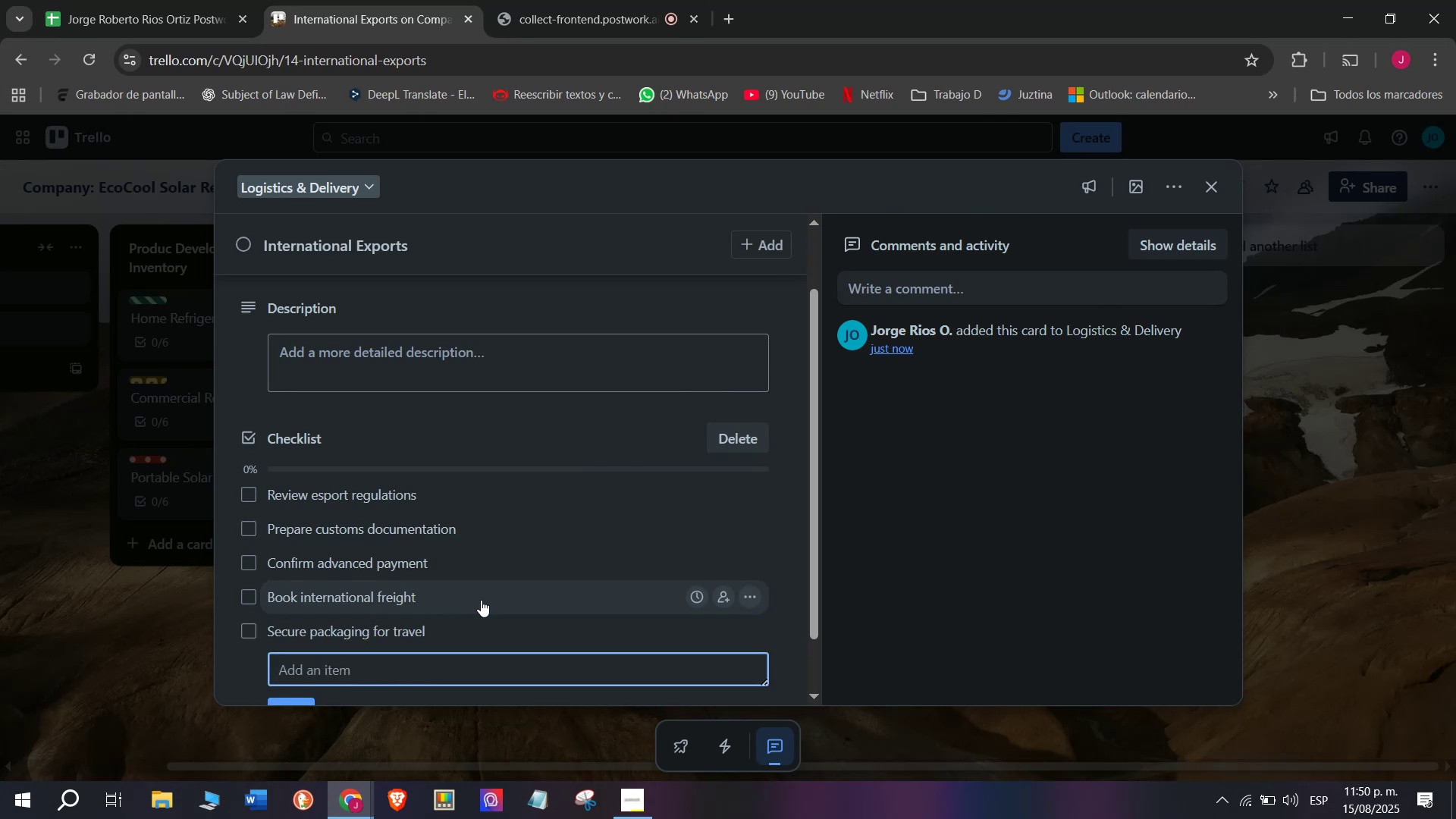 
type(OP)
key(Backspace)
key(Backspace)
type(Provide trackning info buyers)
 